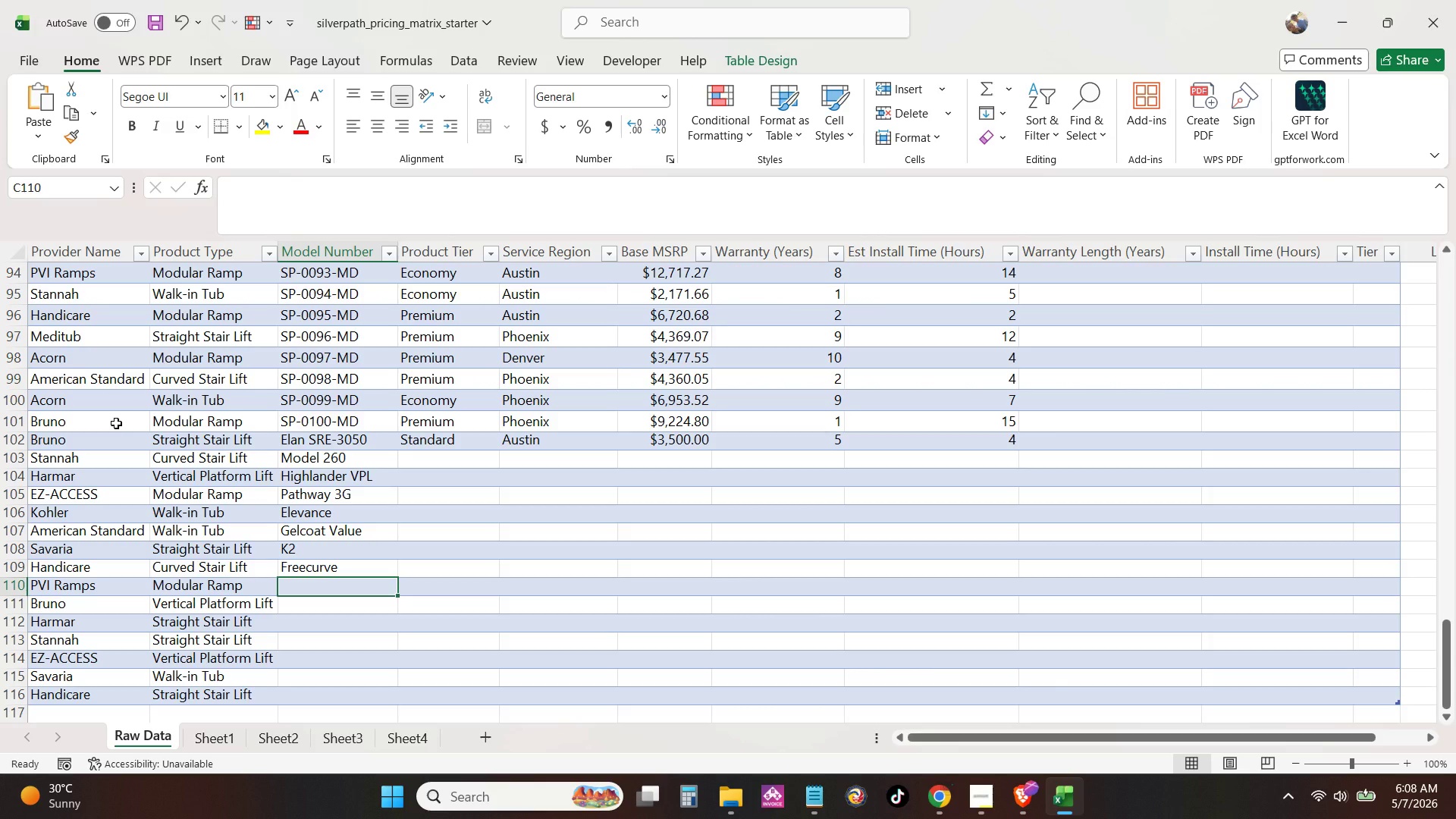 
type(PVI-Modulea)
key(Backspace)
key(Backspace)
type(ar)
 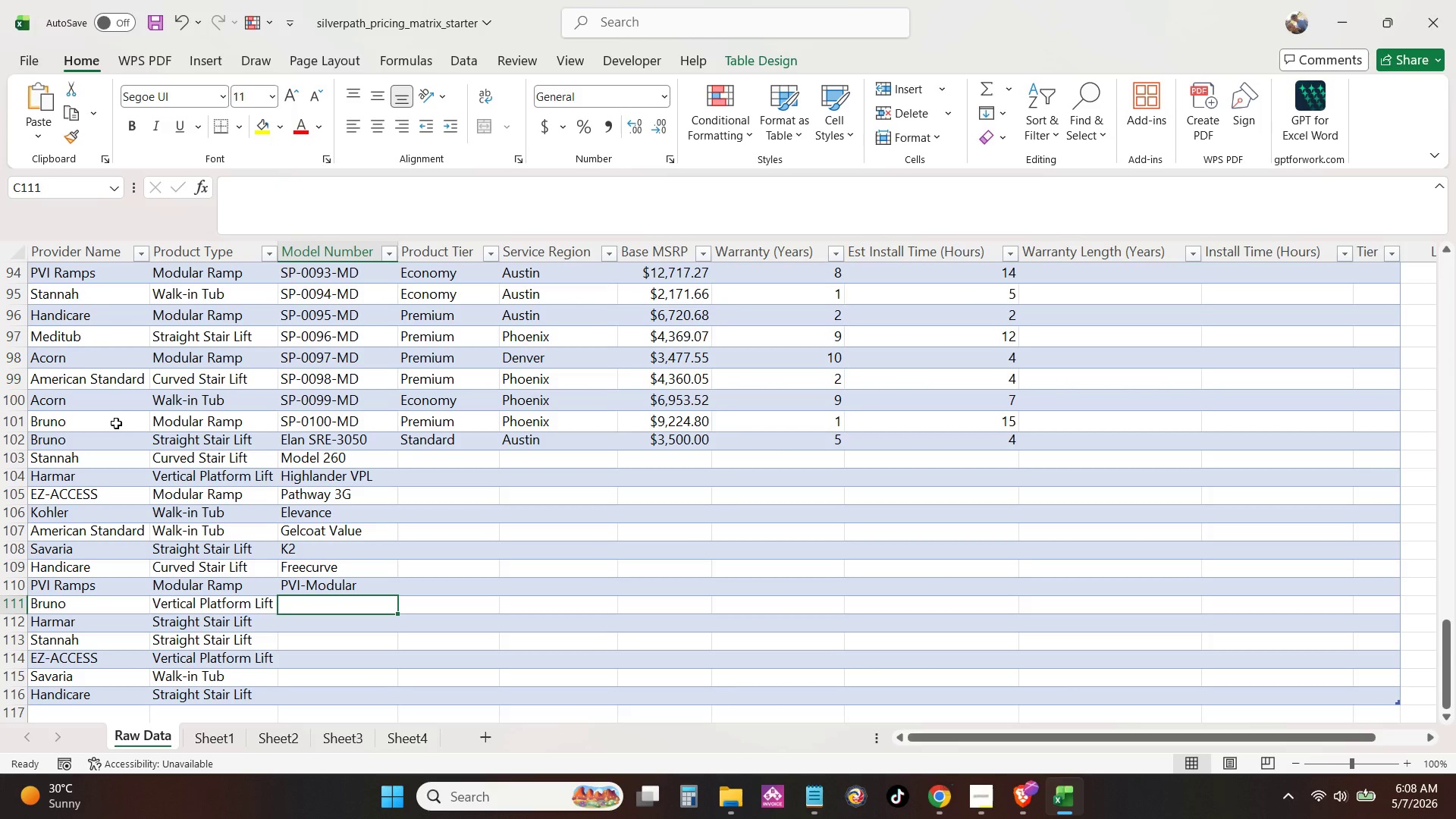 
 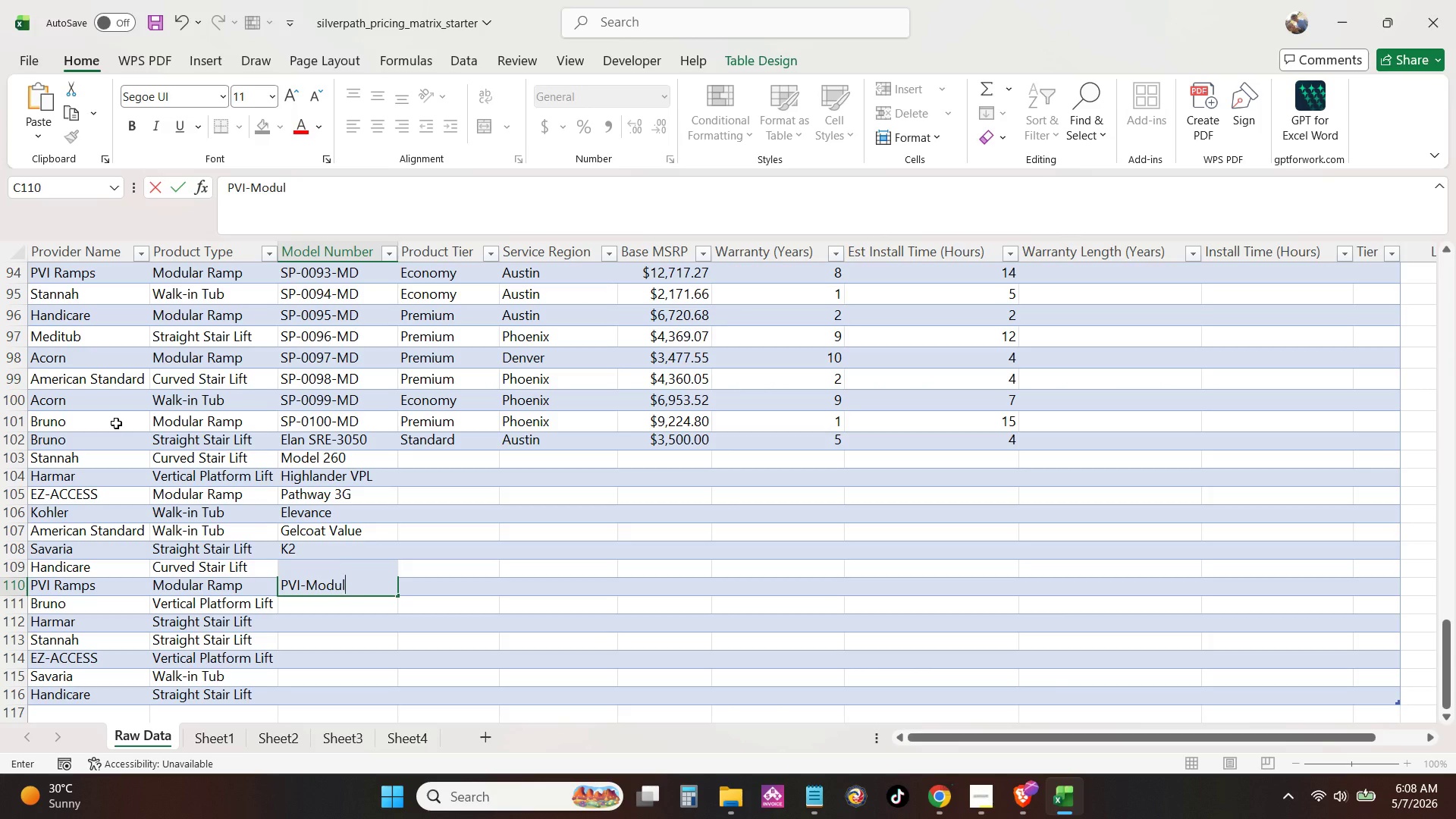 
key(Enter)
 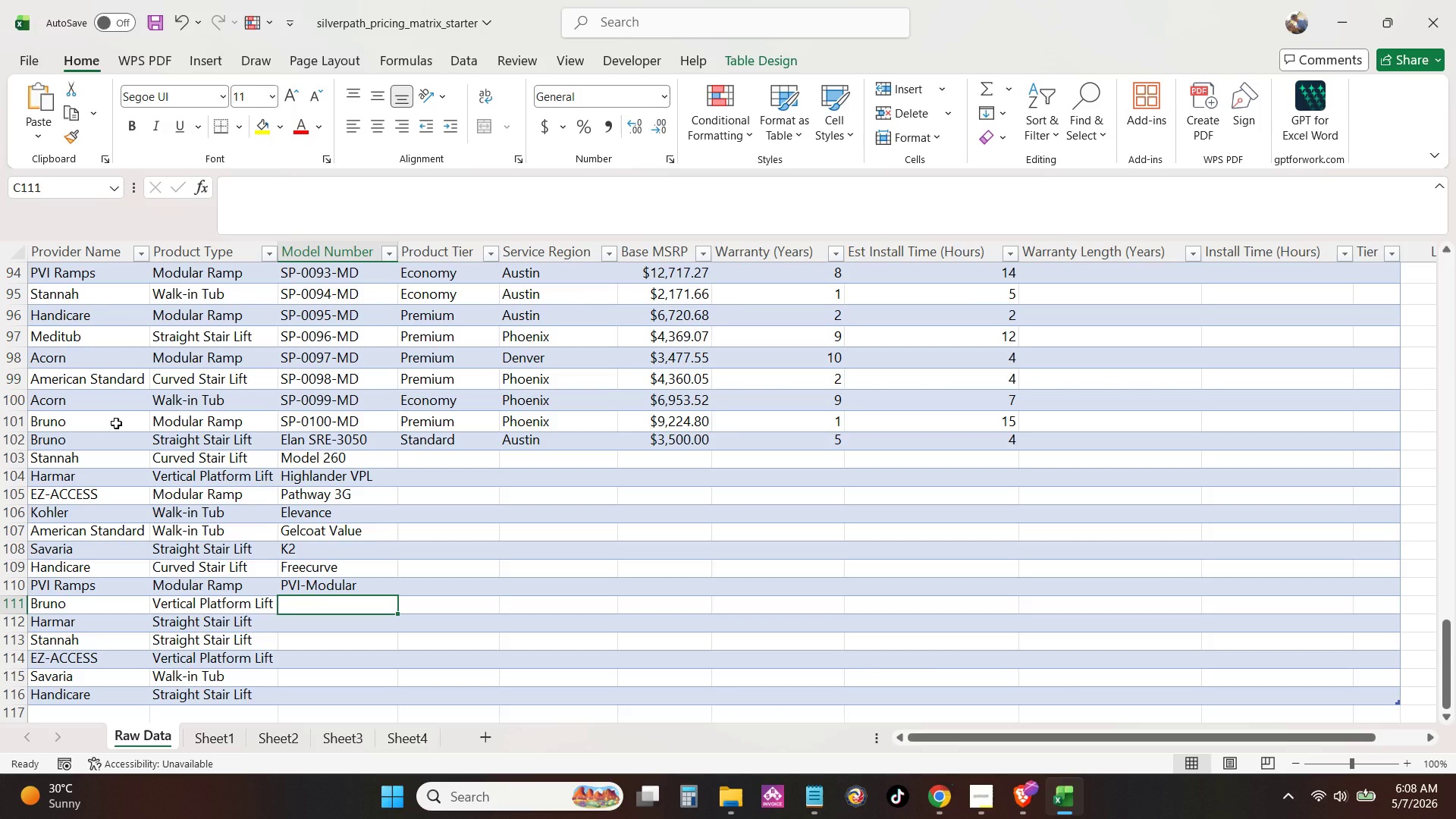 
type(VPL-3000)
key(NumpadEnter)
type(Pinnacel)
key(Backspace)
key(Backspace)
type(le SL300)
key(NumpadEnter)
type(Star;a)
key(Backspace)
key(Backspace)
type(la)
 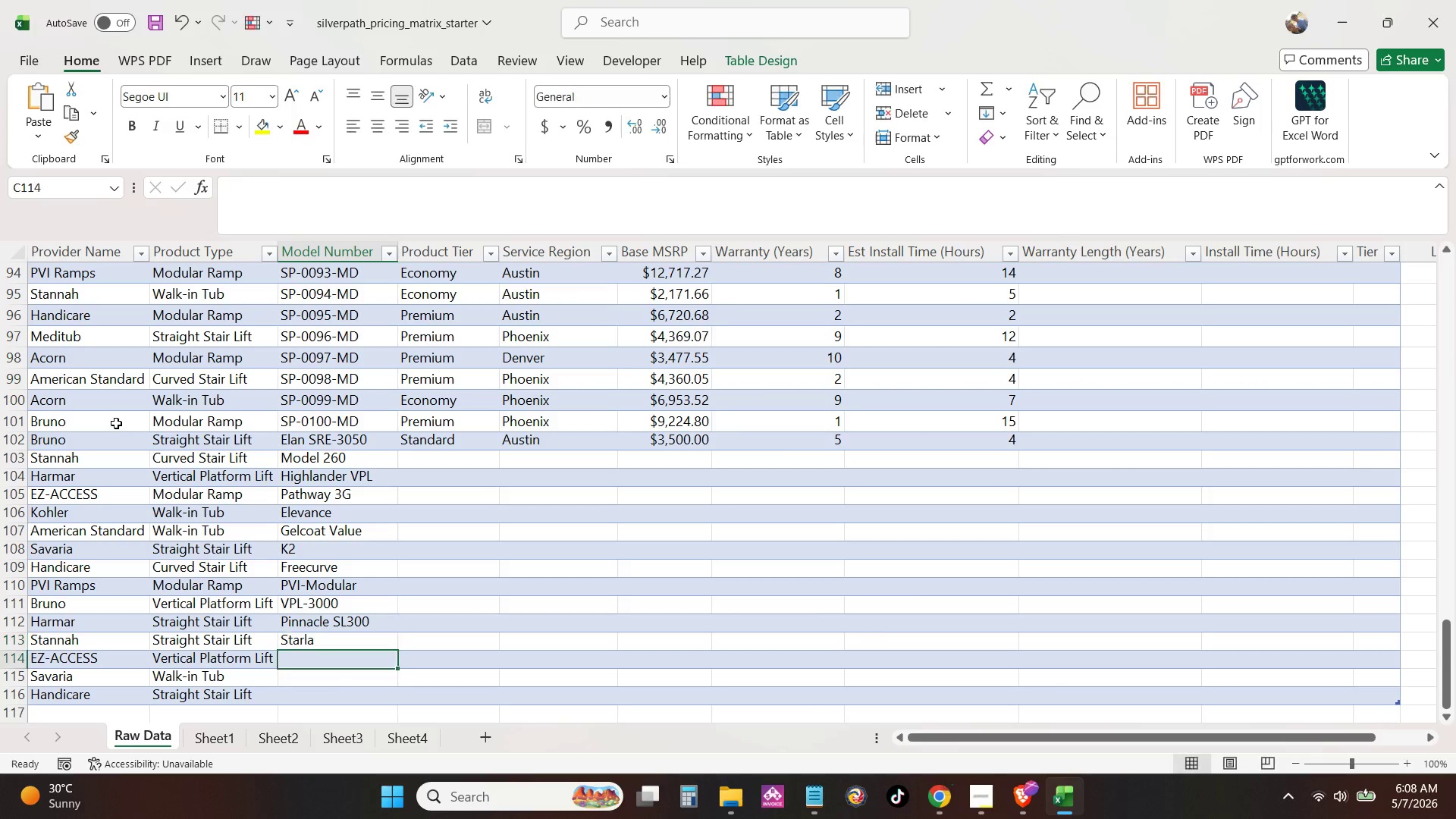 
 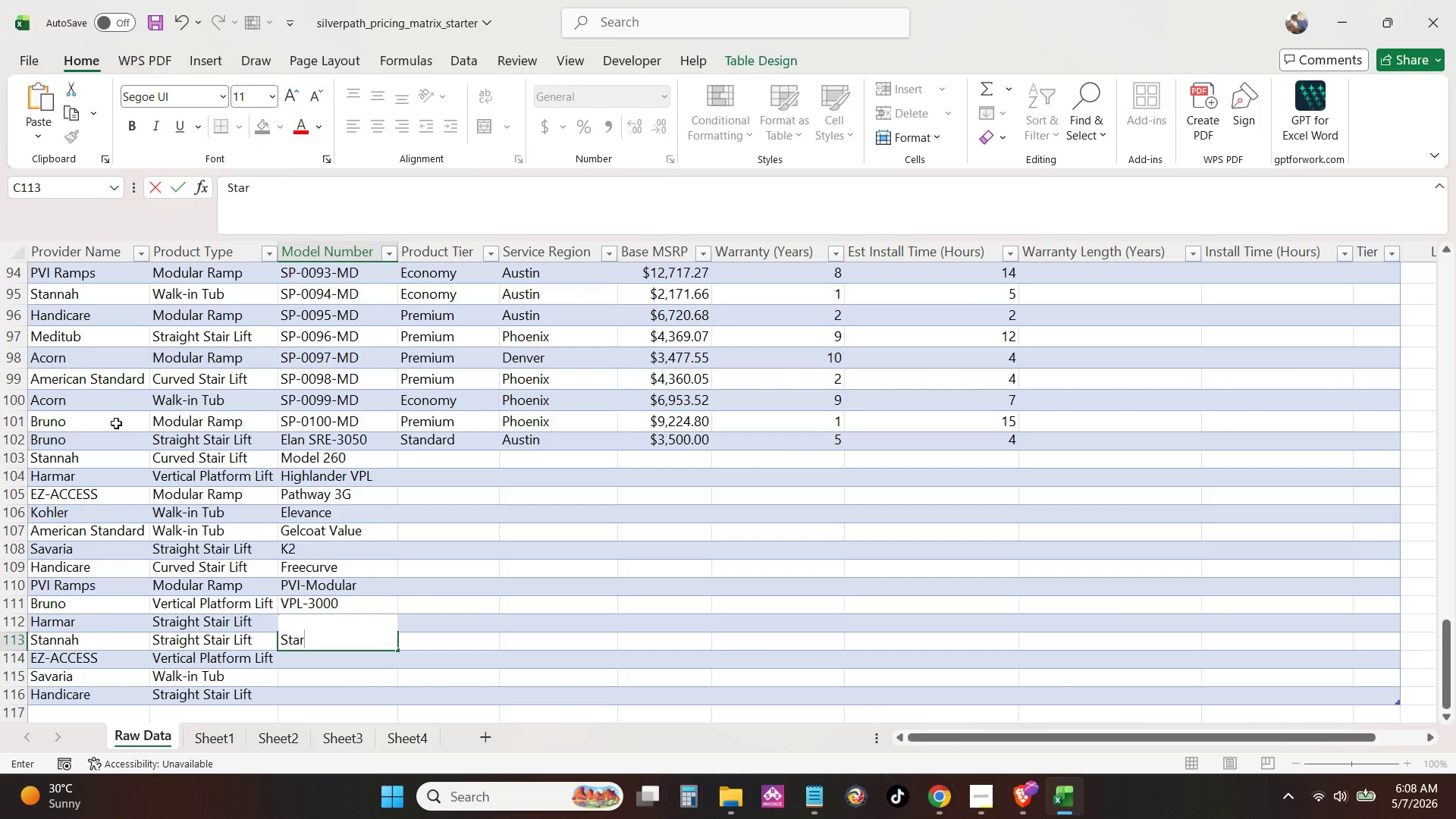 
key(Enter)
 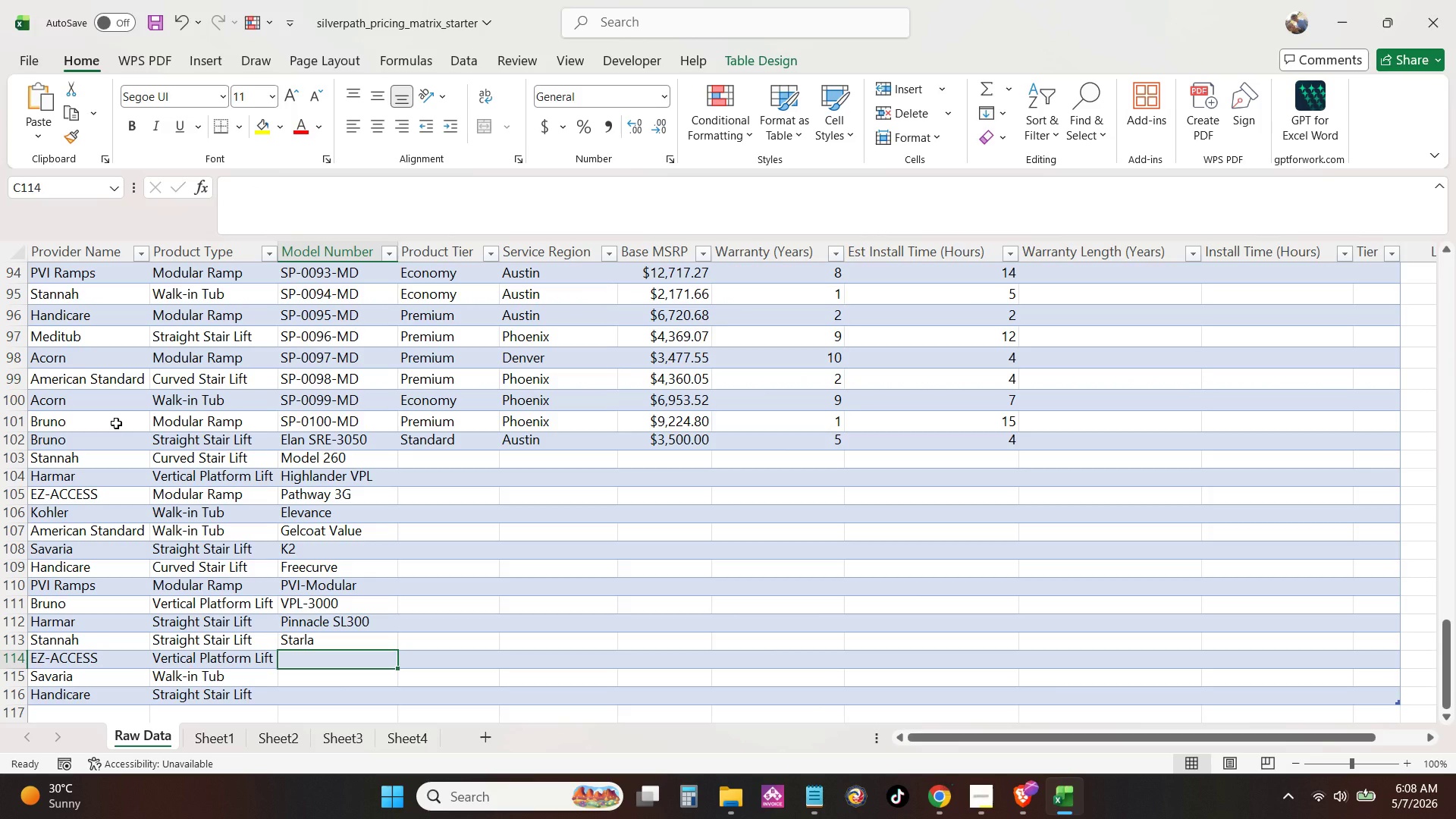 
type(Passpw)
key(Backspace)
type(ort)
 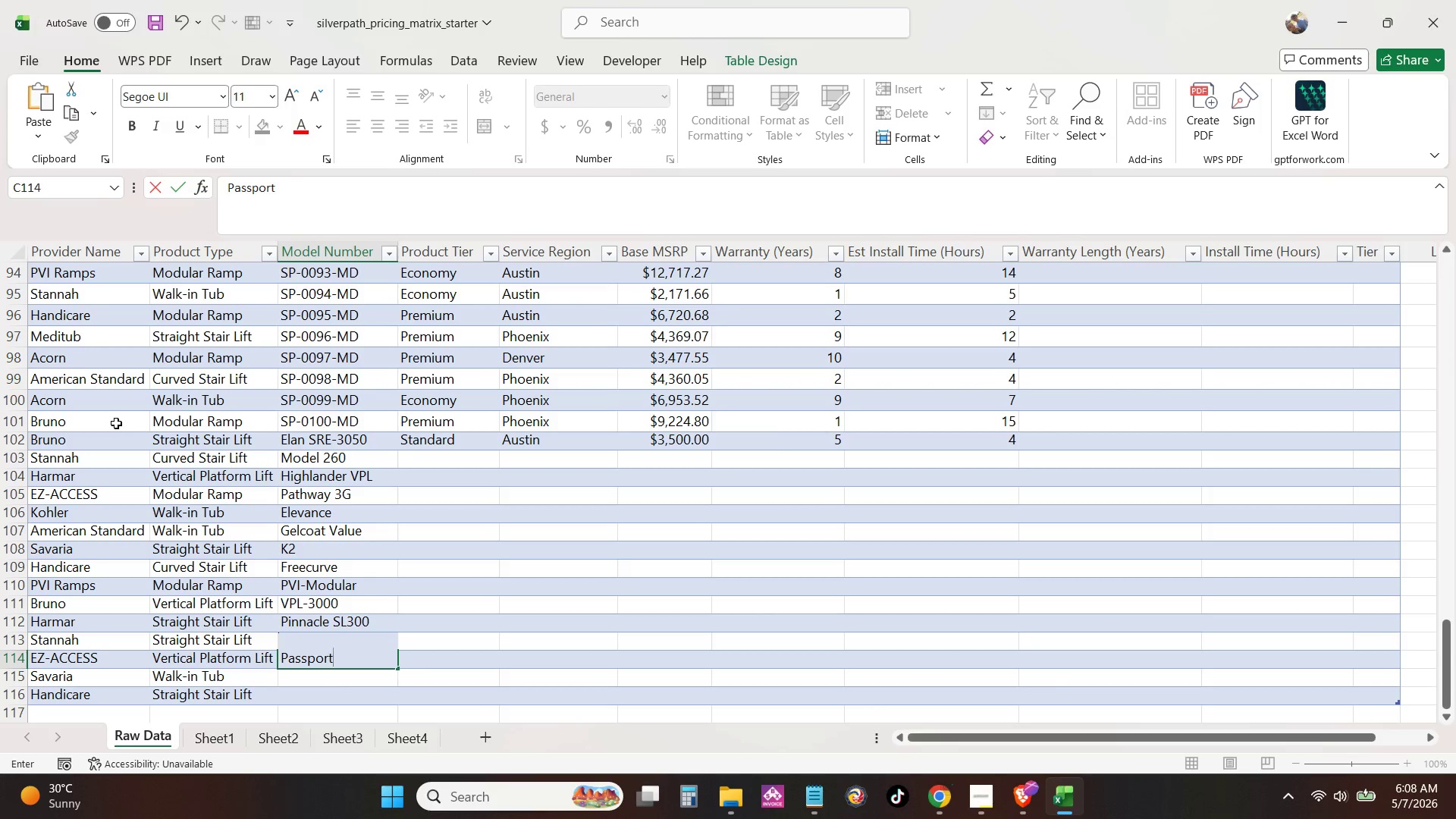 
key(Enter)
 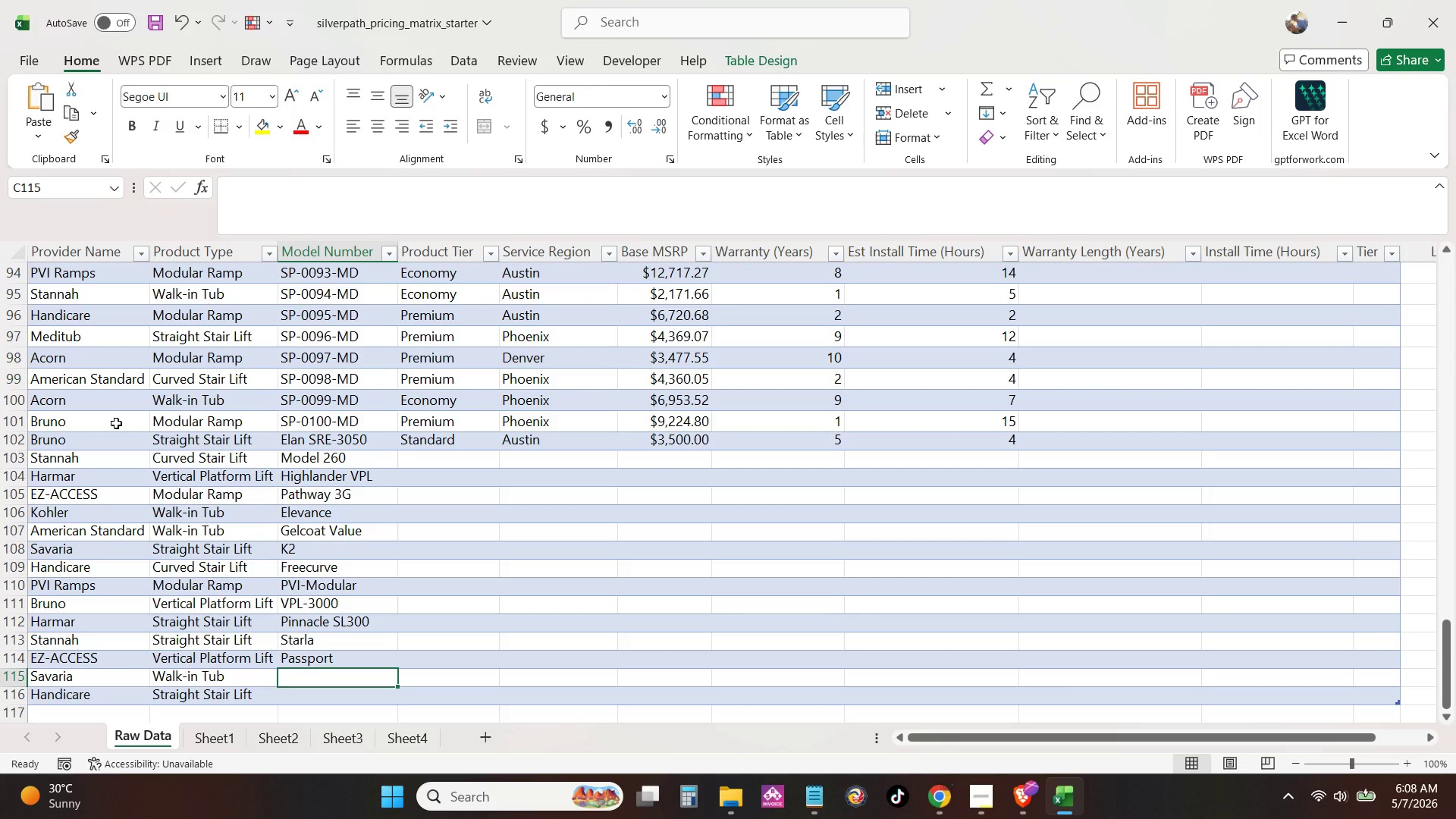 
type(Step-In)
 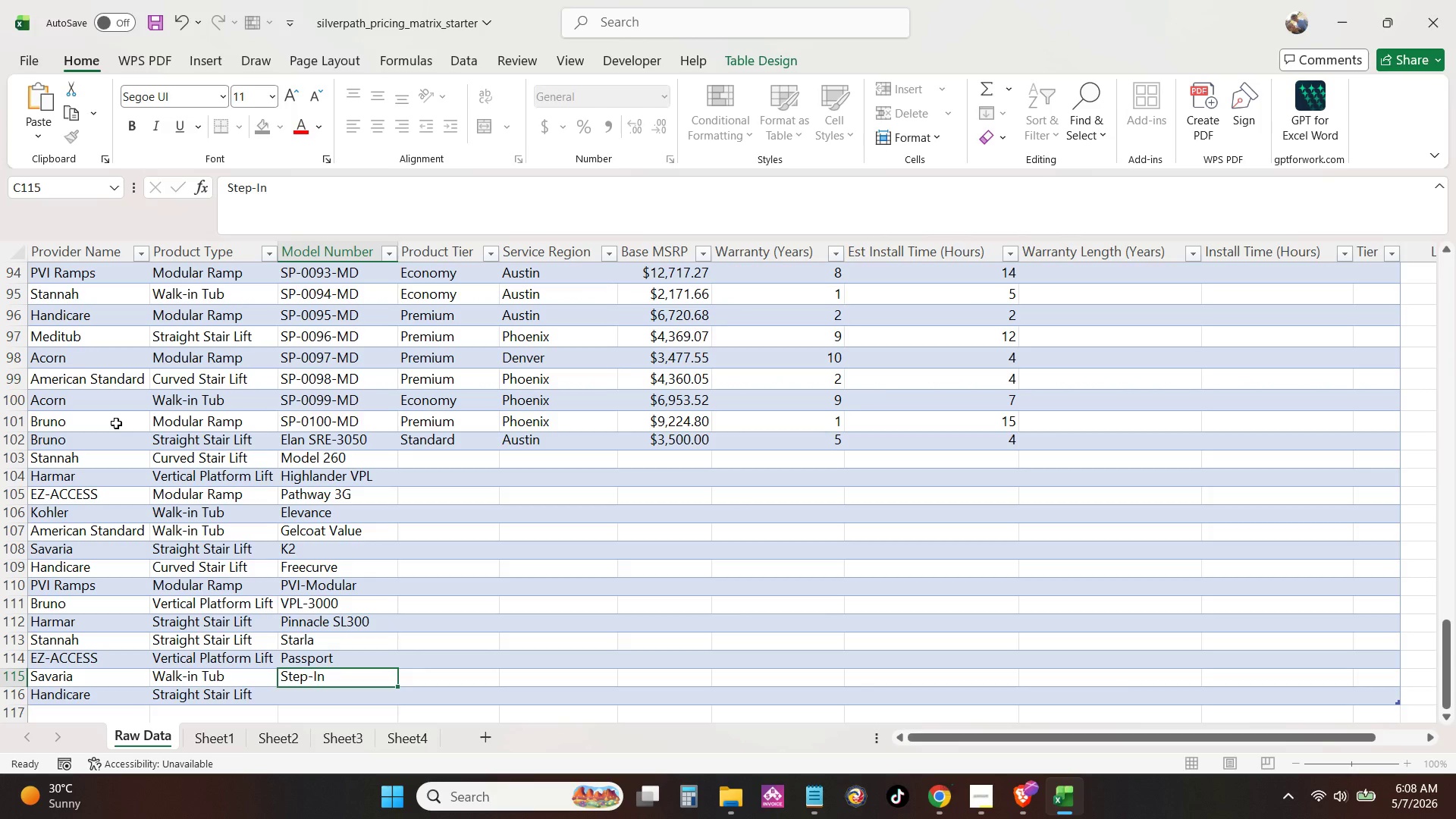 
key(Enter)
 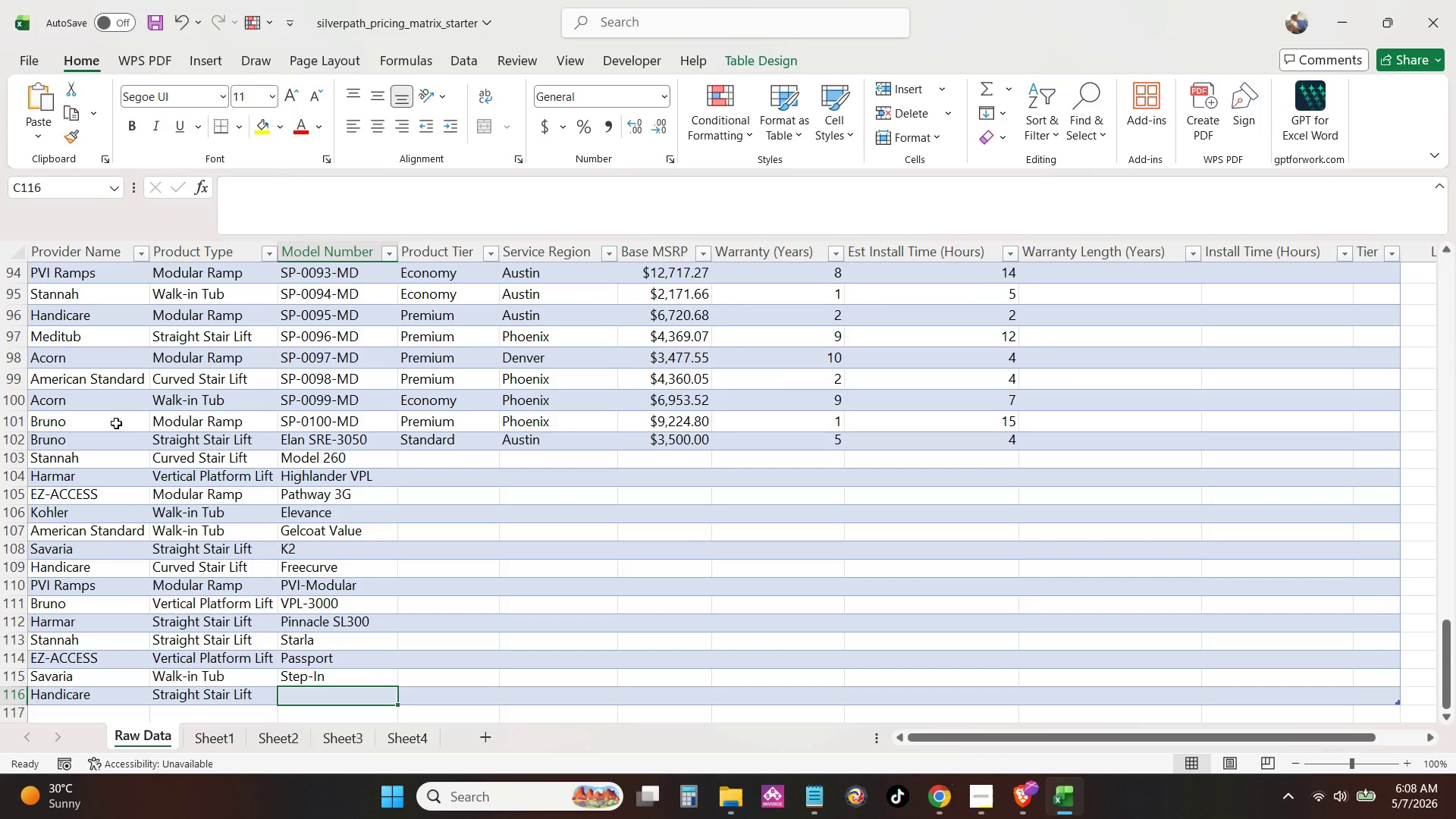 
key(Numpad1)
 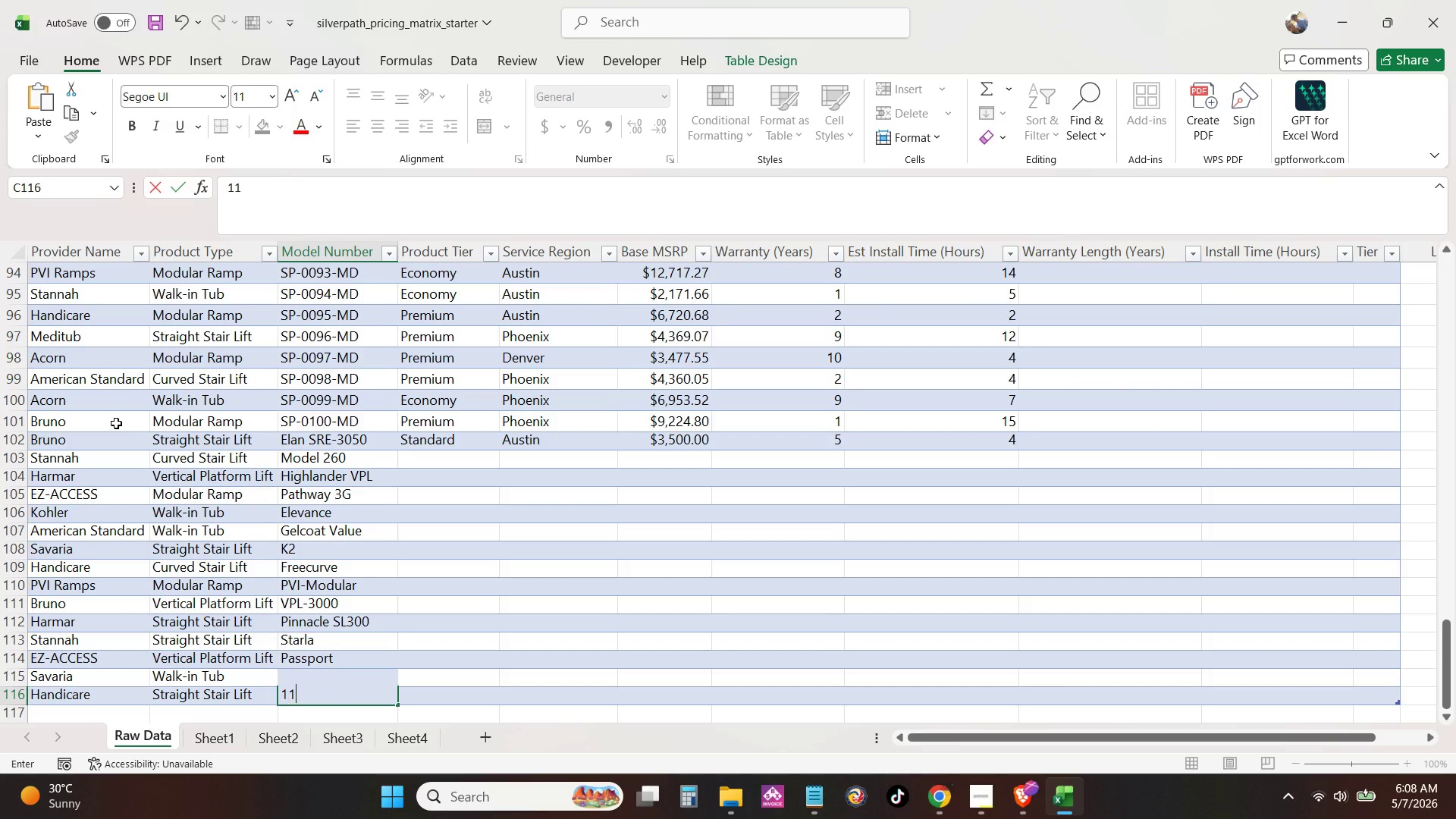 
key(Numpad1)
 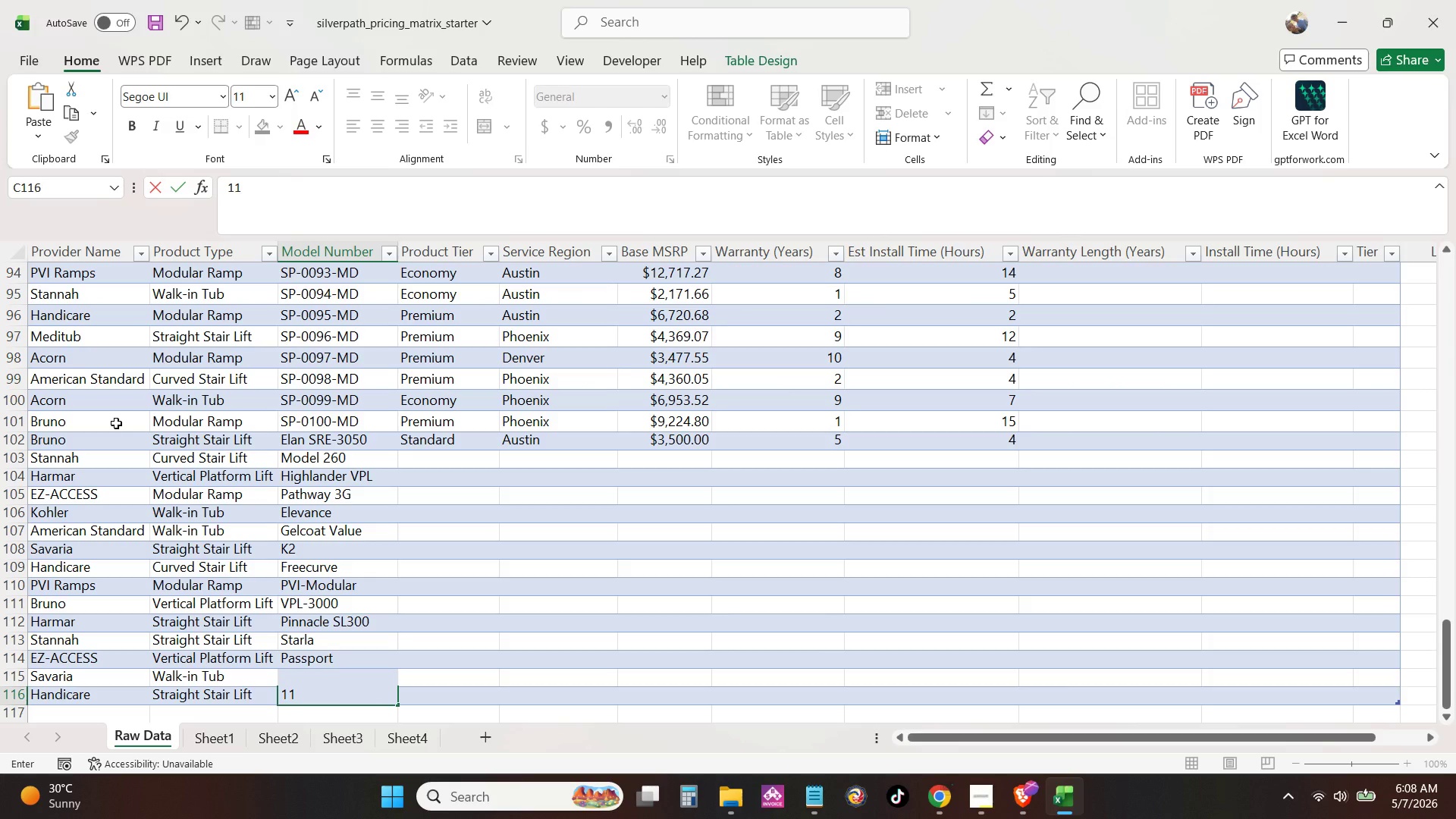 
key(Numpad0)
 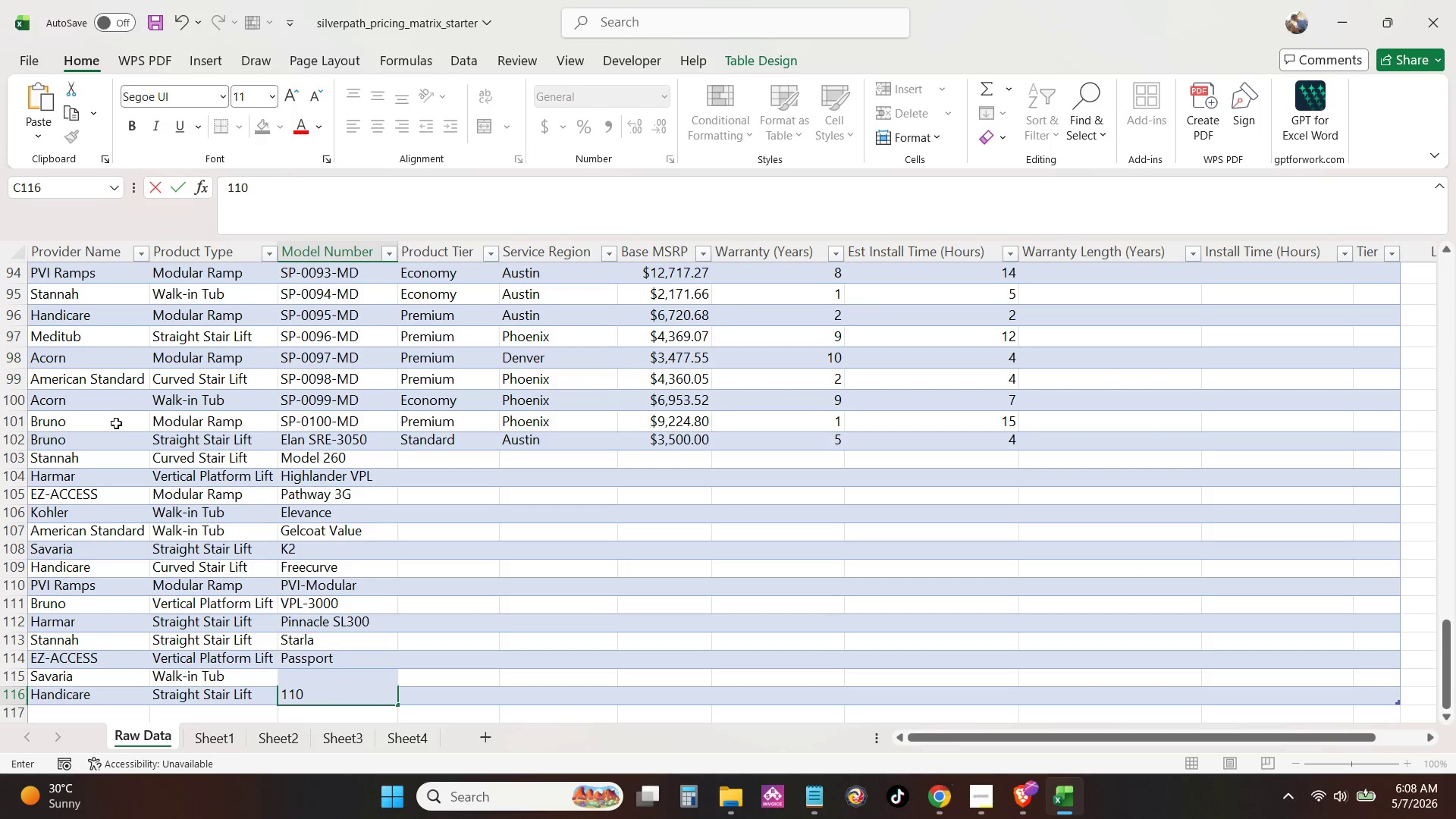 
key(Numpad0)
 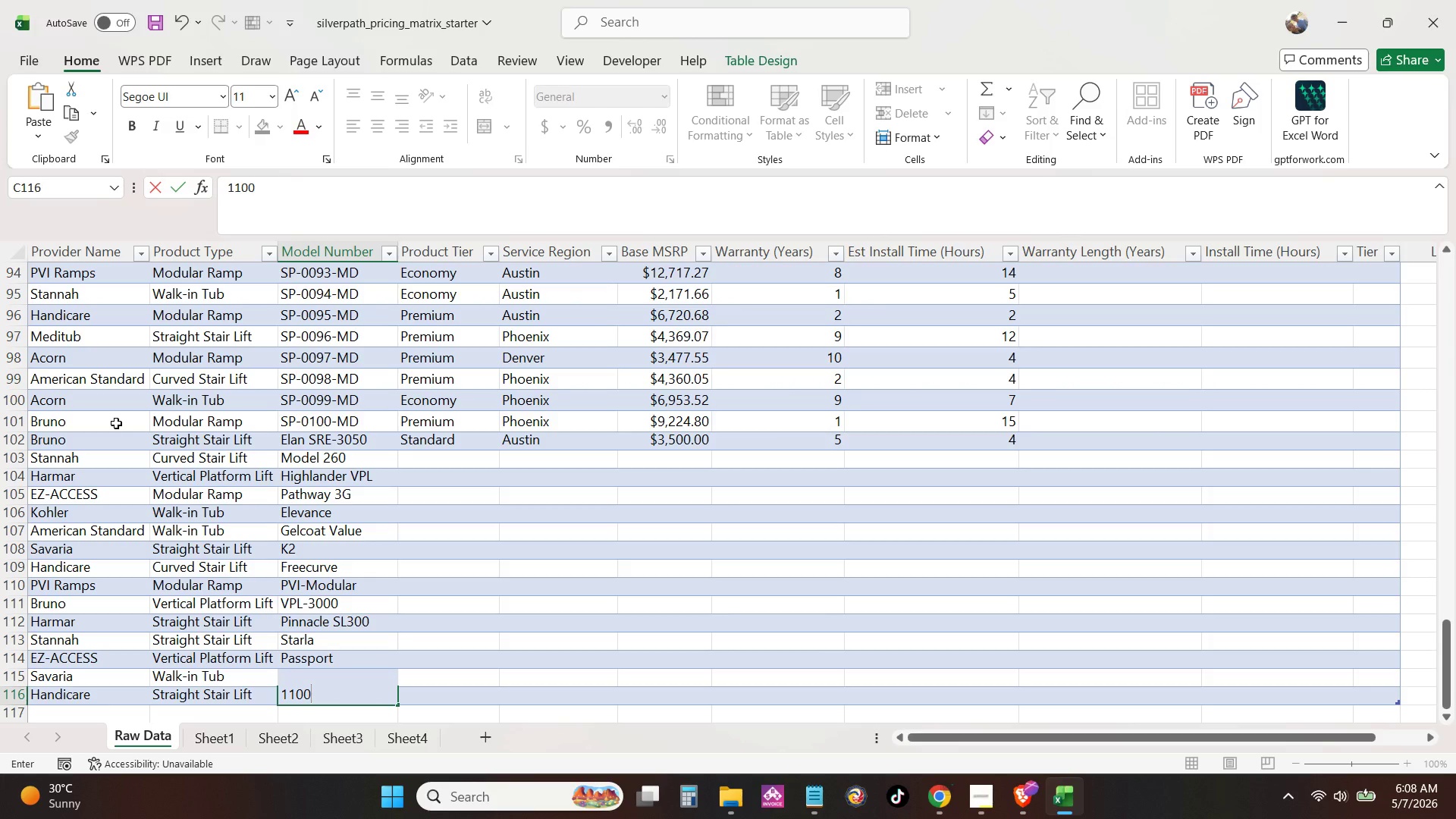 
key(NumpadEnter)
 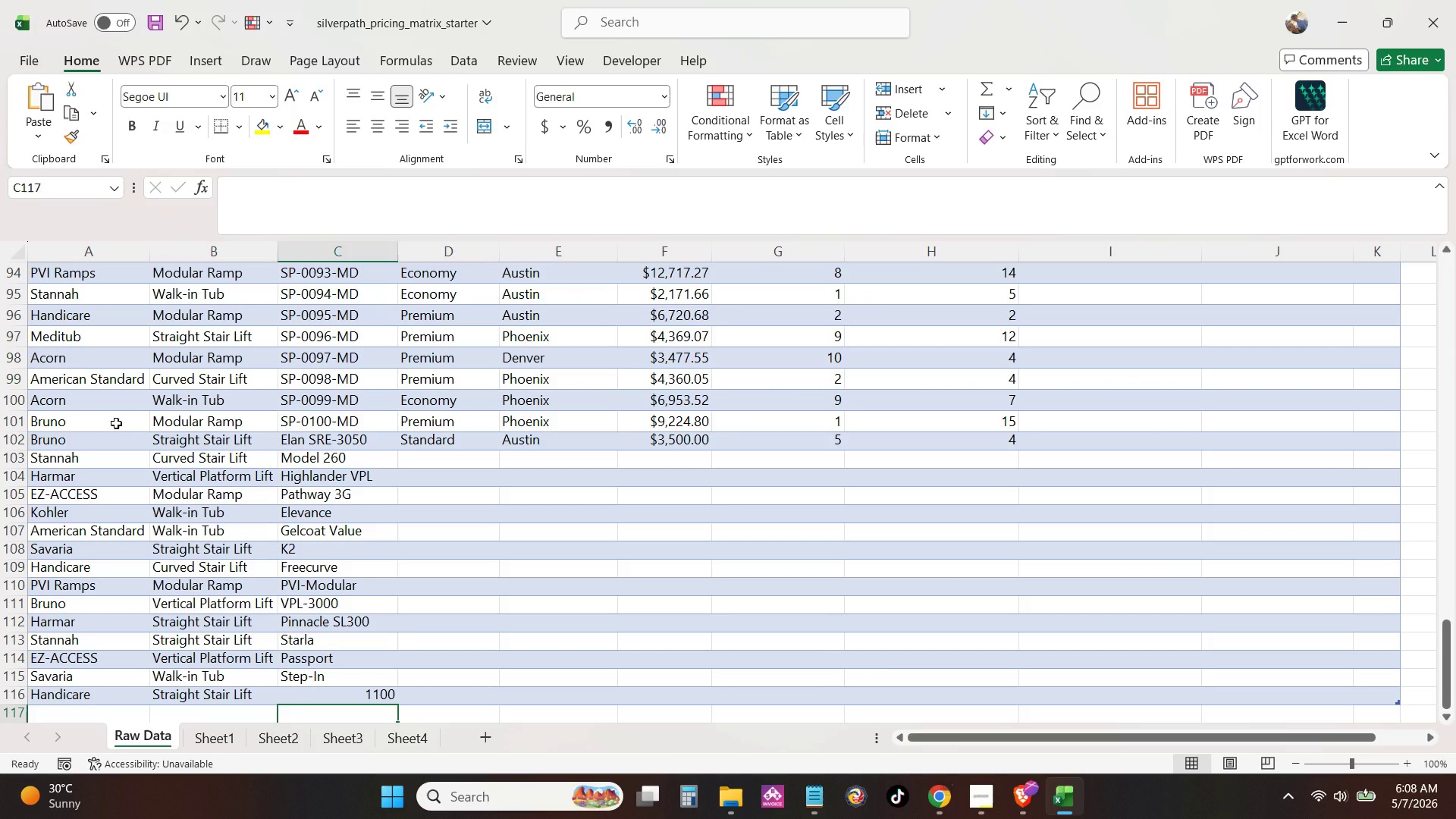 
key(ArrowUp)
 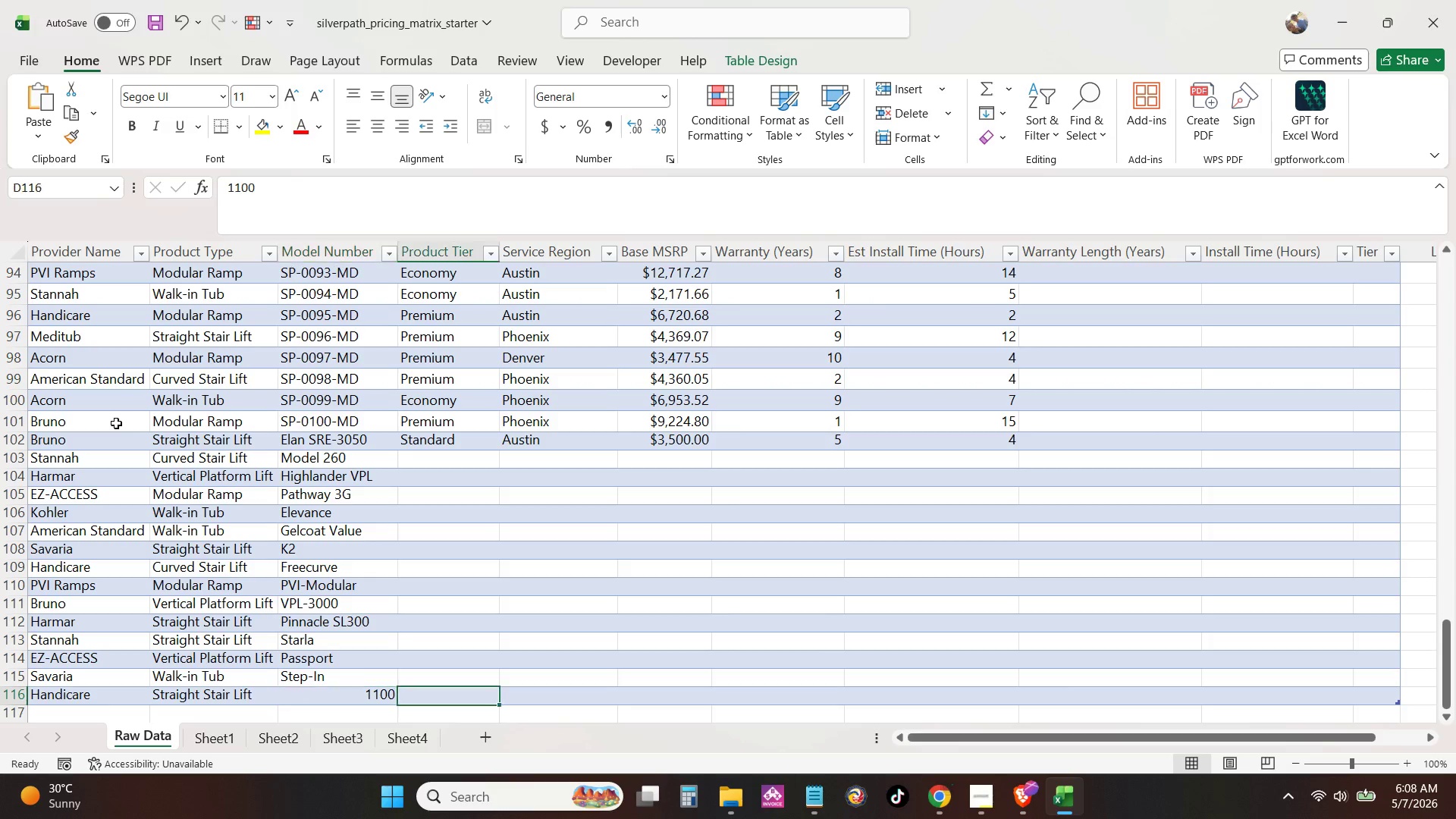 
key(ArrowRight)
 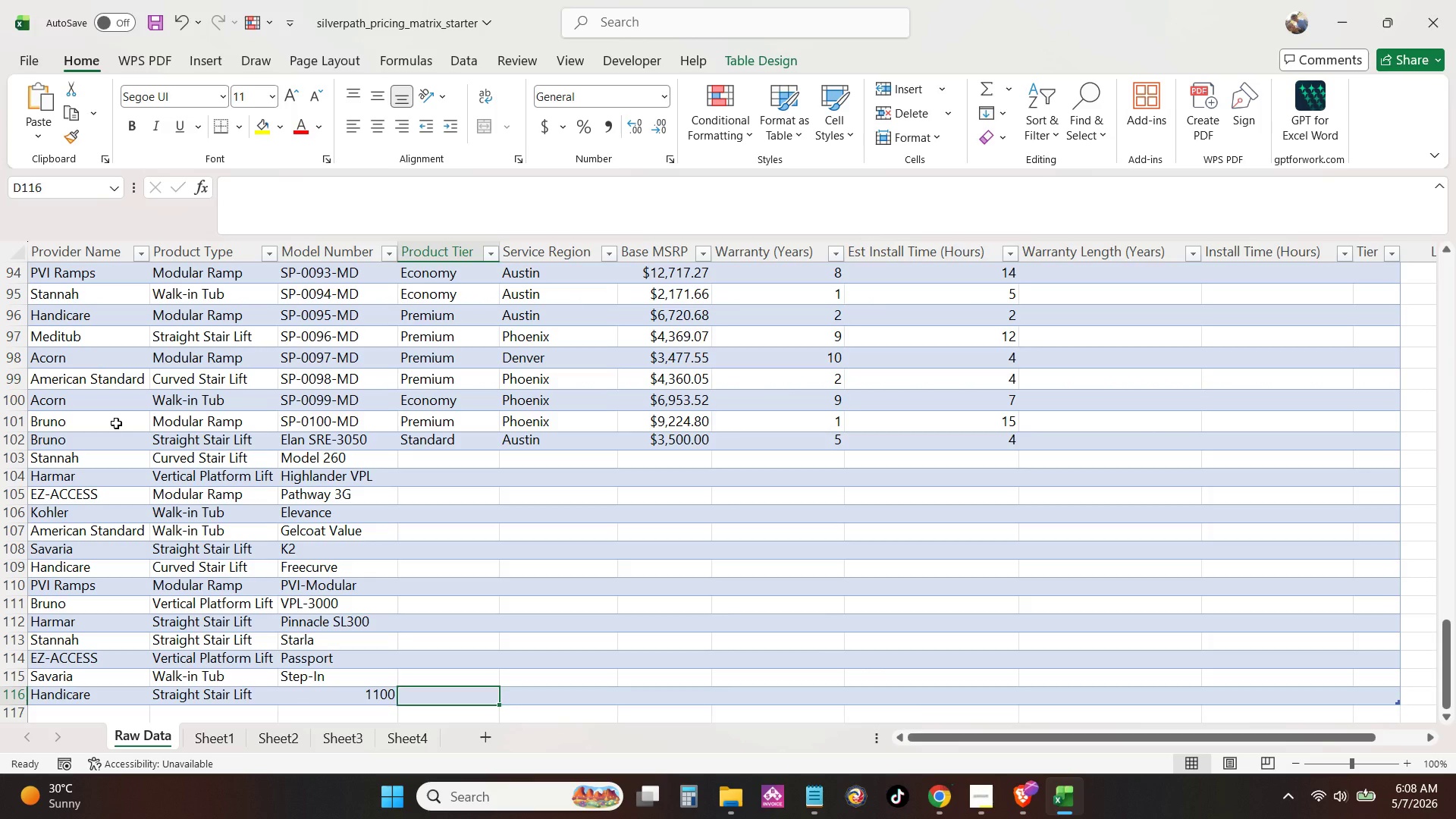 
key(ArrowLeft)
 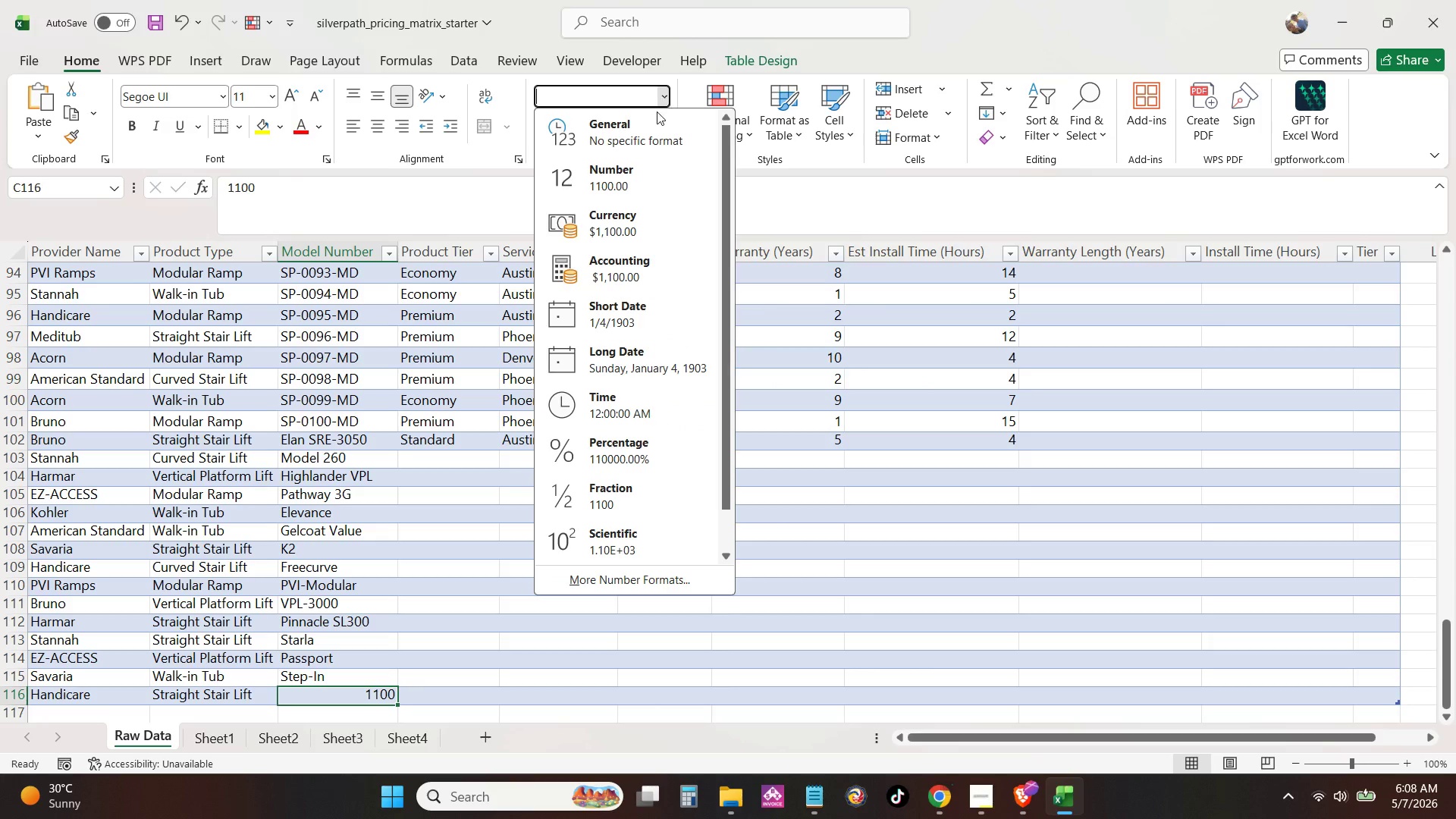 
wait(8.64)
 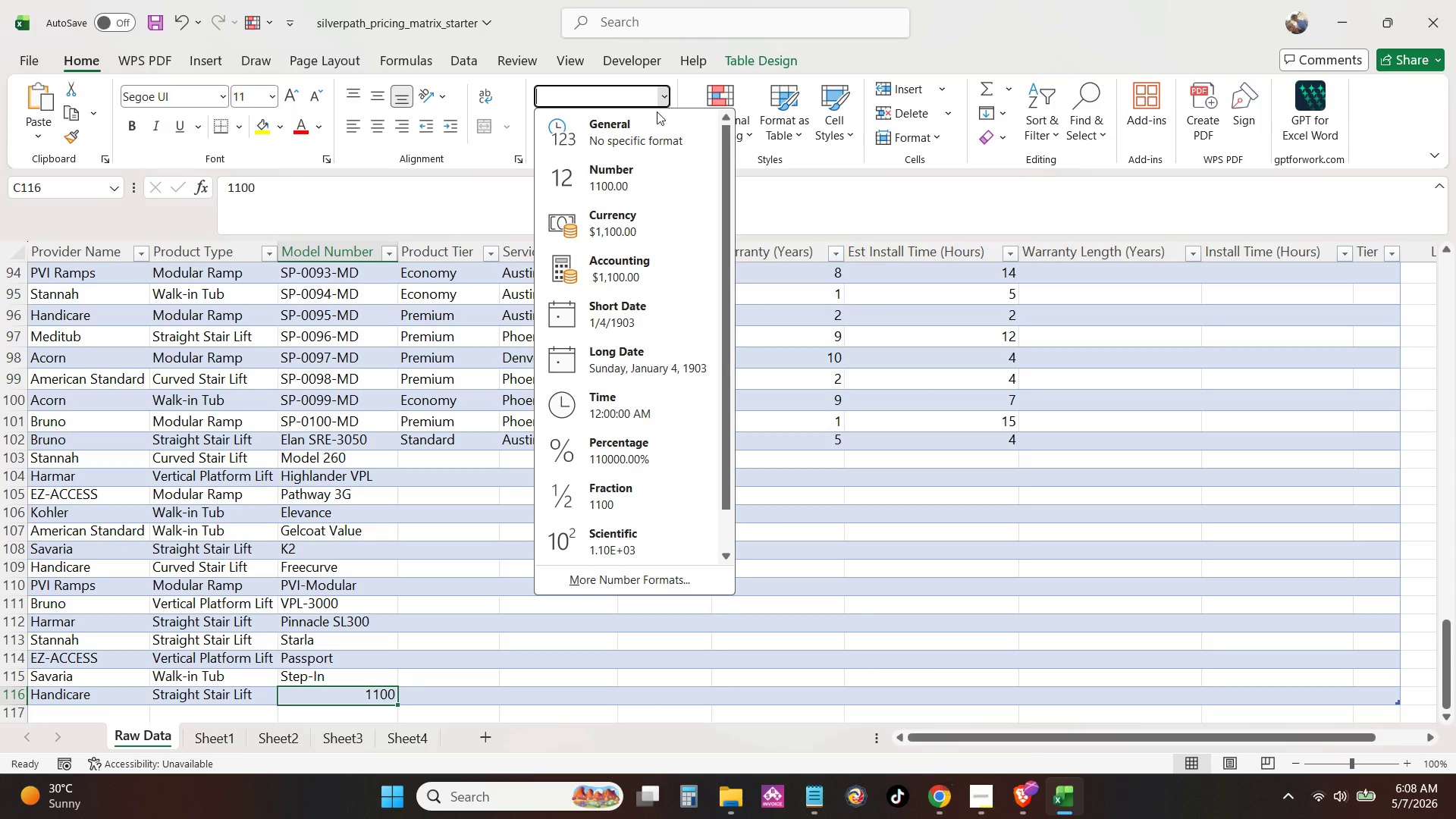 
left_click([620, 584])
 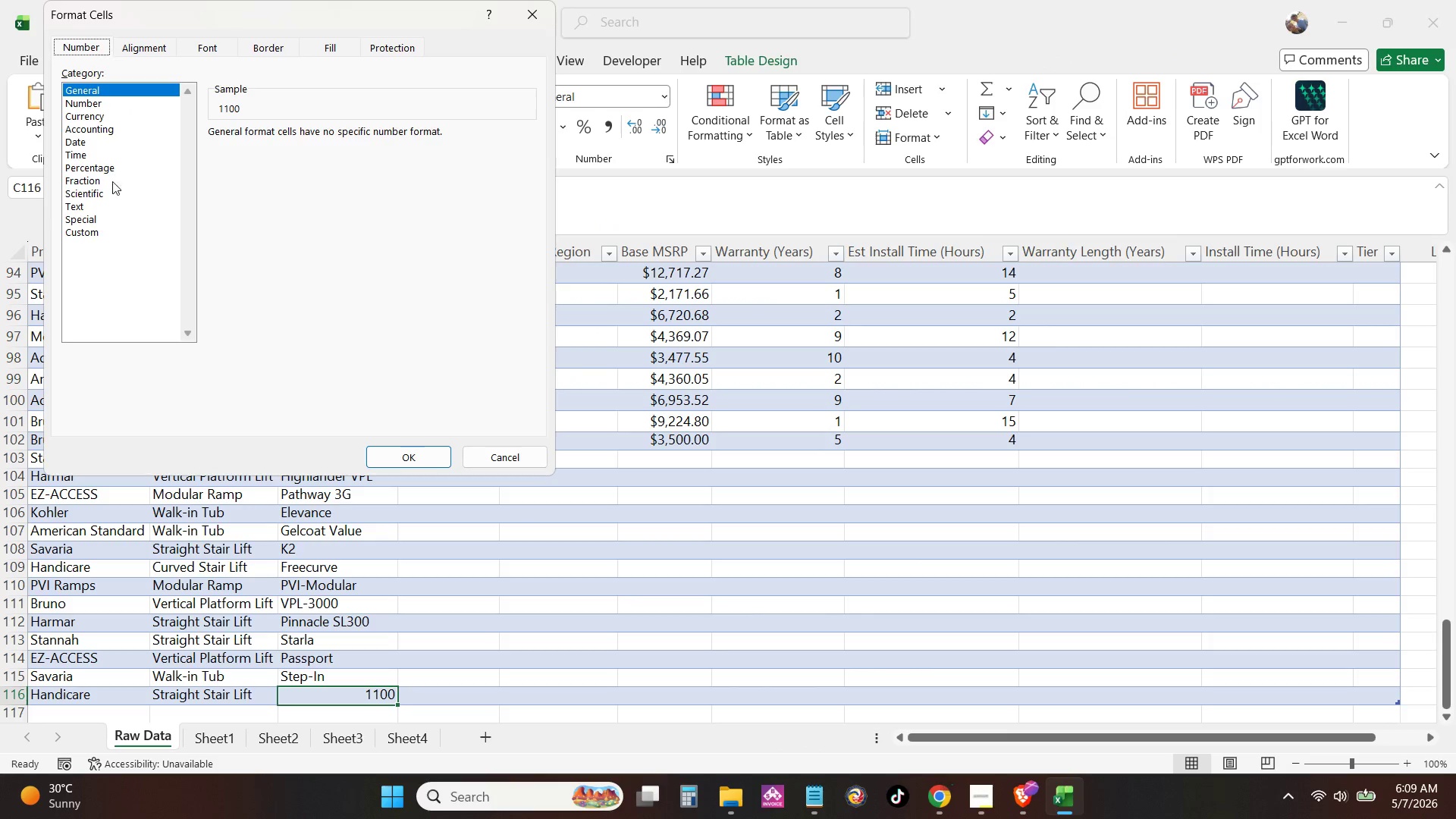 
left_click([100, 204])
 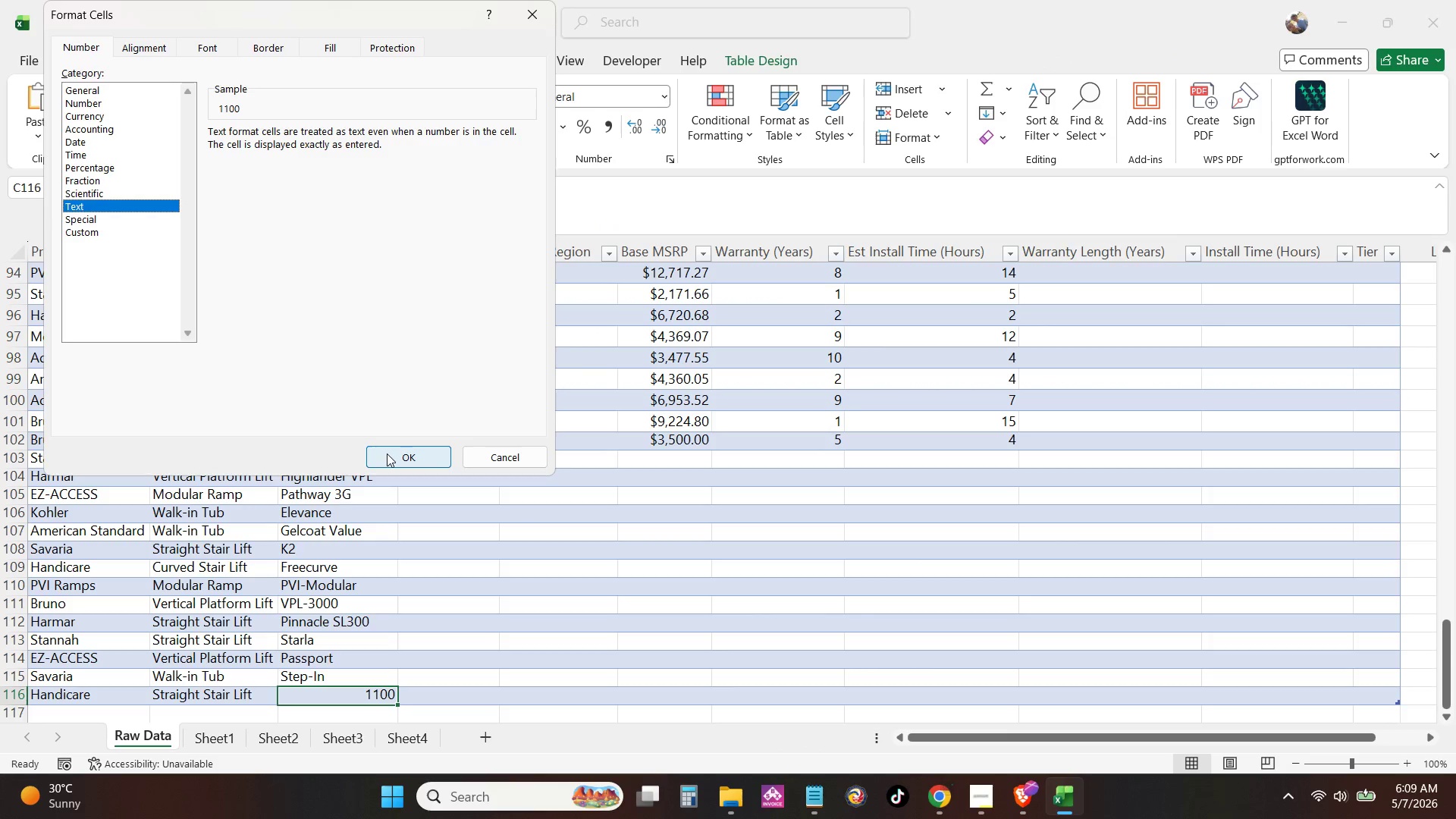 
left_click([388, 453])
 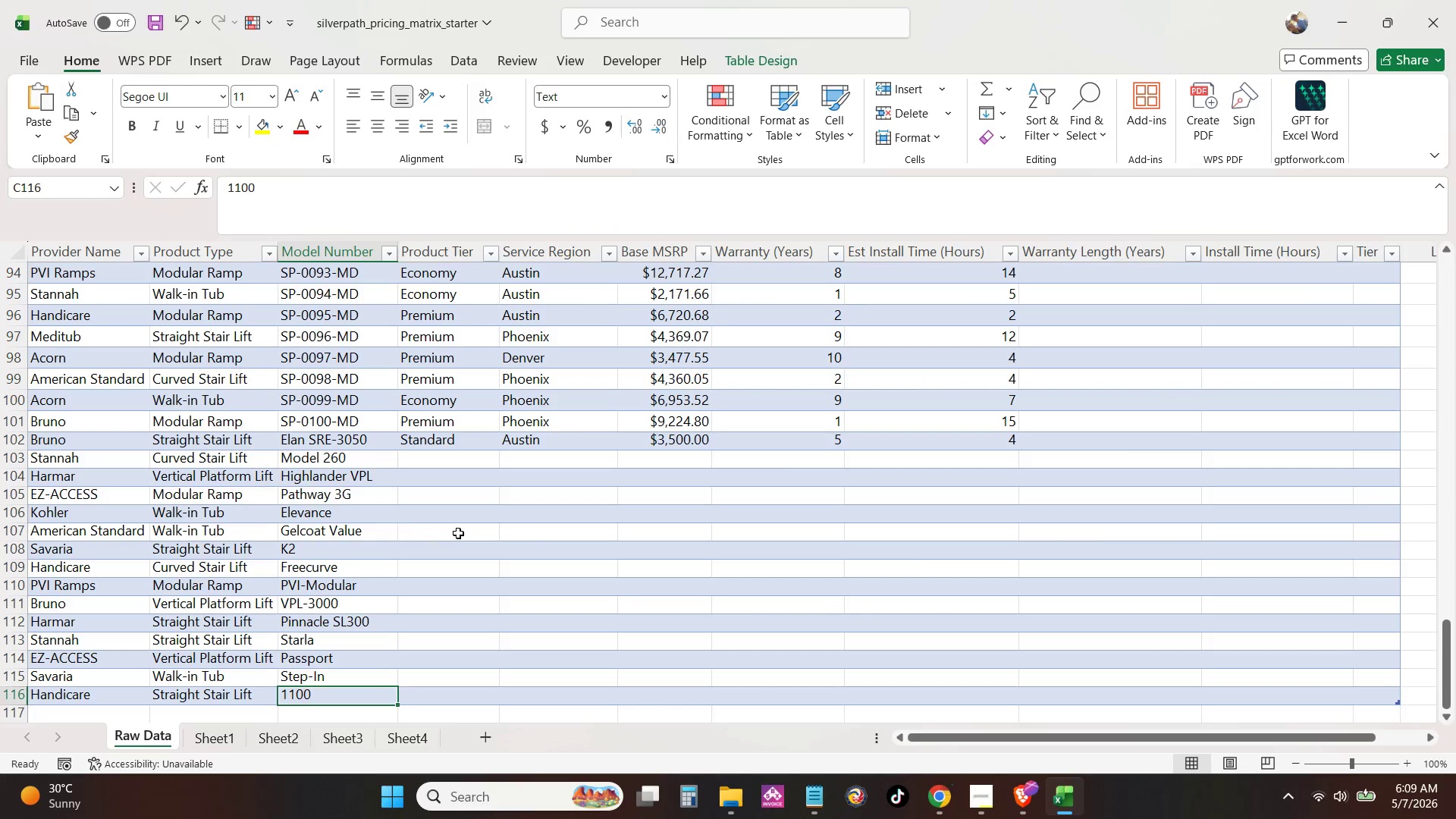 
left_click([458, 533])
 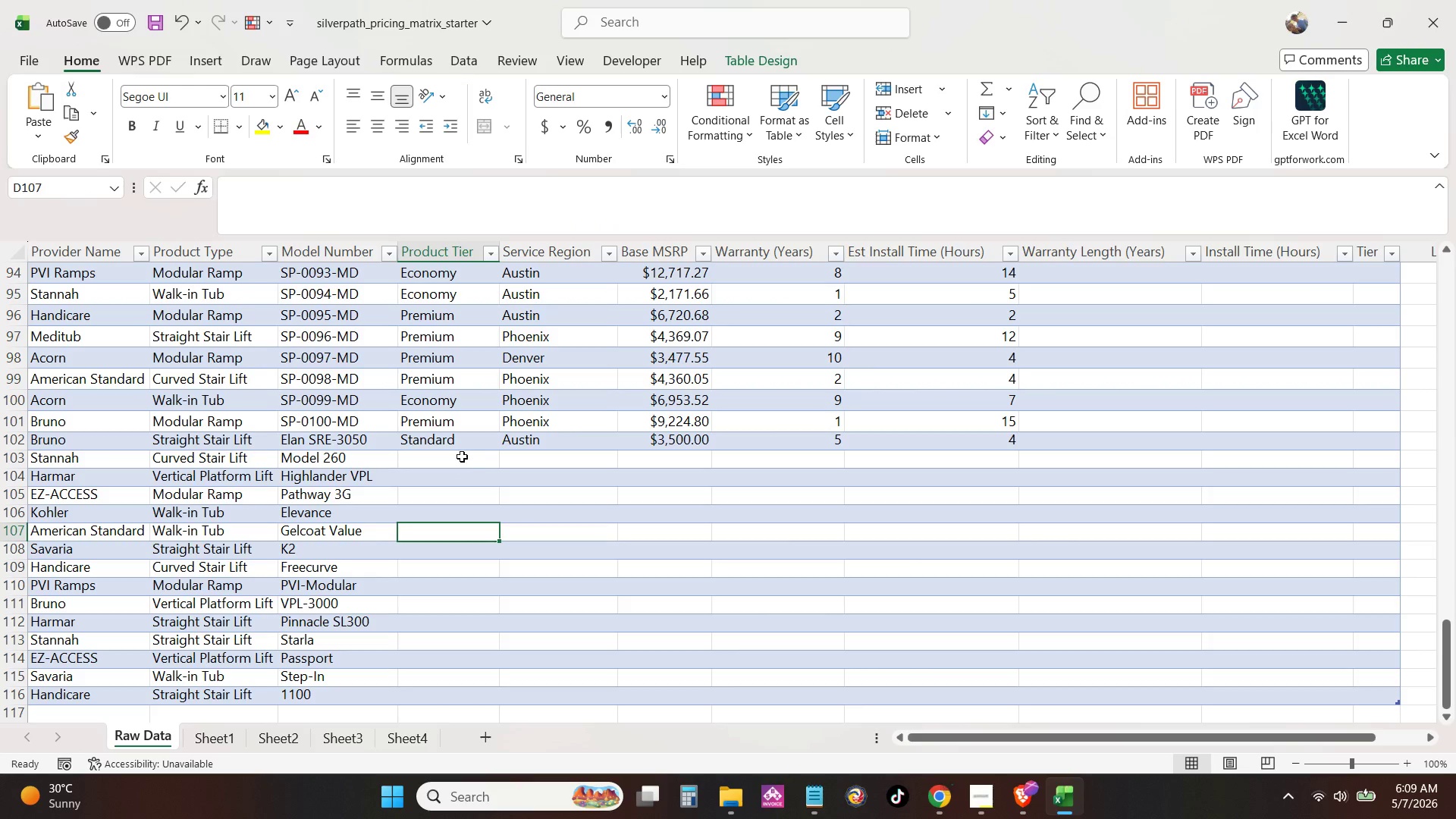 
left_click([457, 460])
 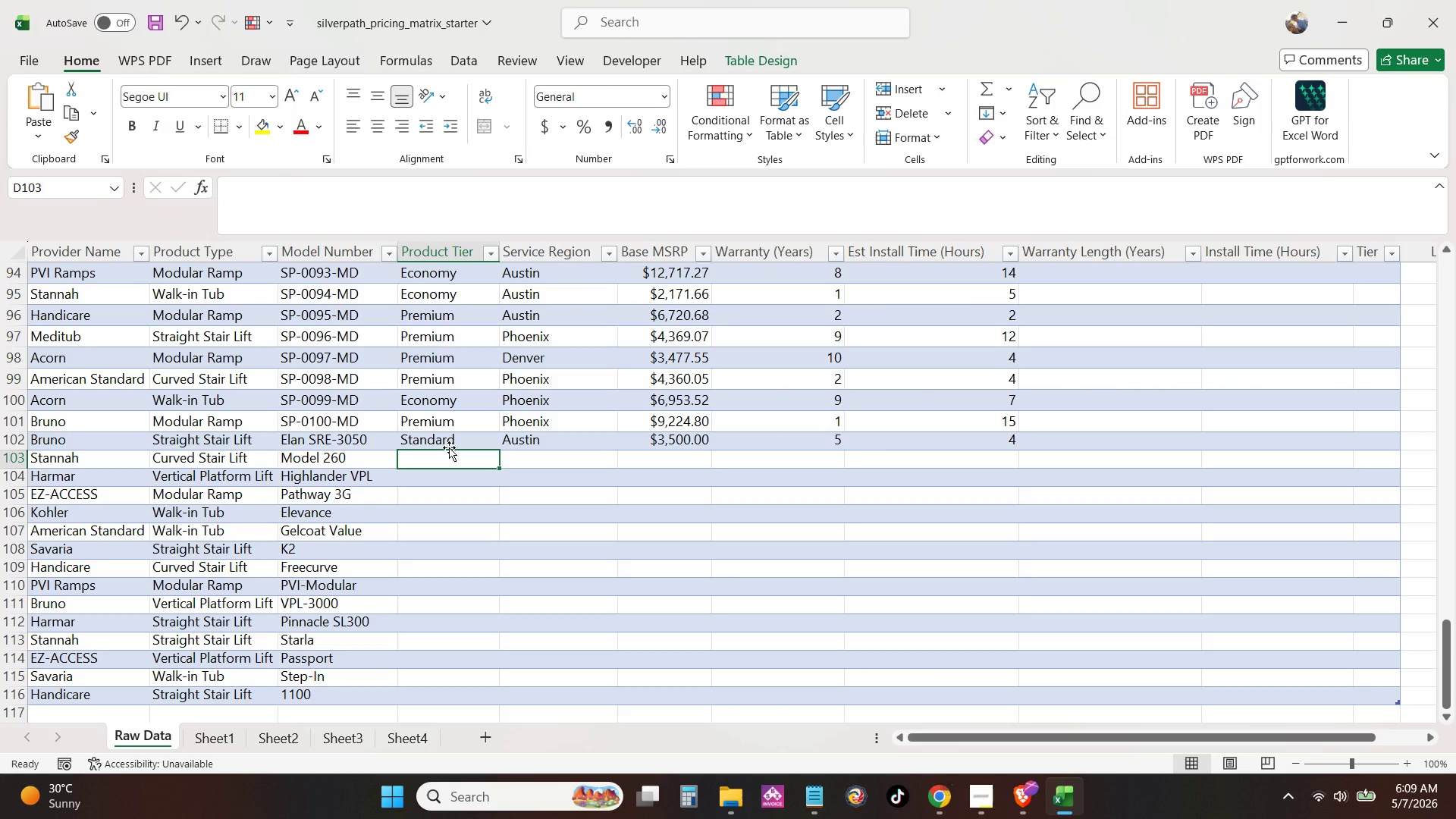 
wait(7.97)
 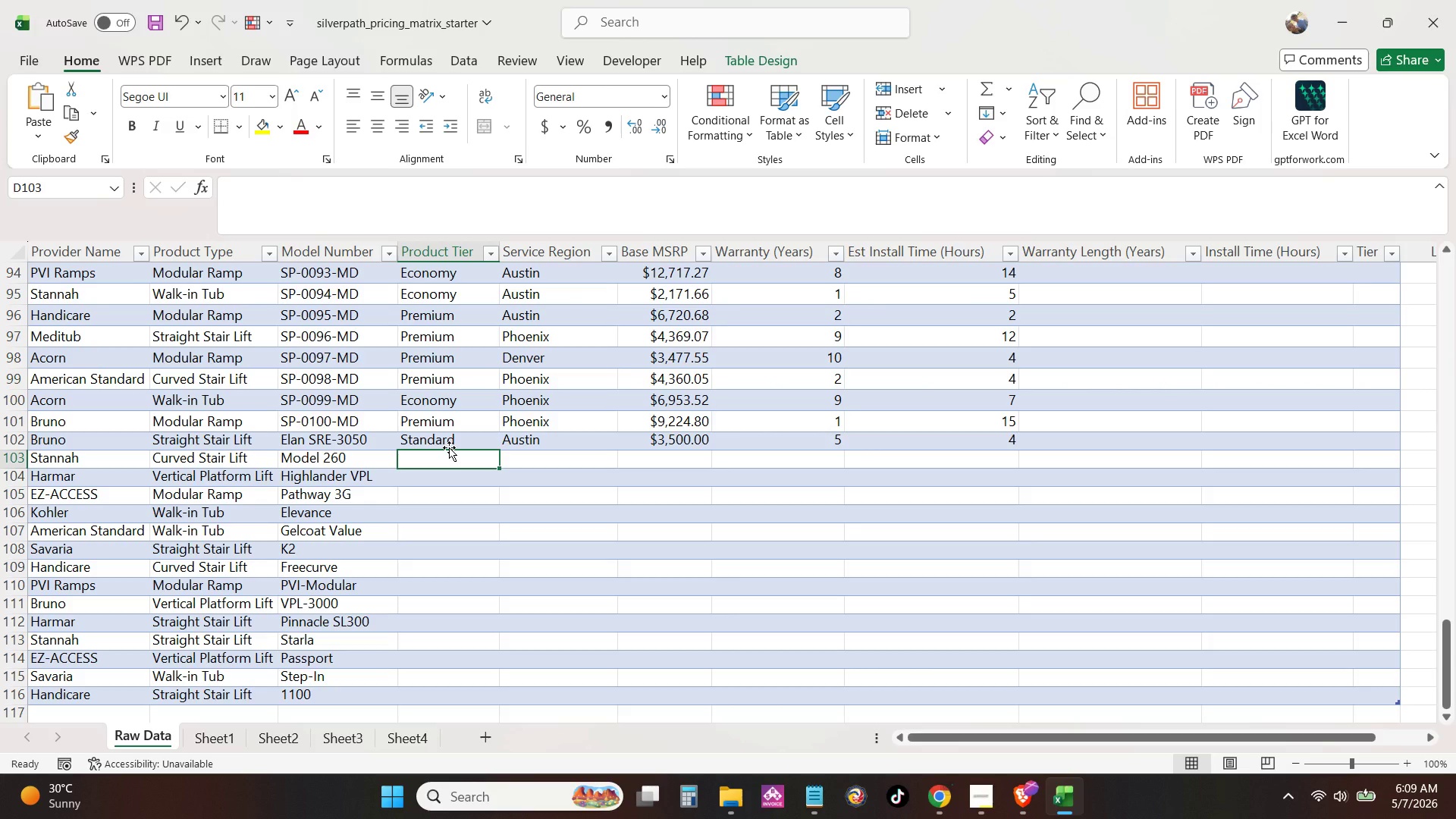 
key(Shift+P)
 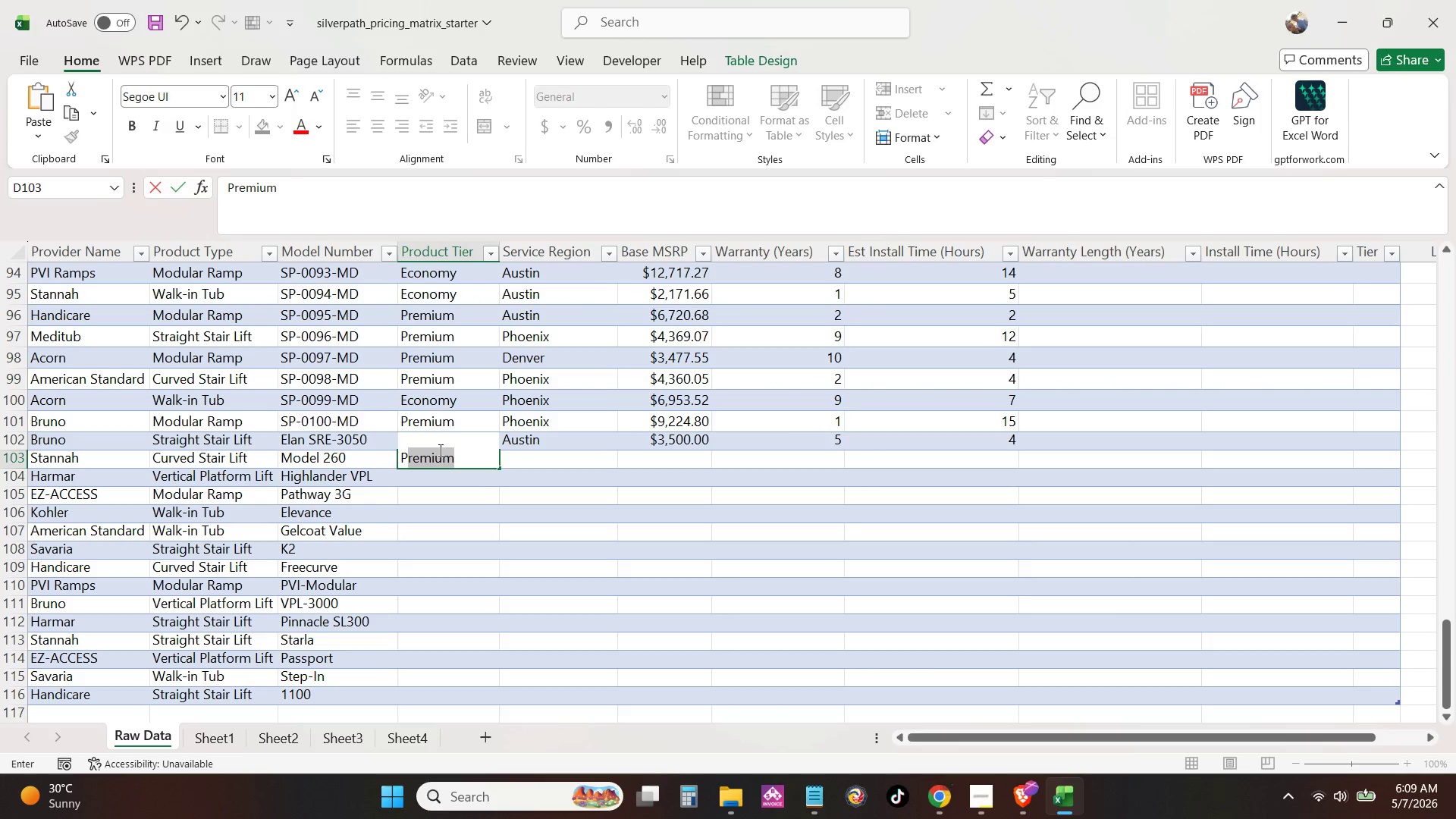 
key(Enter)
 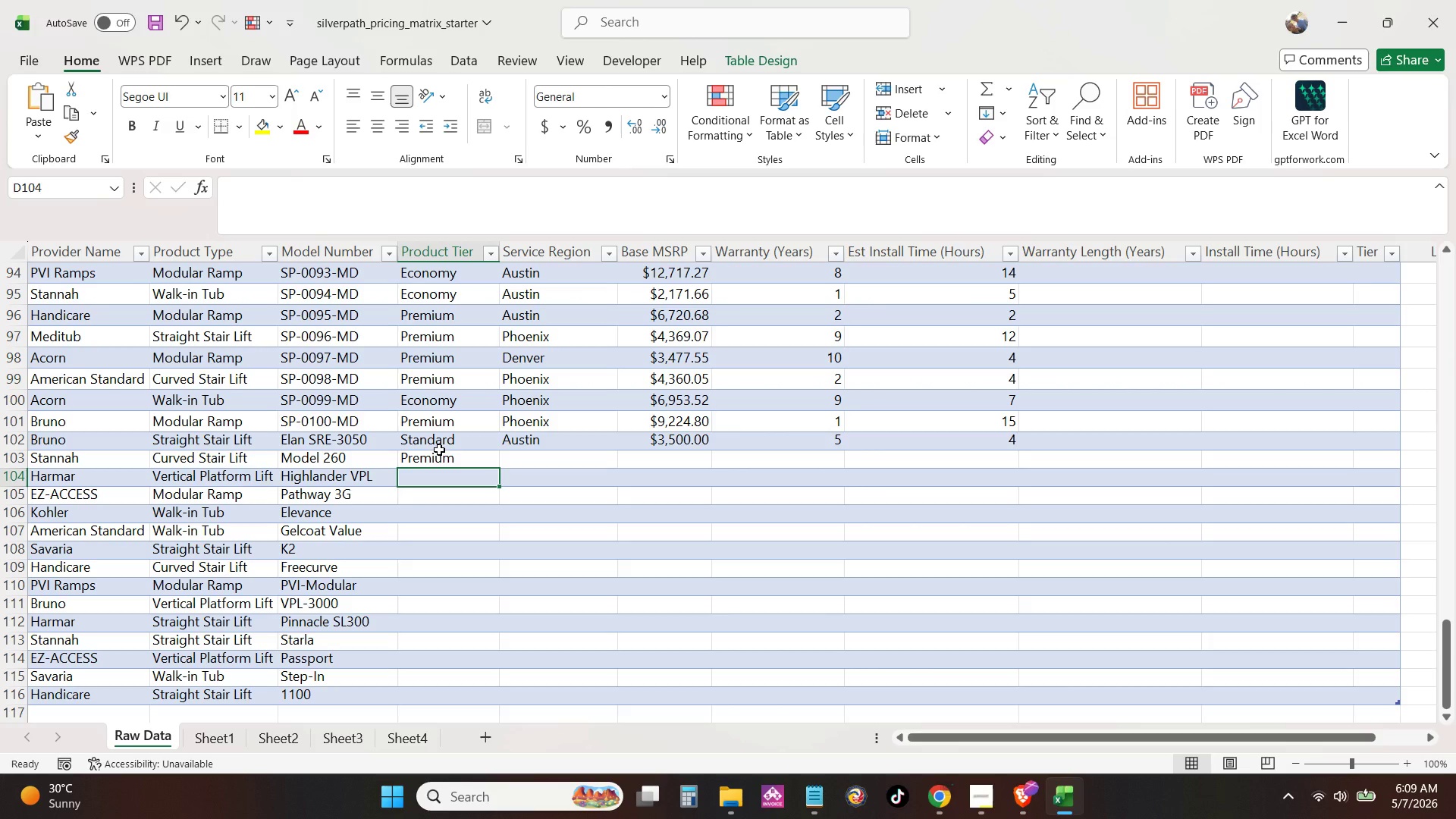 
key(Shift+S)
 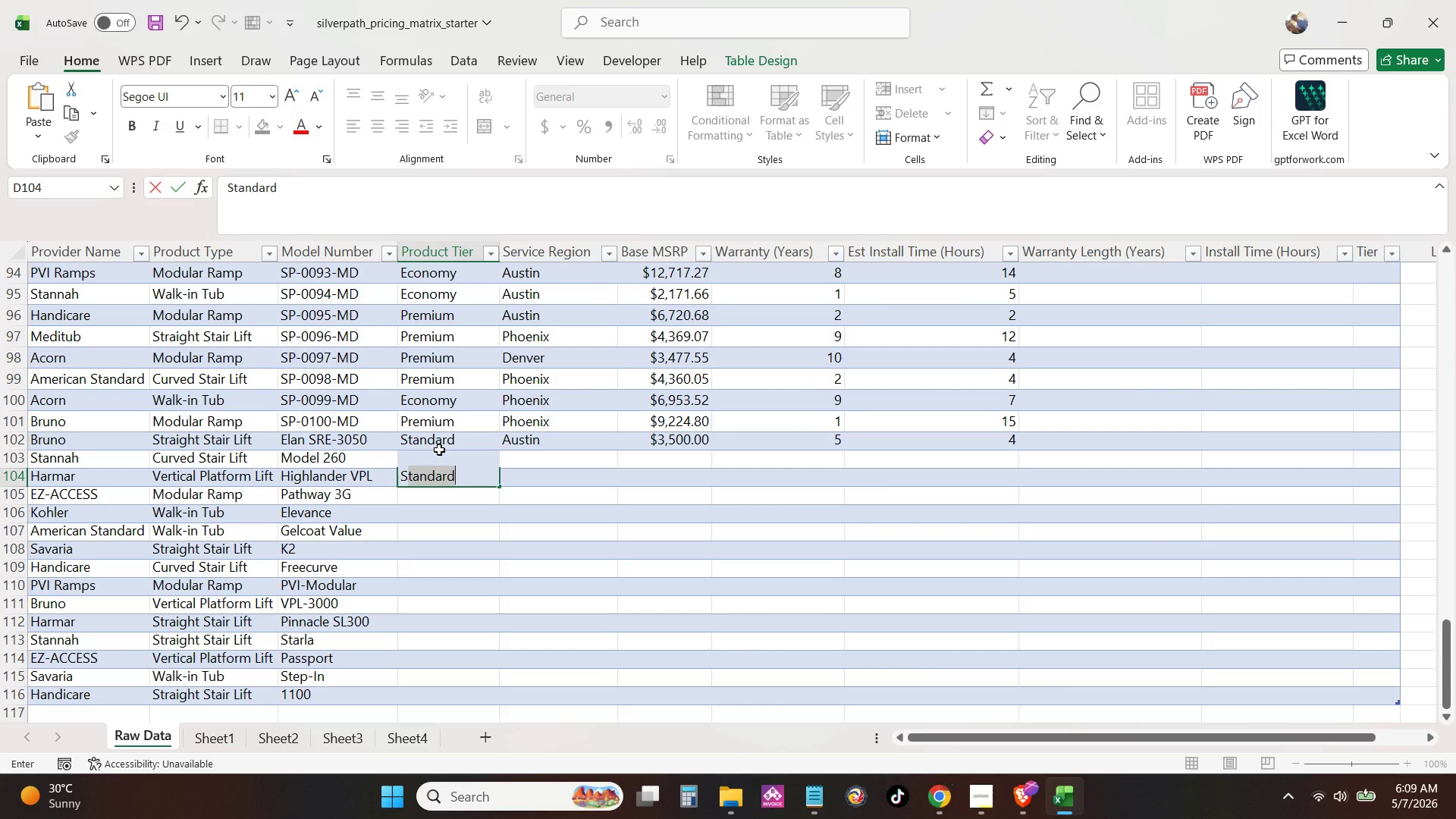 
key(Enter)
 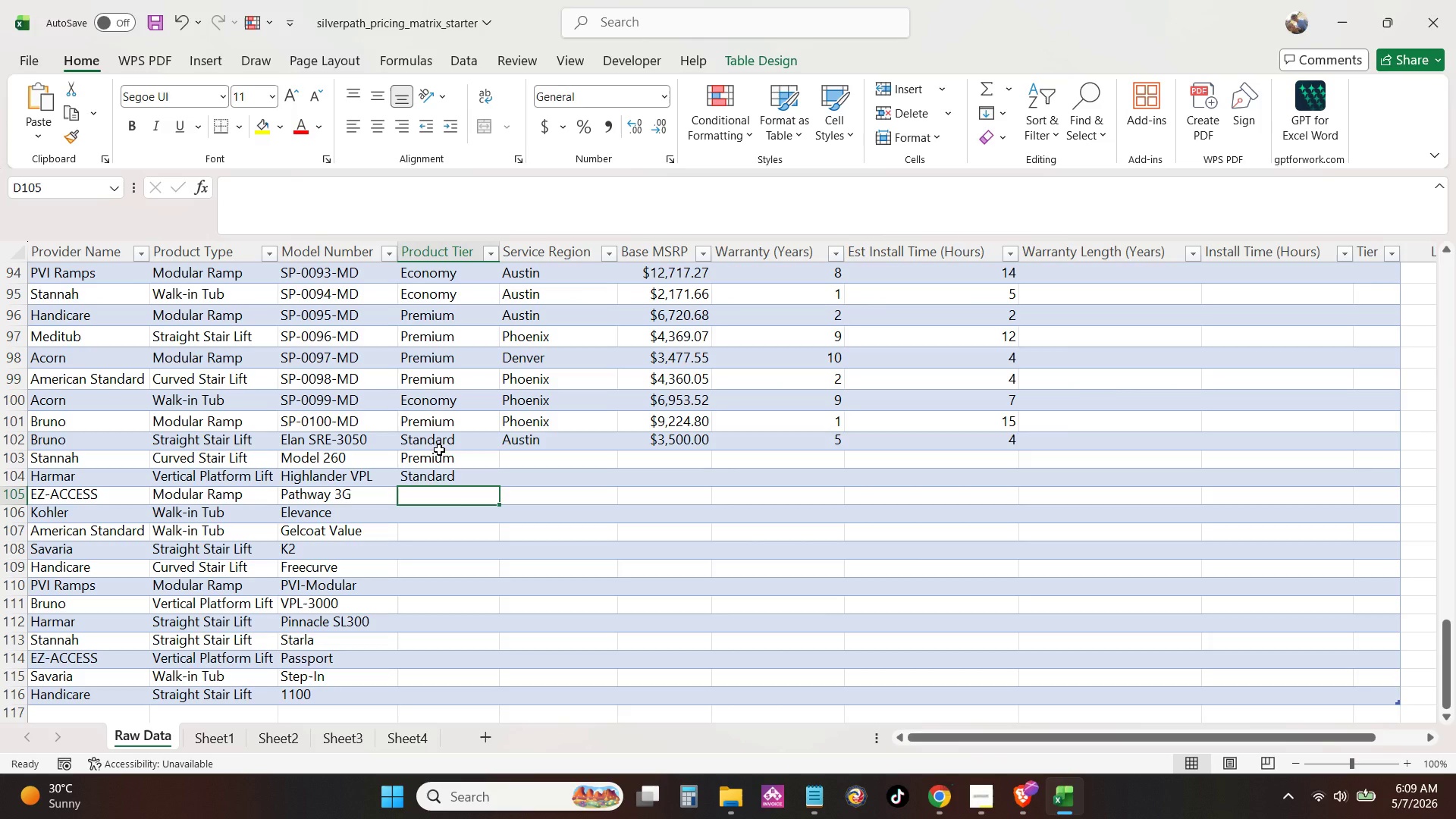 
key(Shift+E)
 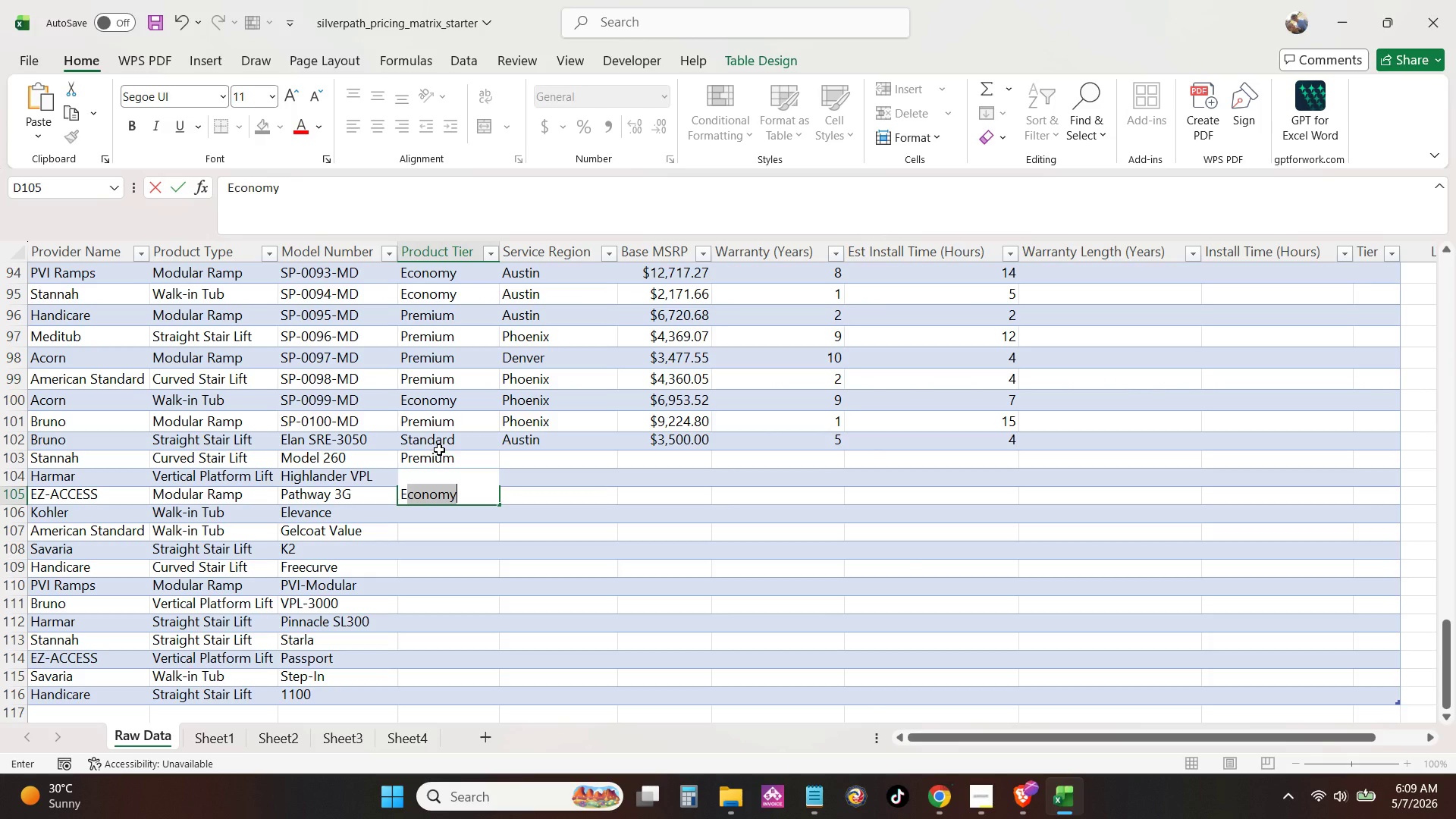 
key(Enter)
 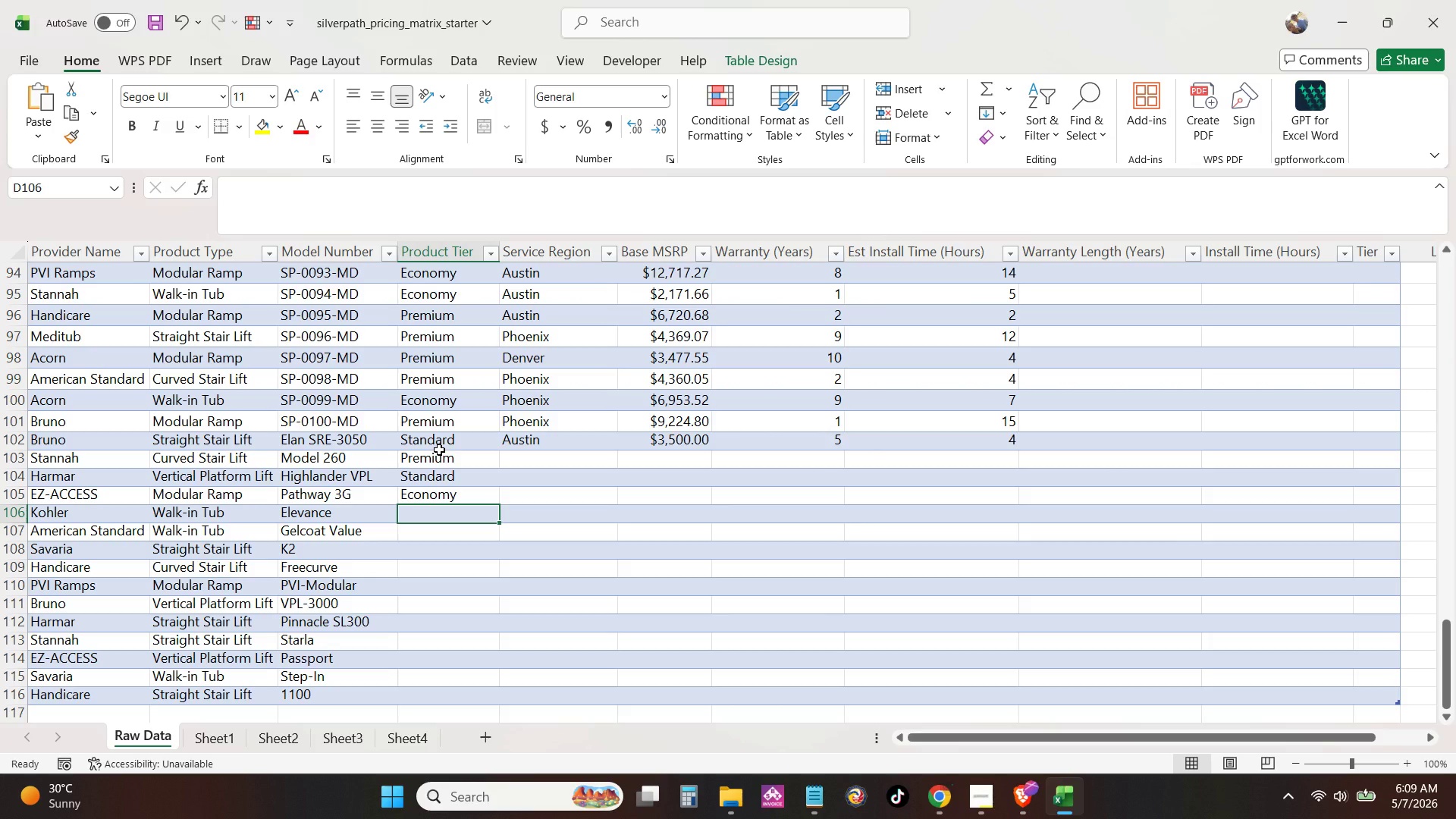 
key(Shift+P)
 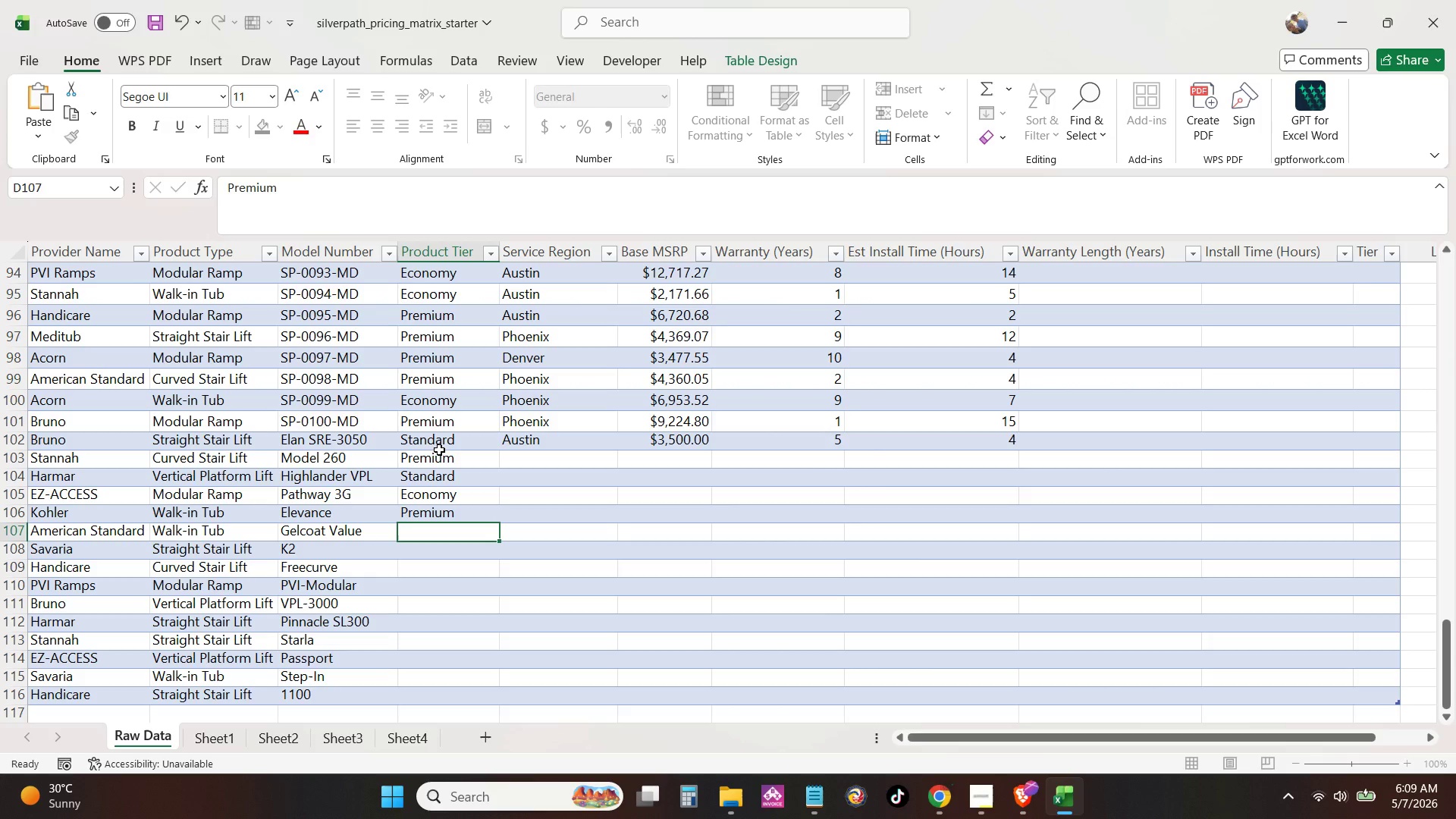 
key(Enter)
 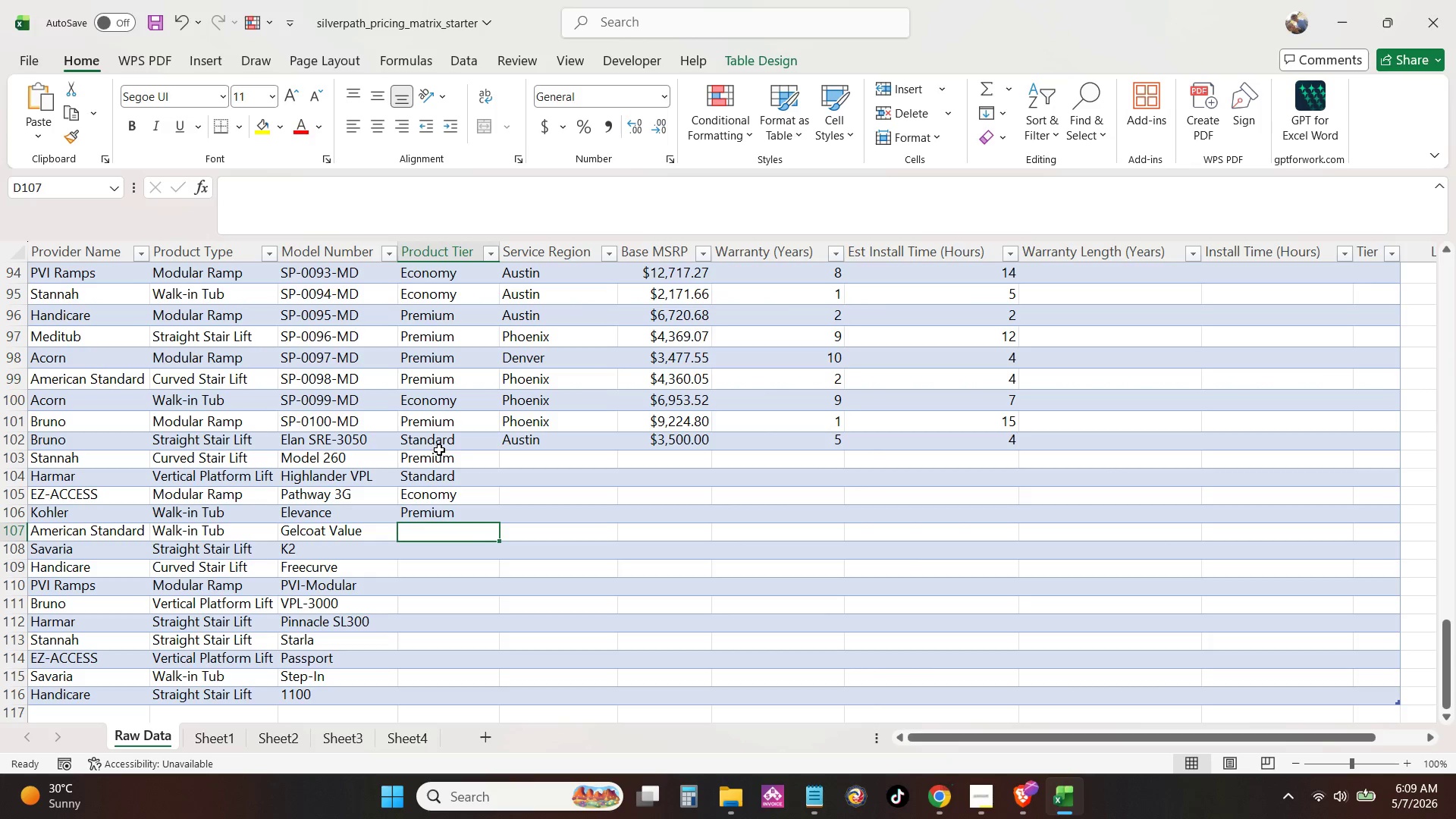 
key(Shift+ShiftLeft)
 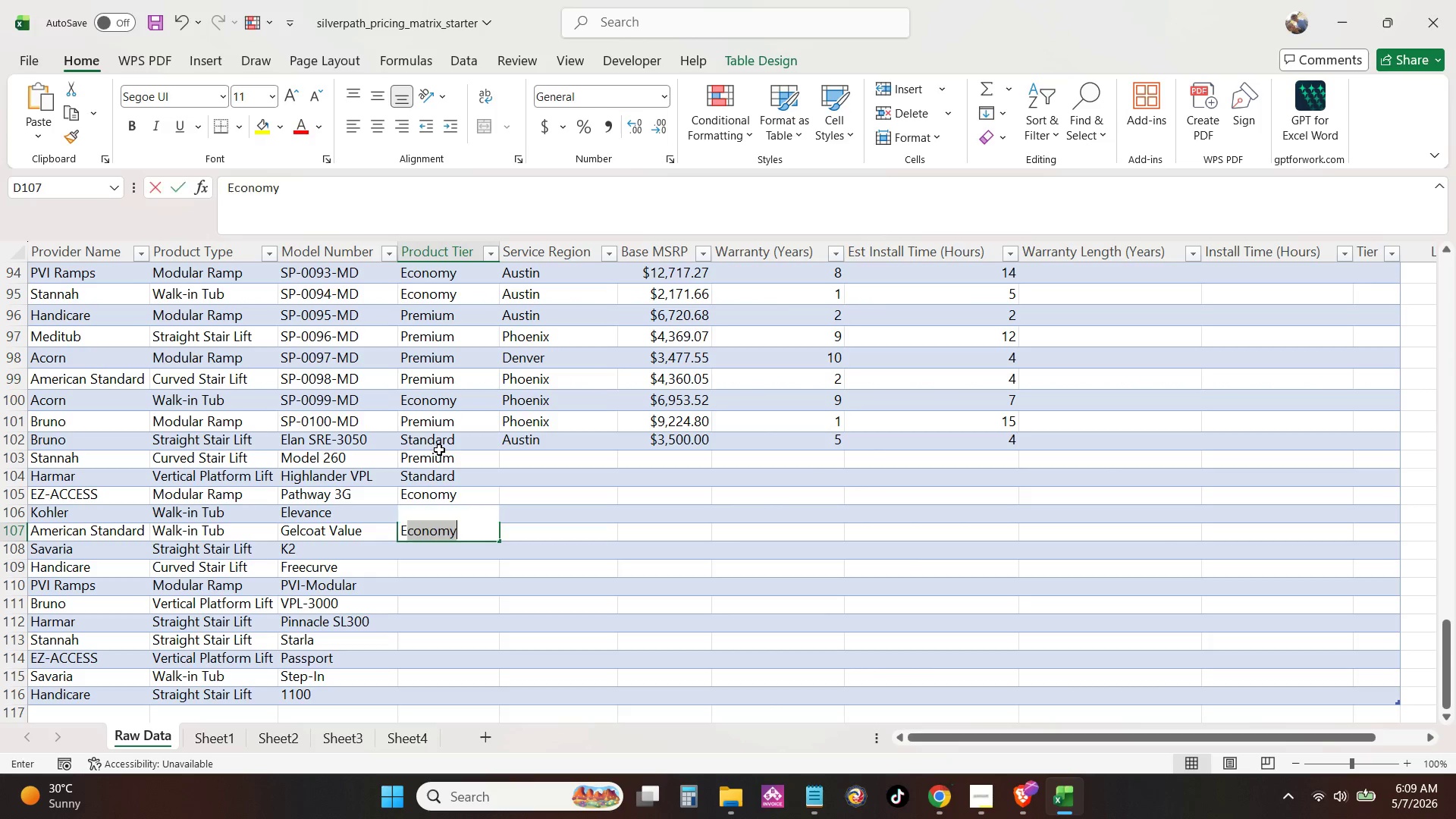 
key(Shift+E)
 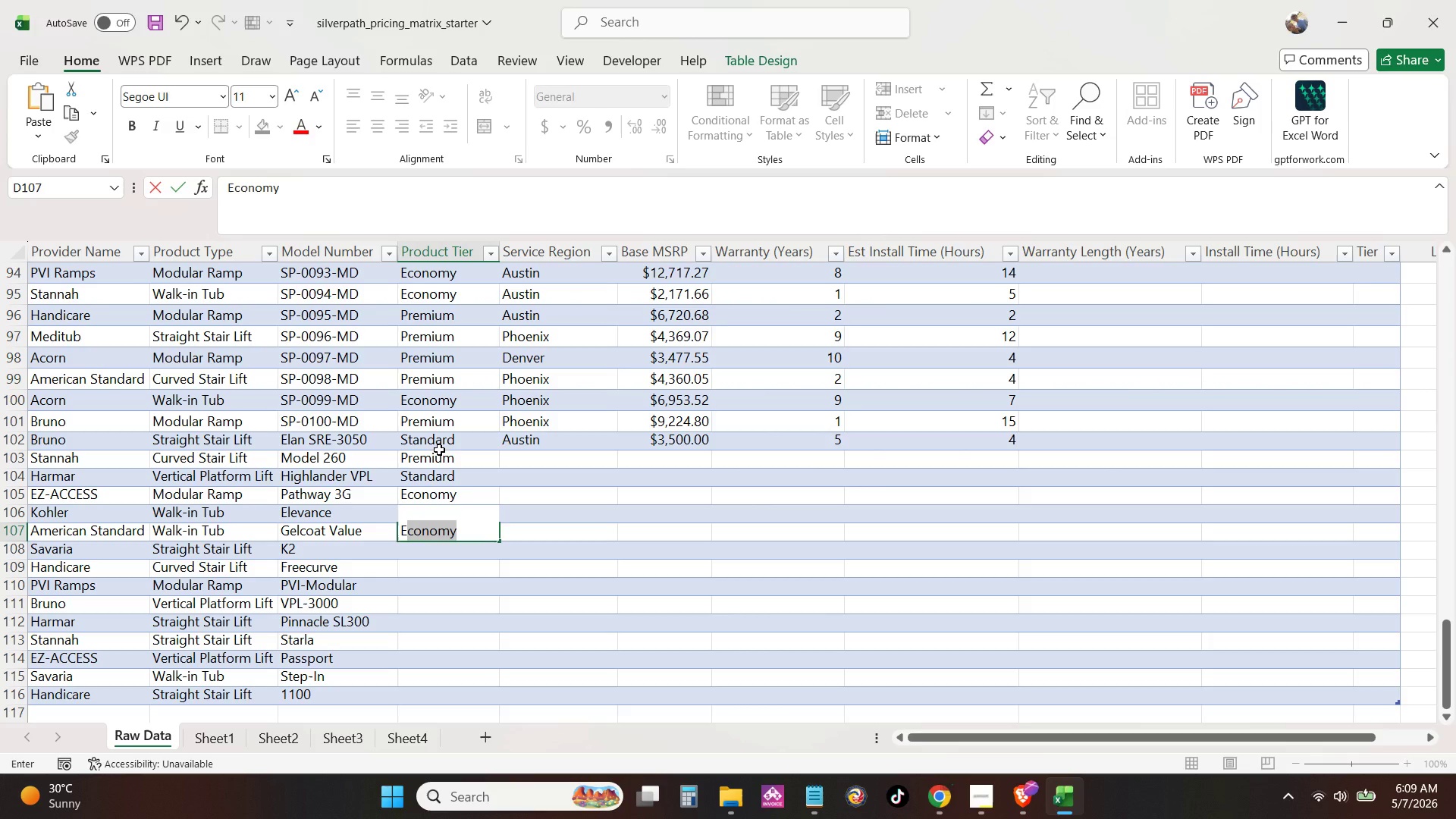 
key(Enter)
 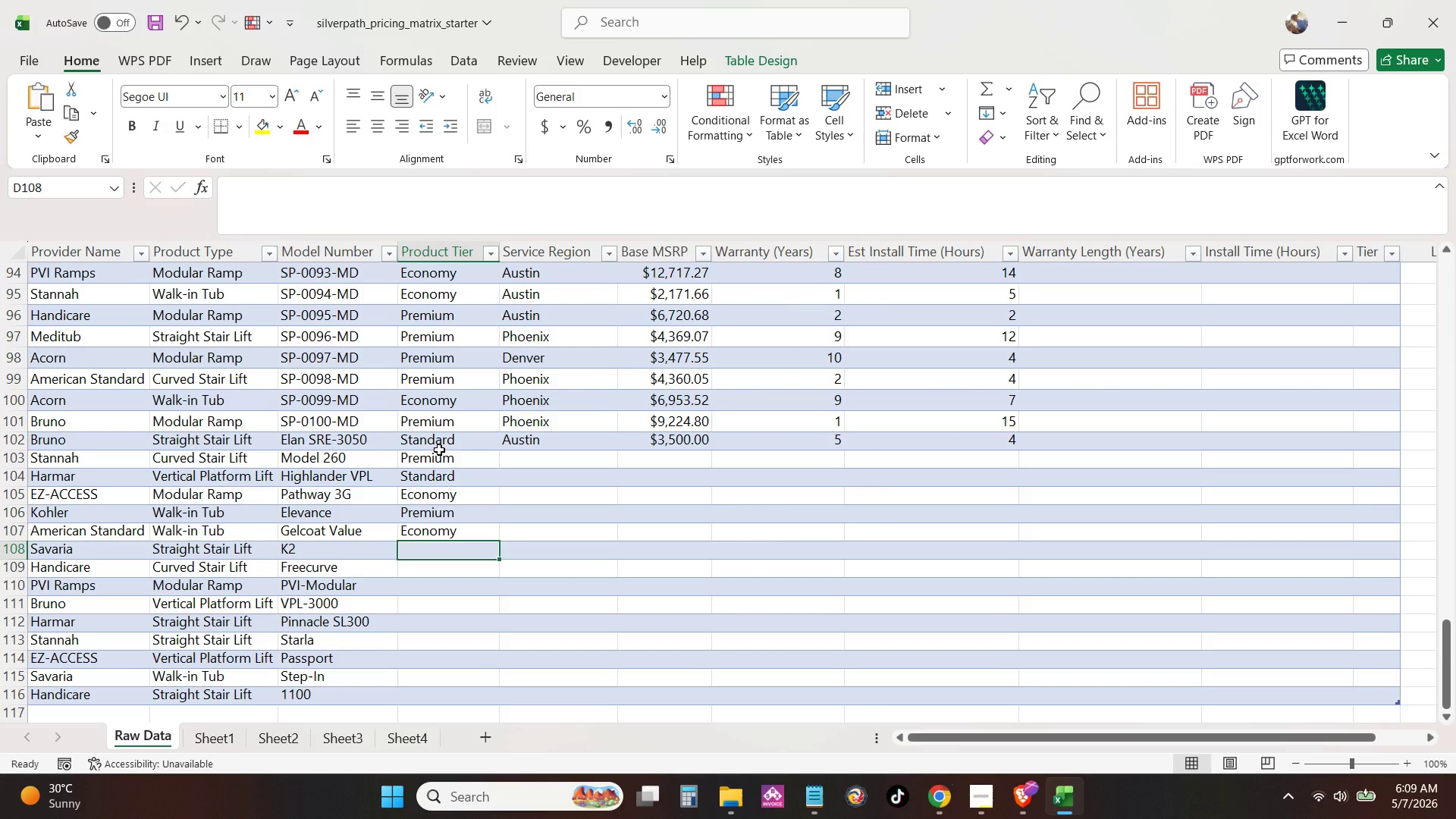 
key(Shift+E)
 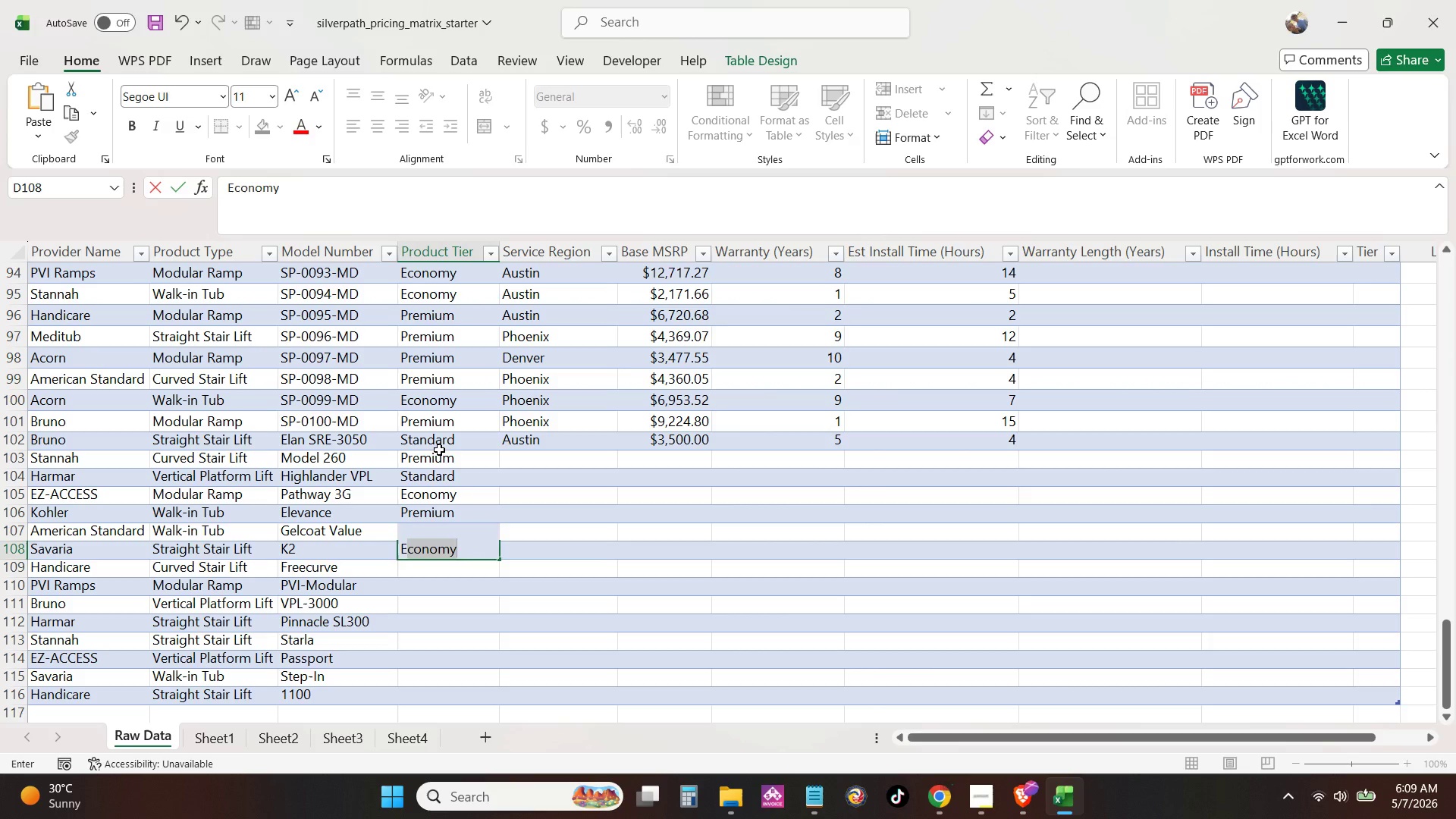 
key(Enter)
 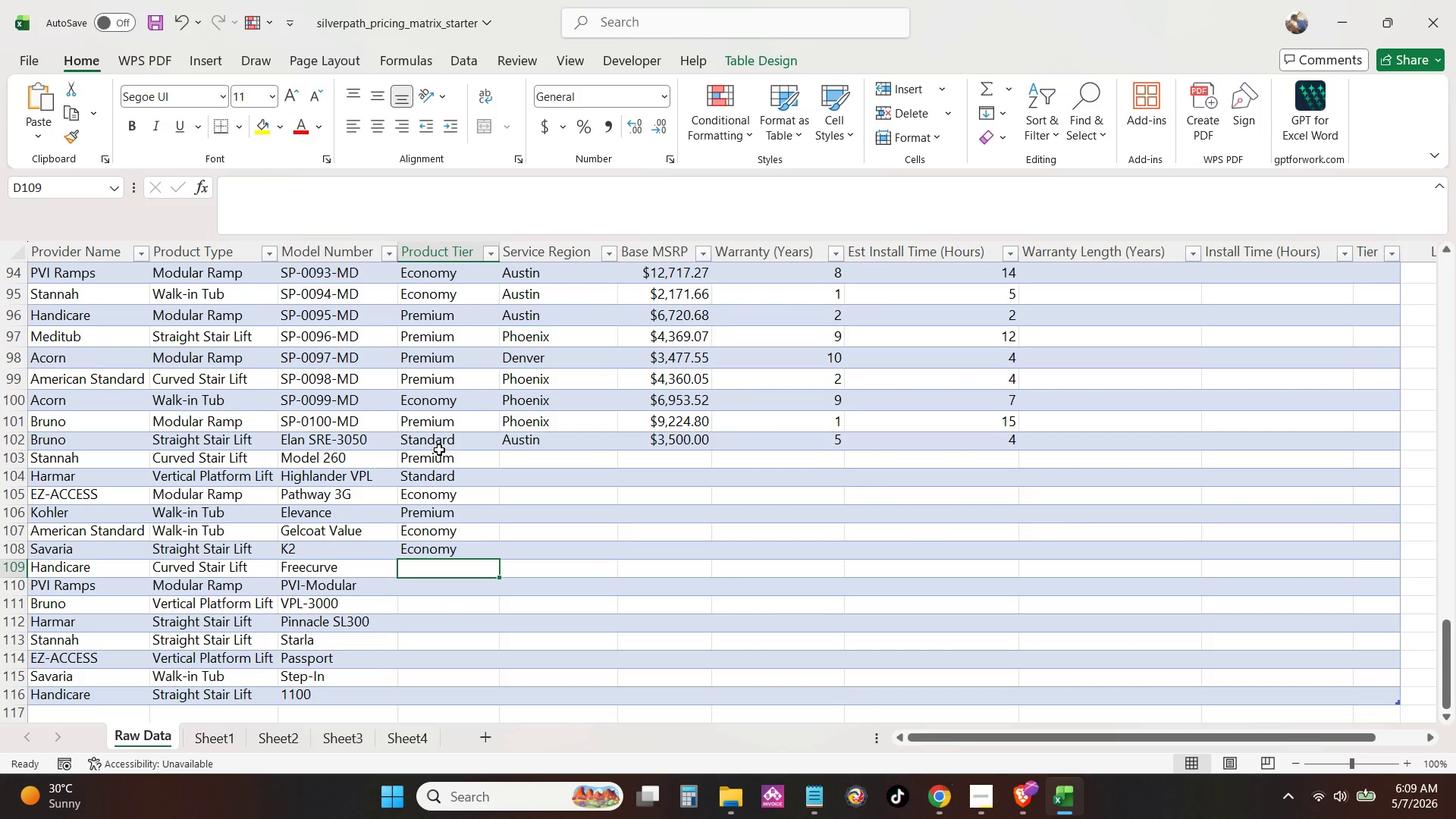 
key(Shift+P)
 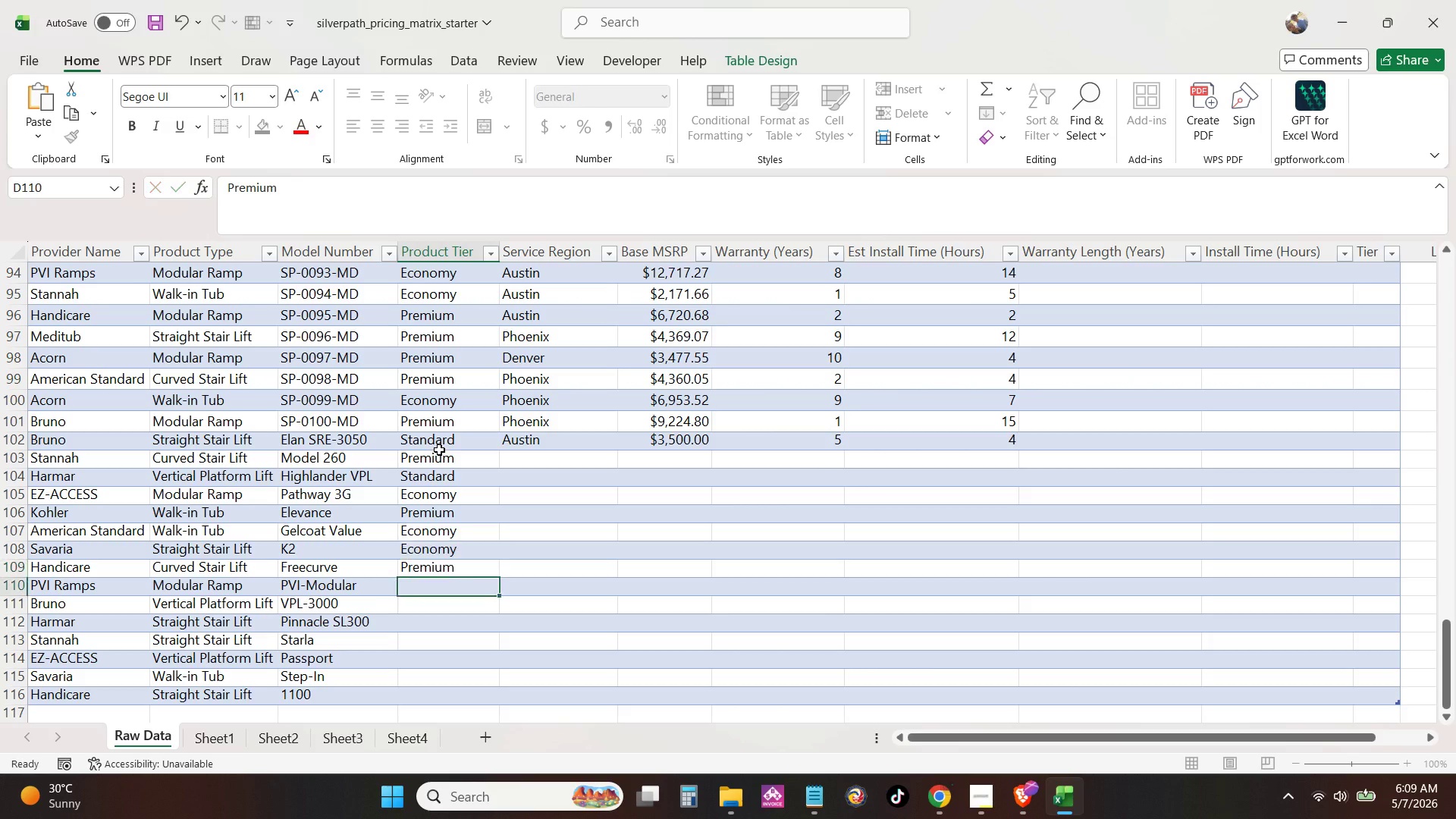 
key(Enter)
 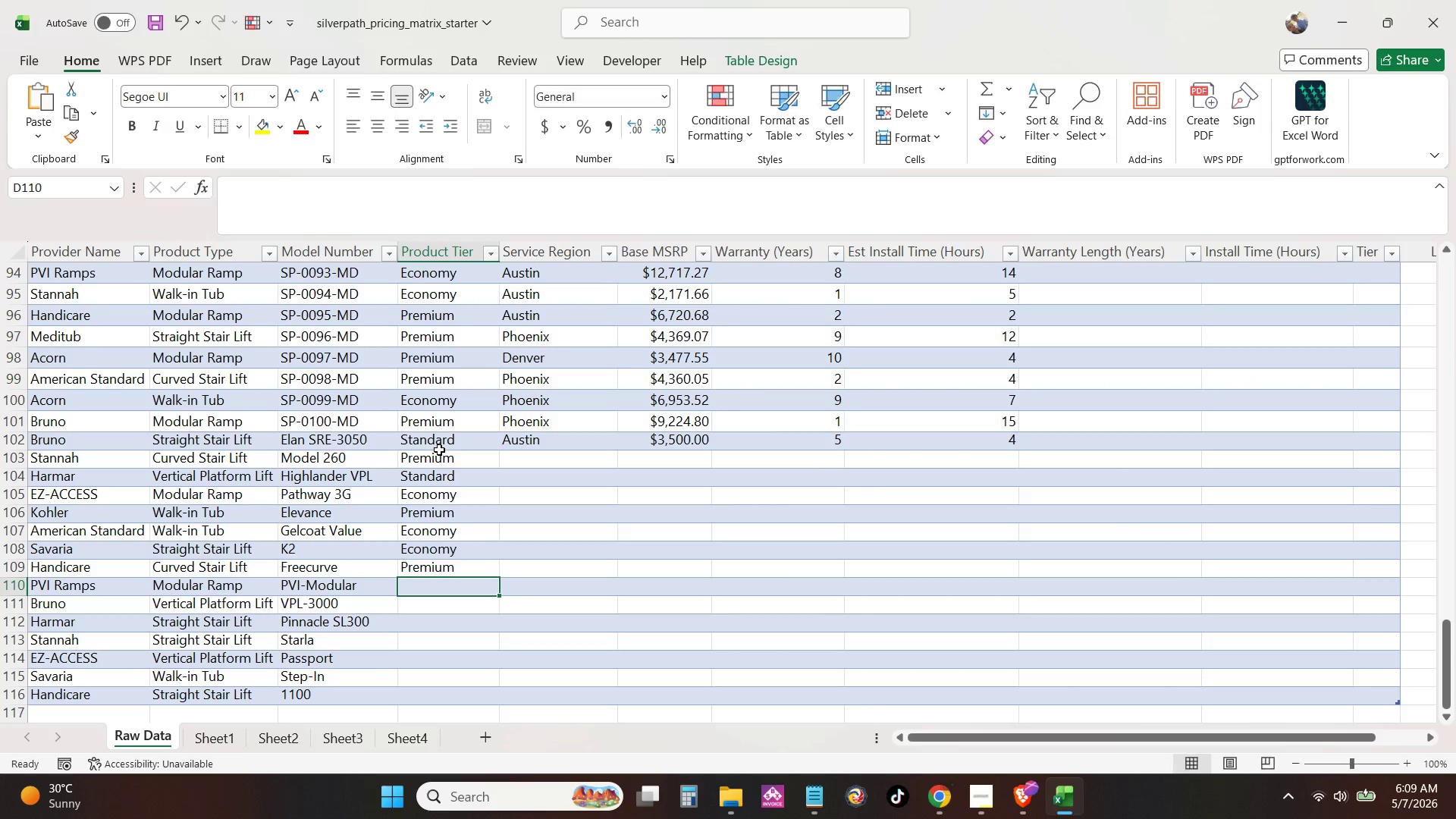 
key(Shift+S)
 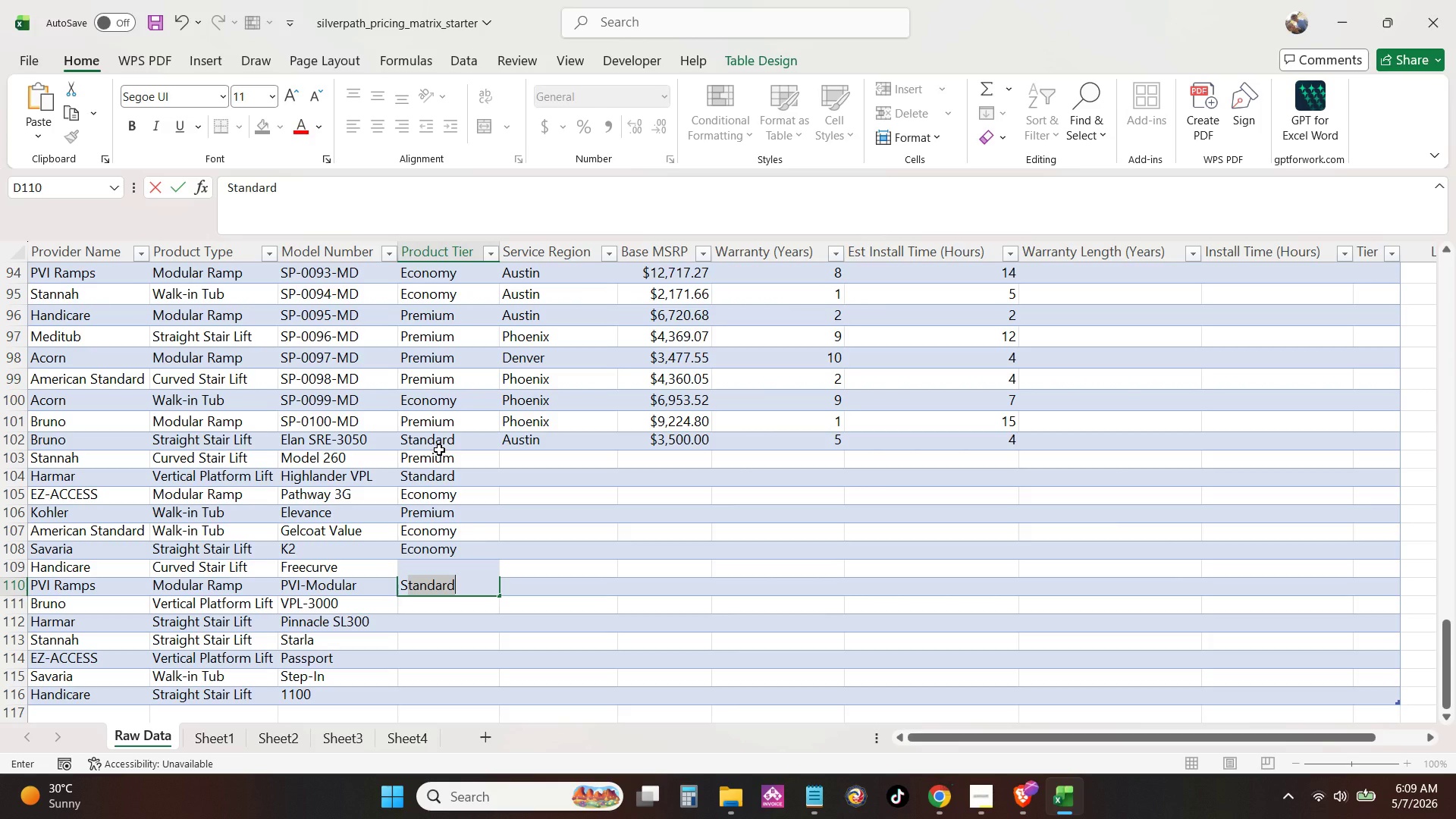 
key(Enter)
 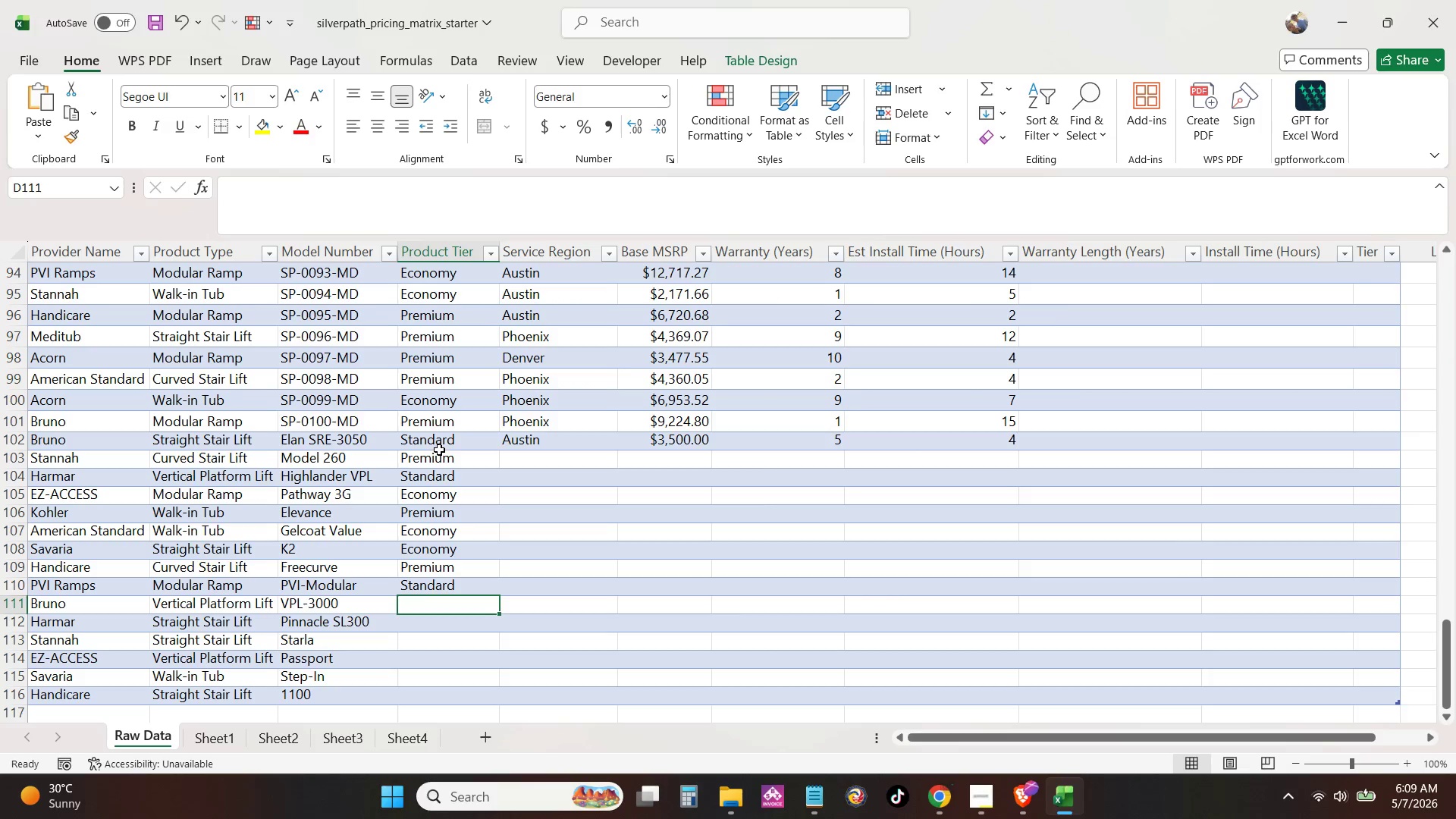 
key(Shift+P)
 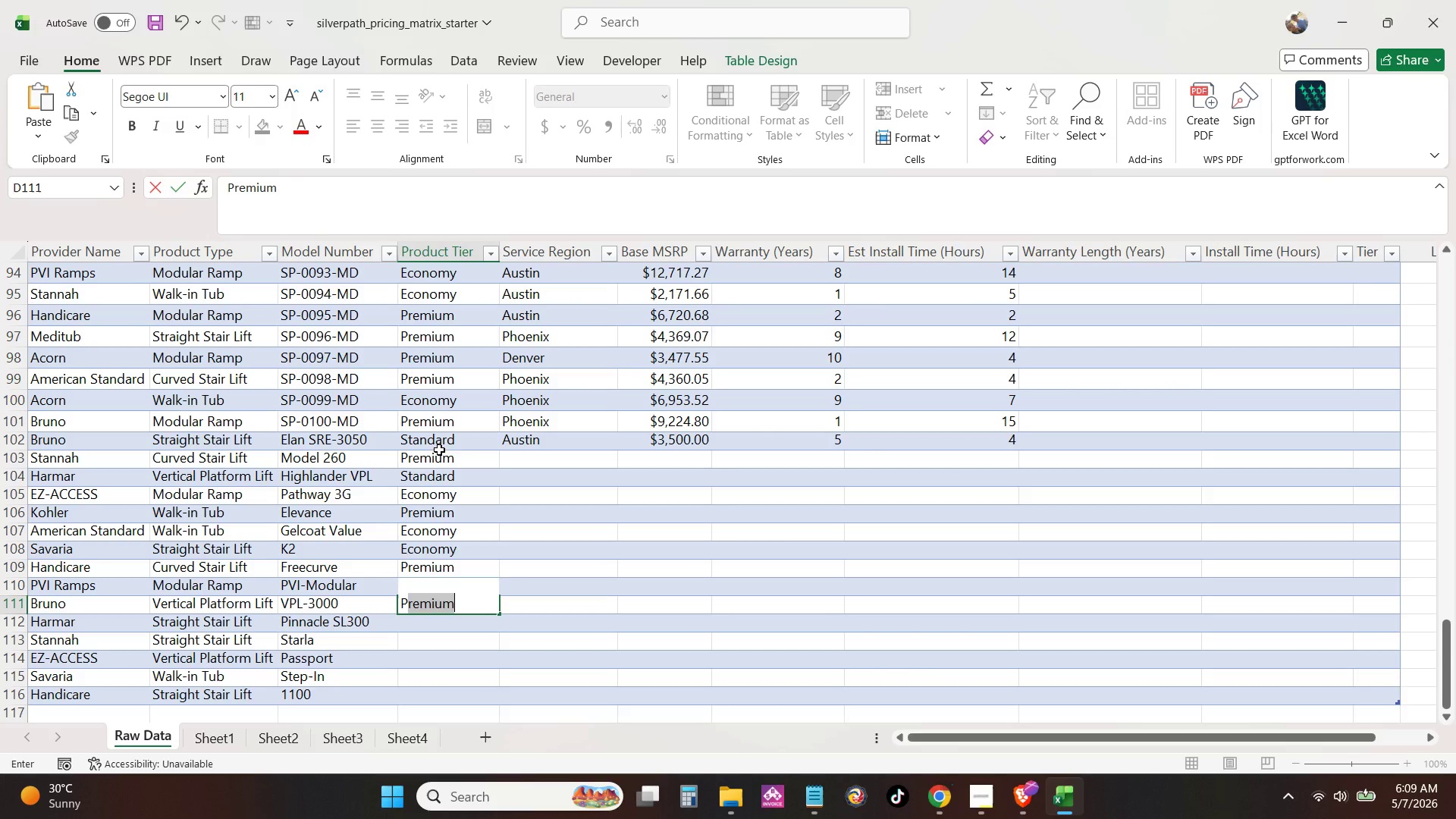 
key(Enter)
 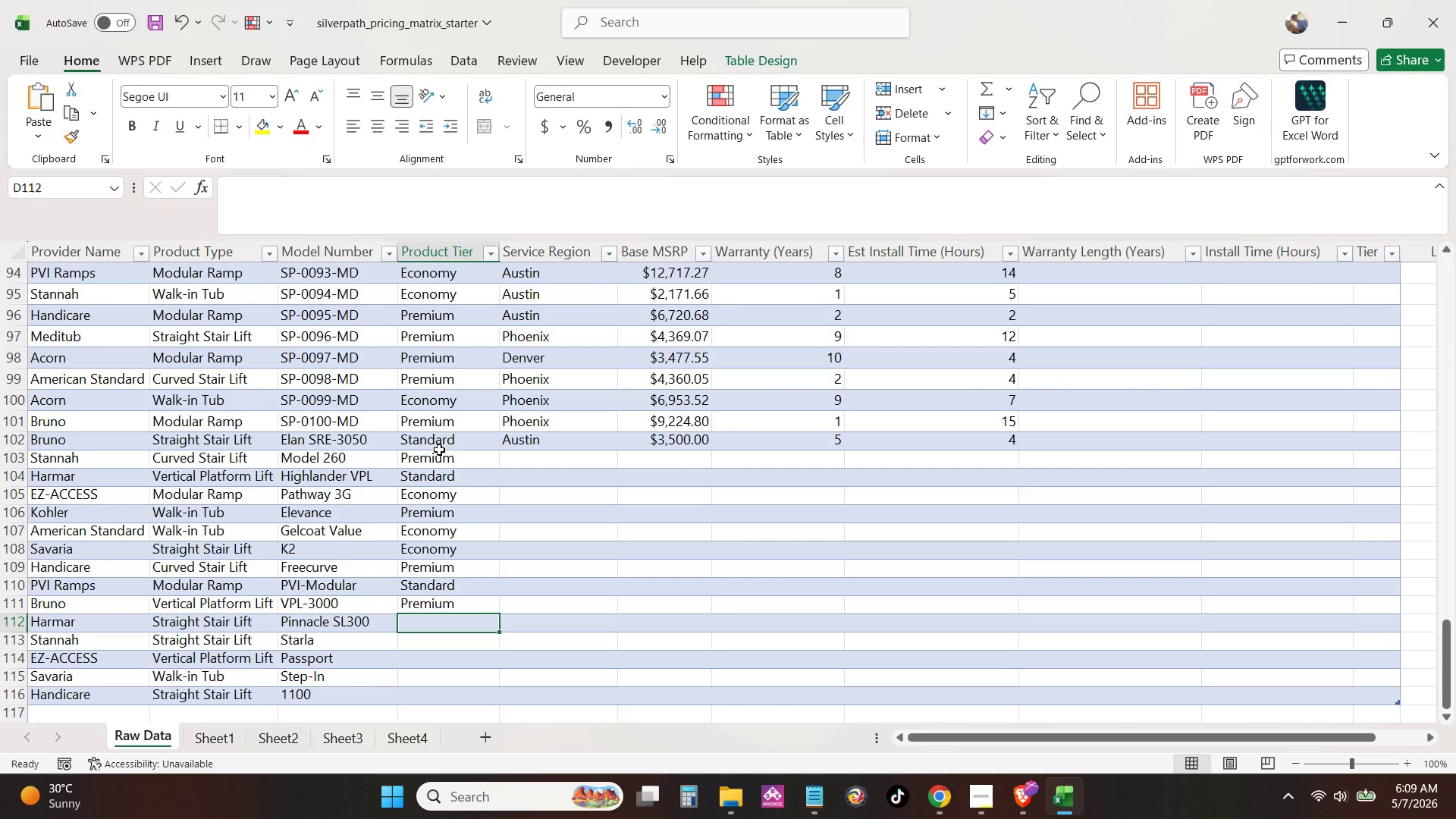 
key(Shift+E)
 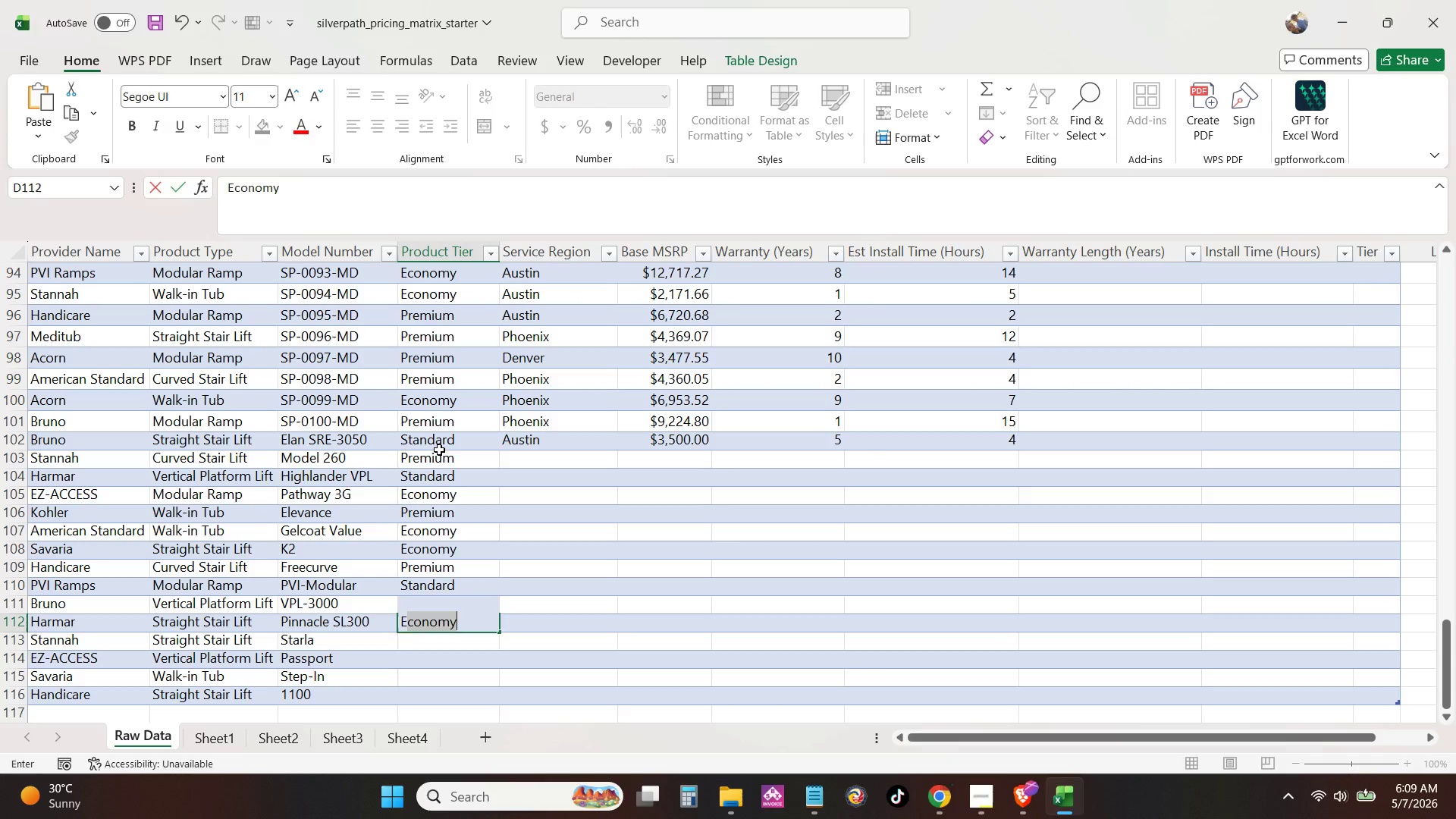 
key(Enter)
 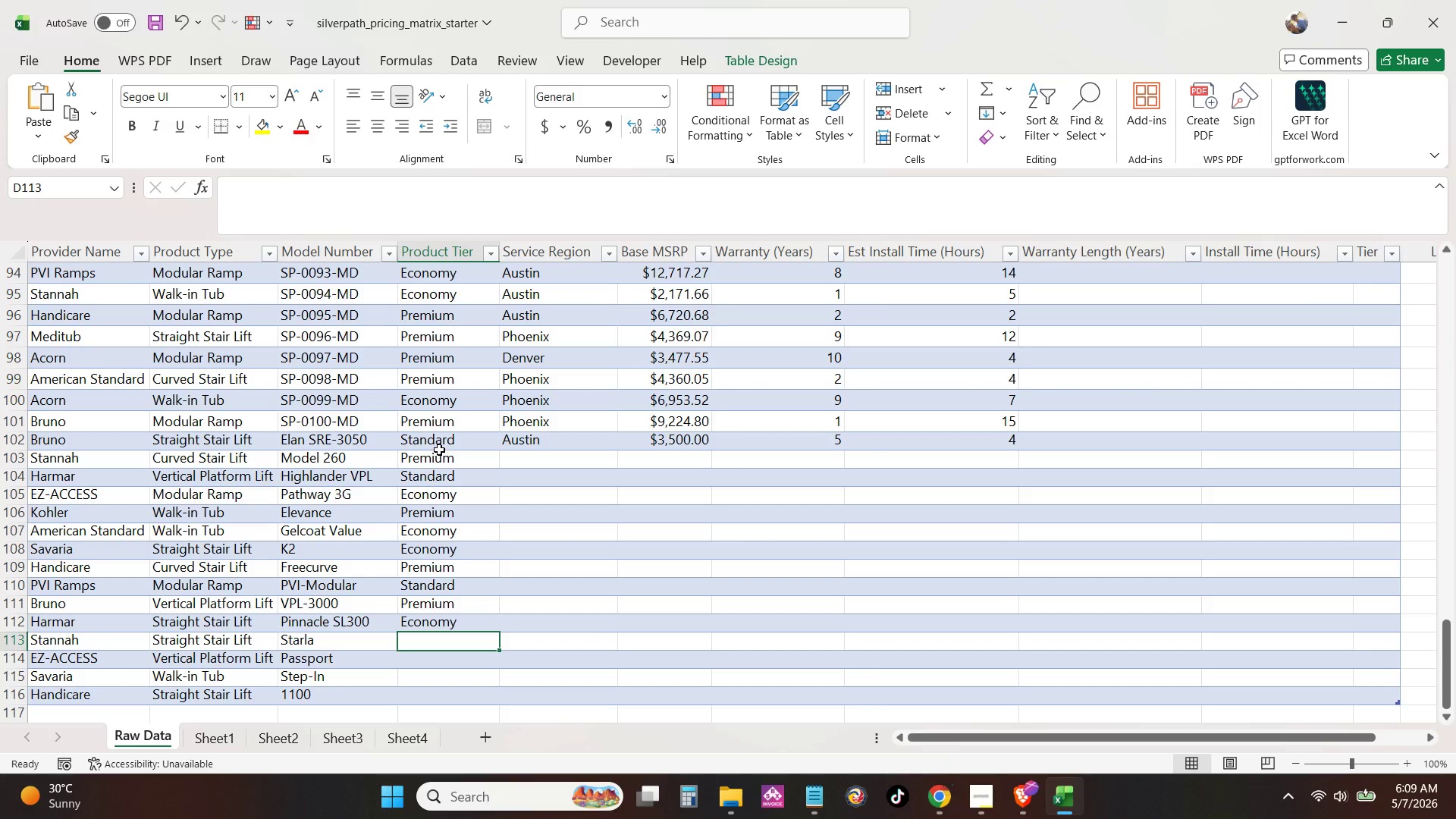 
key(Shift+P)
 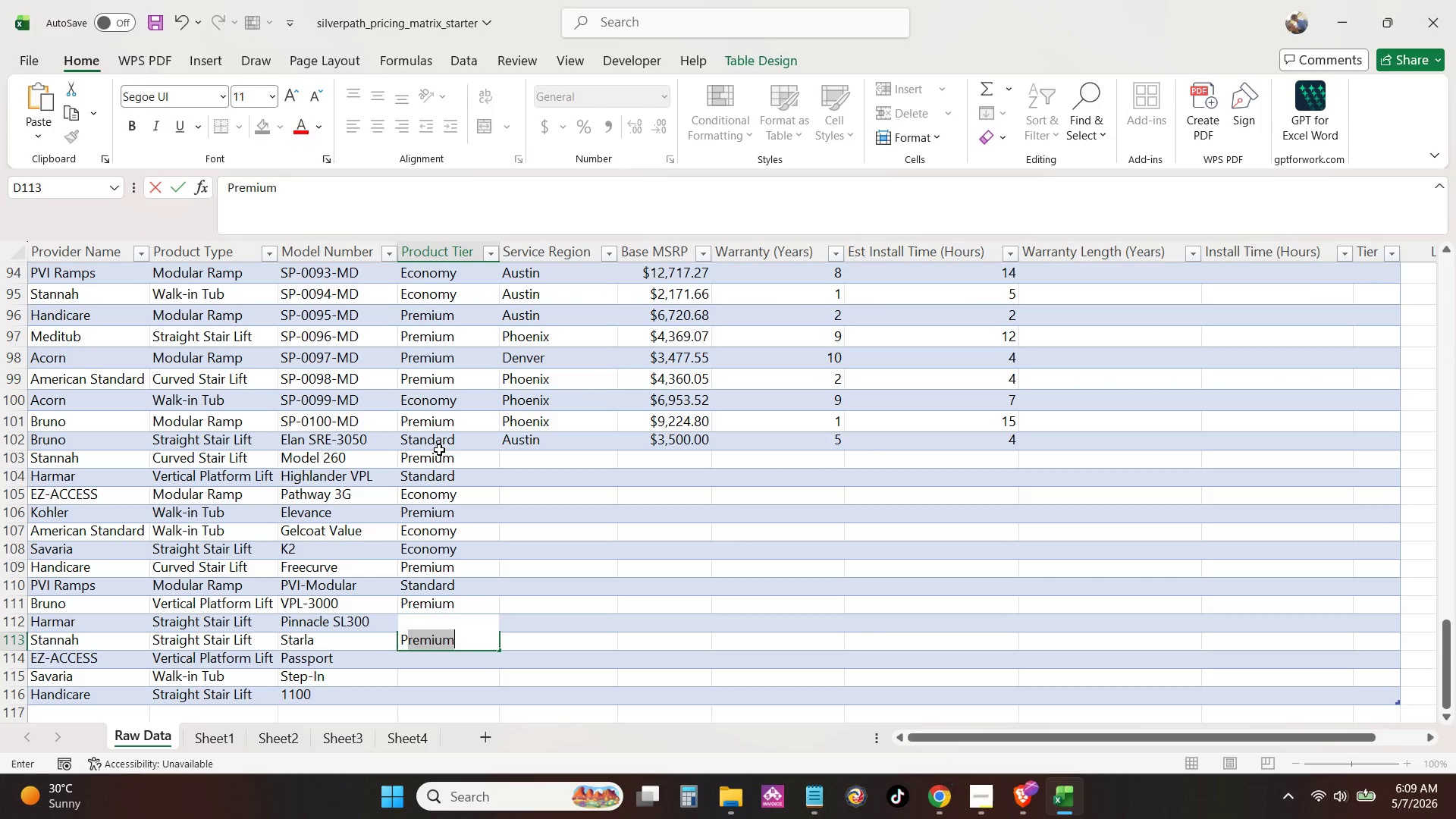 
key(Enter)
 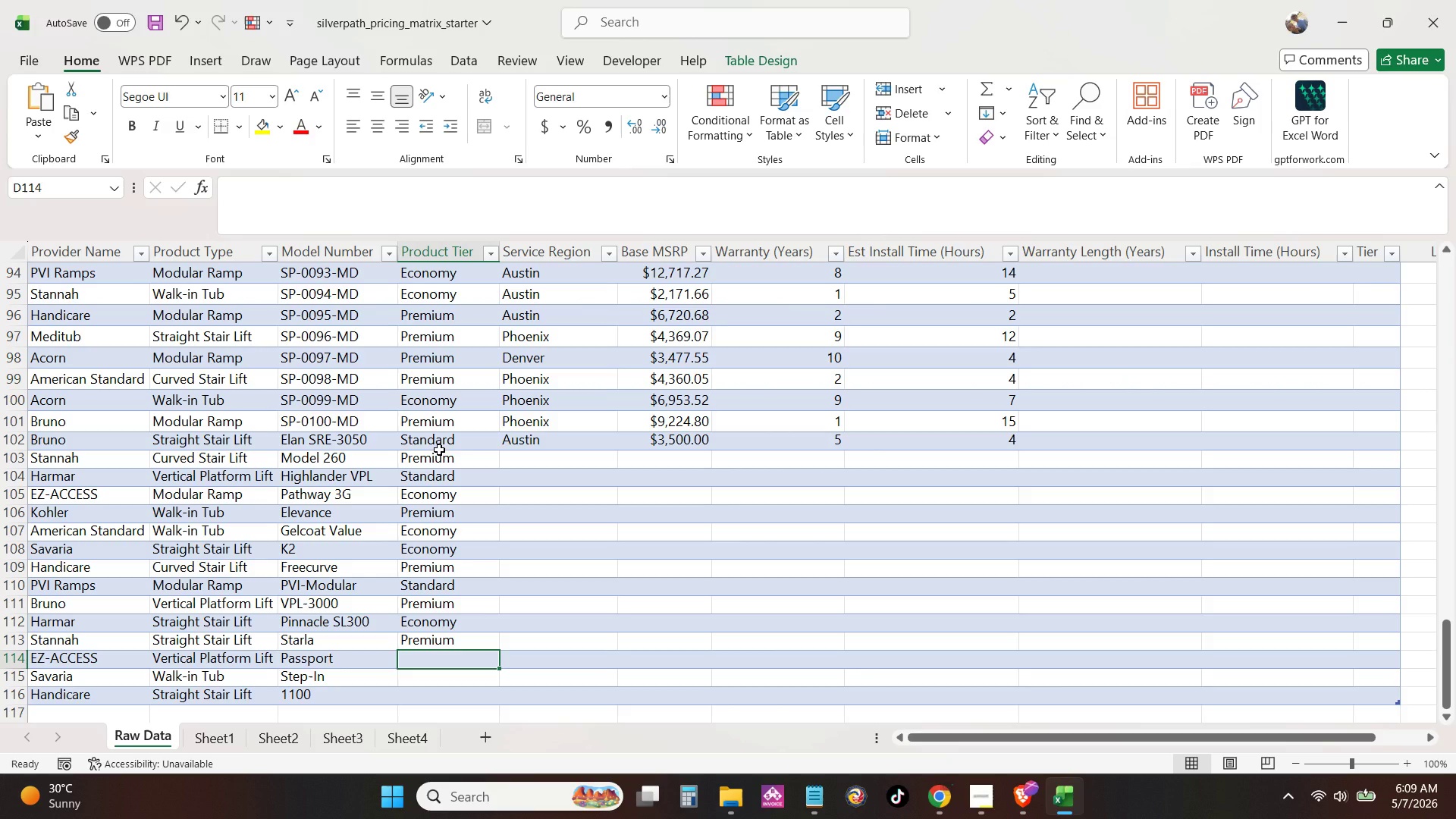 
key(Shift+S)
 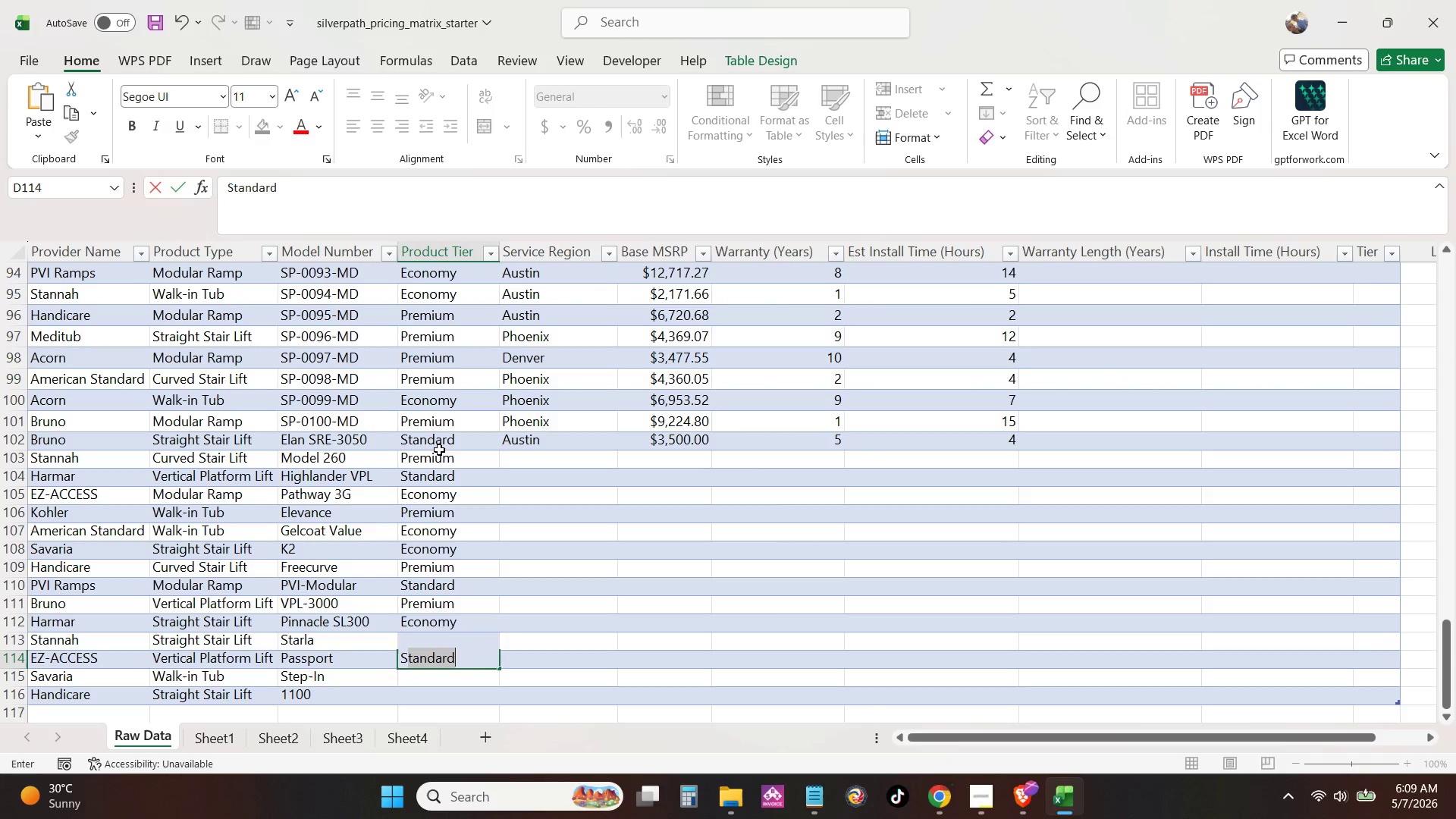 
key(Enter)
 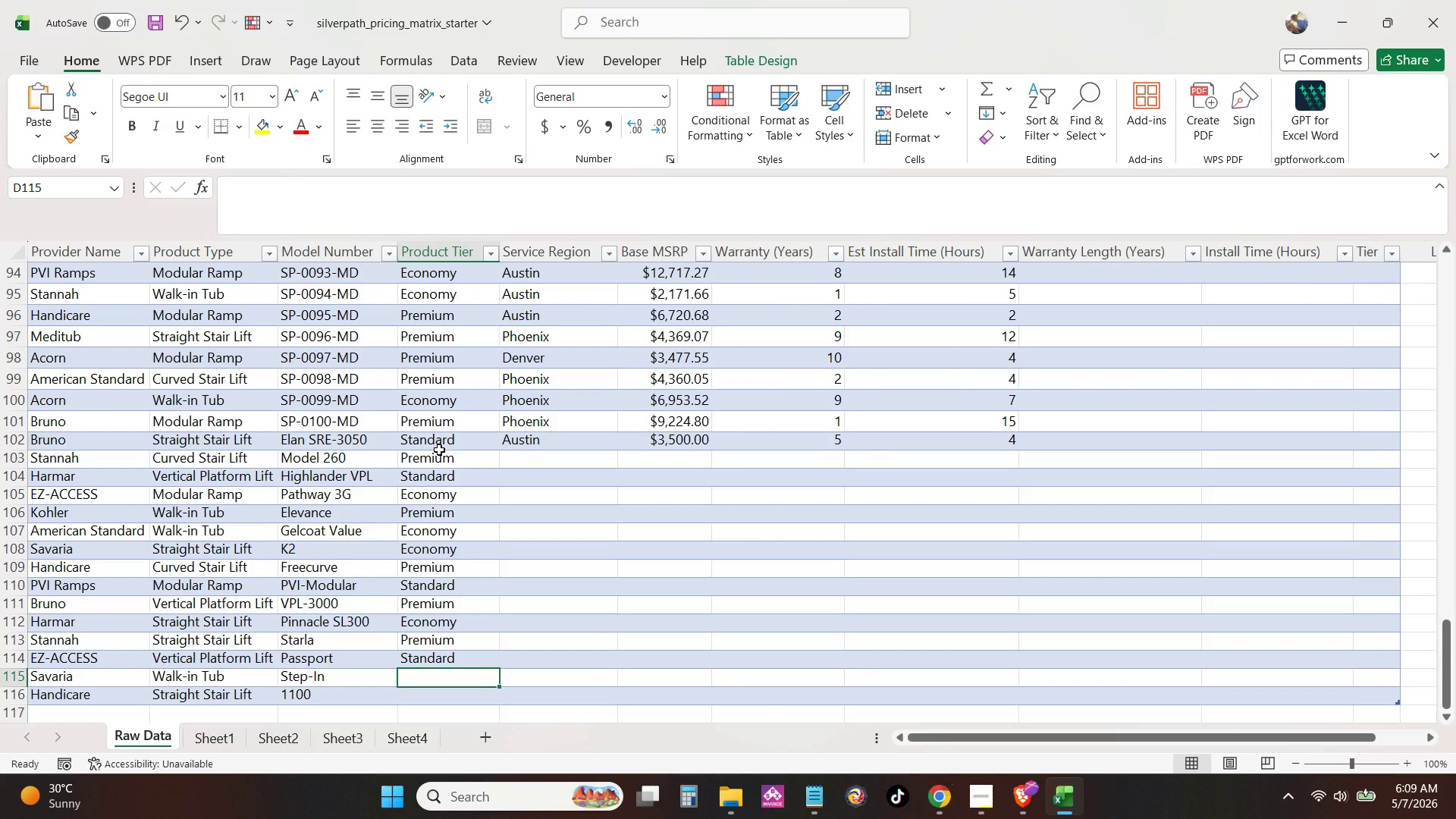 
key(Shift+S)
 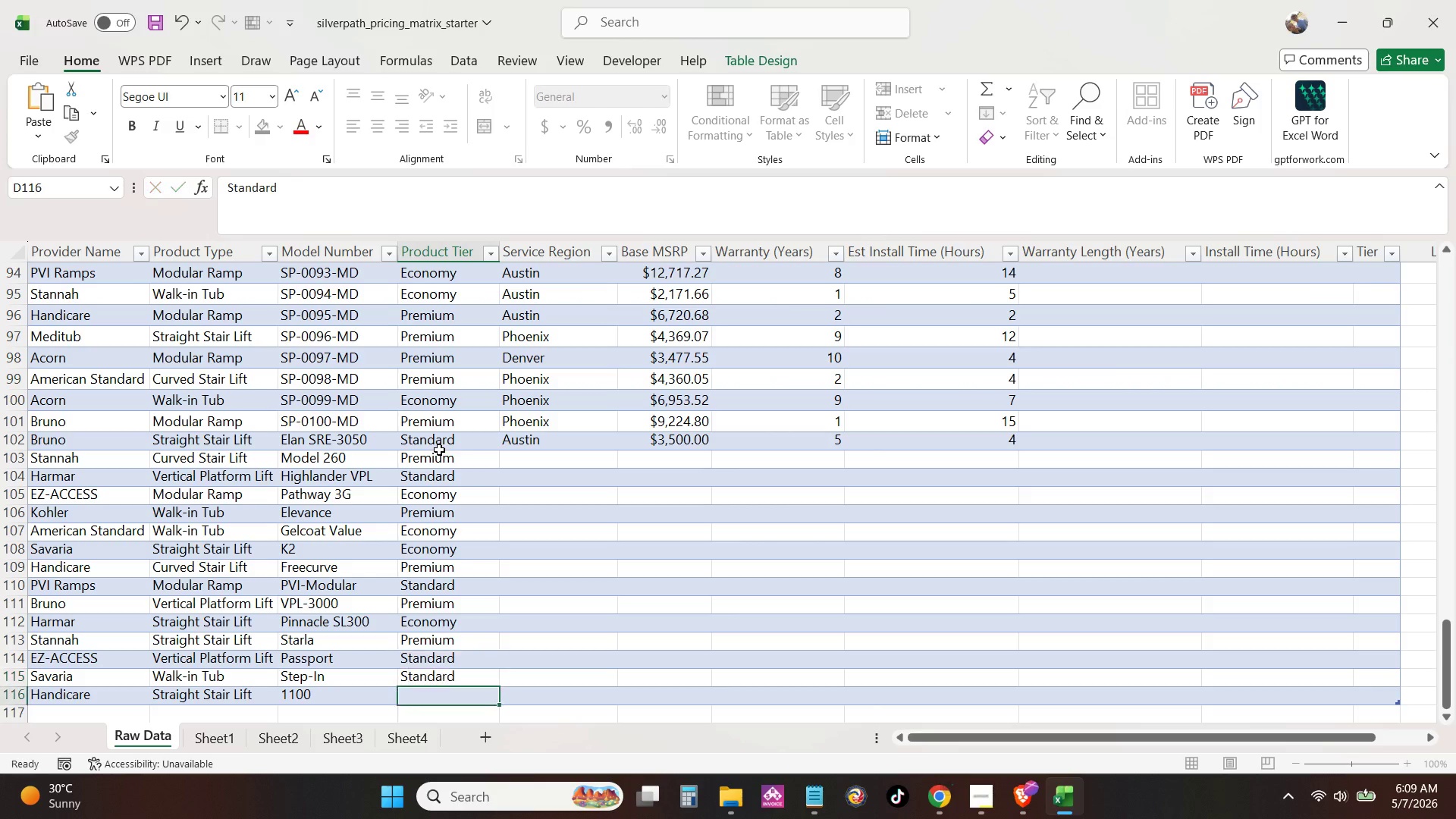 
key(Enter)
 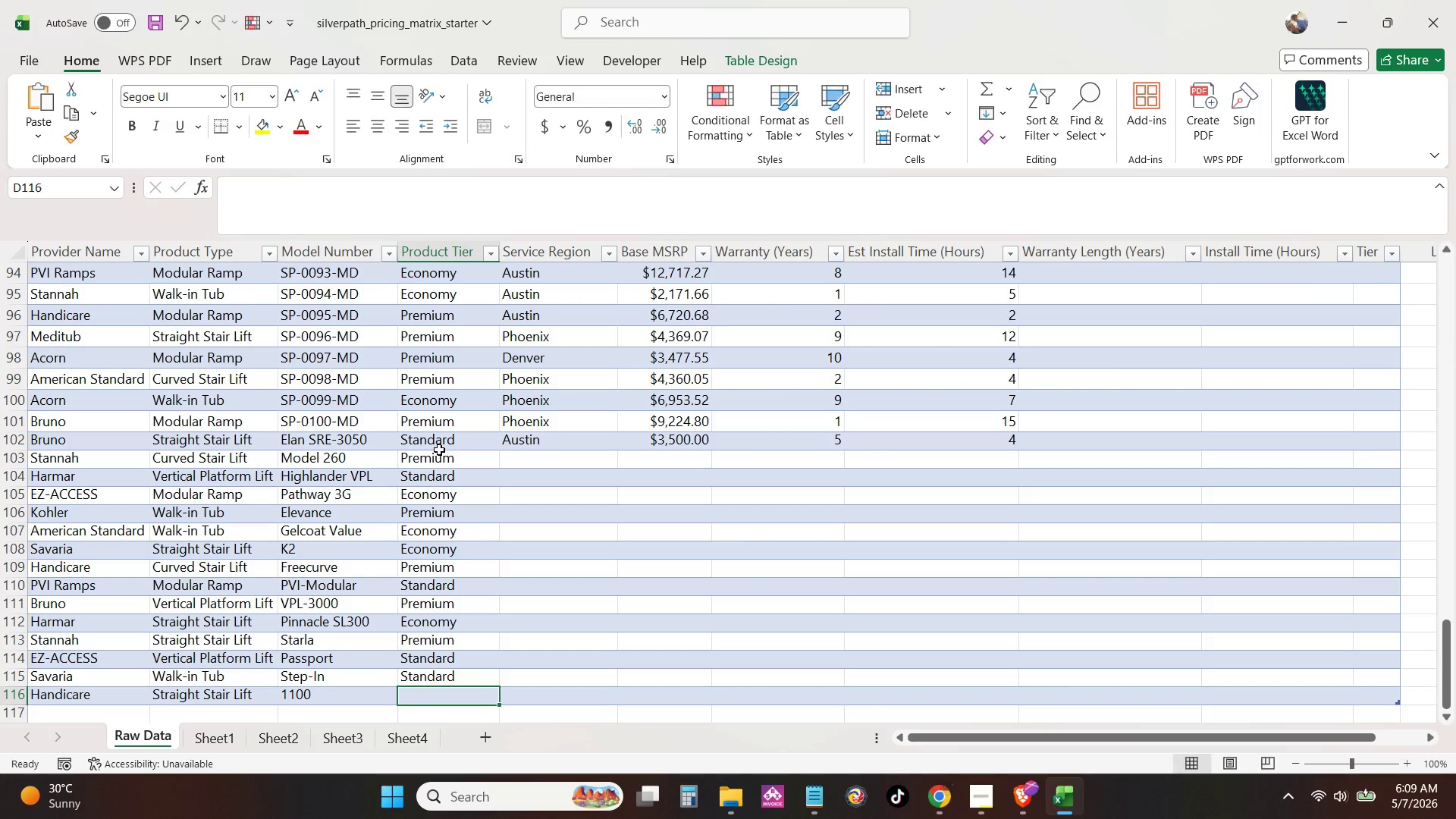 
key(Shift+ShiftLeft)
 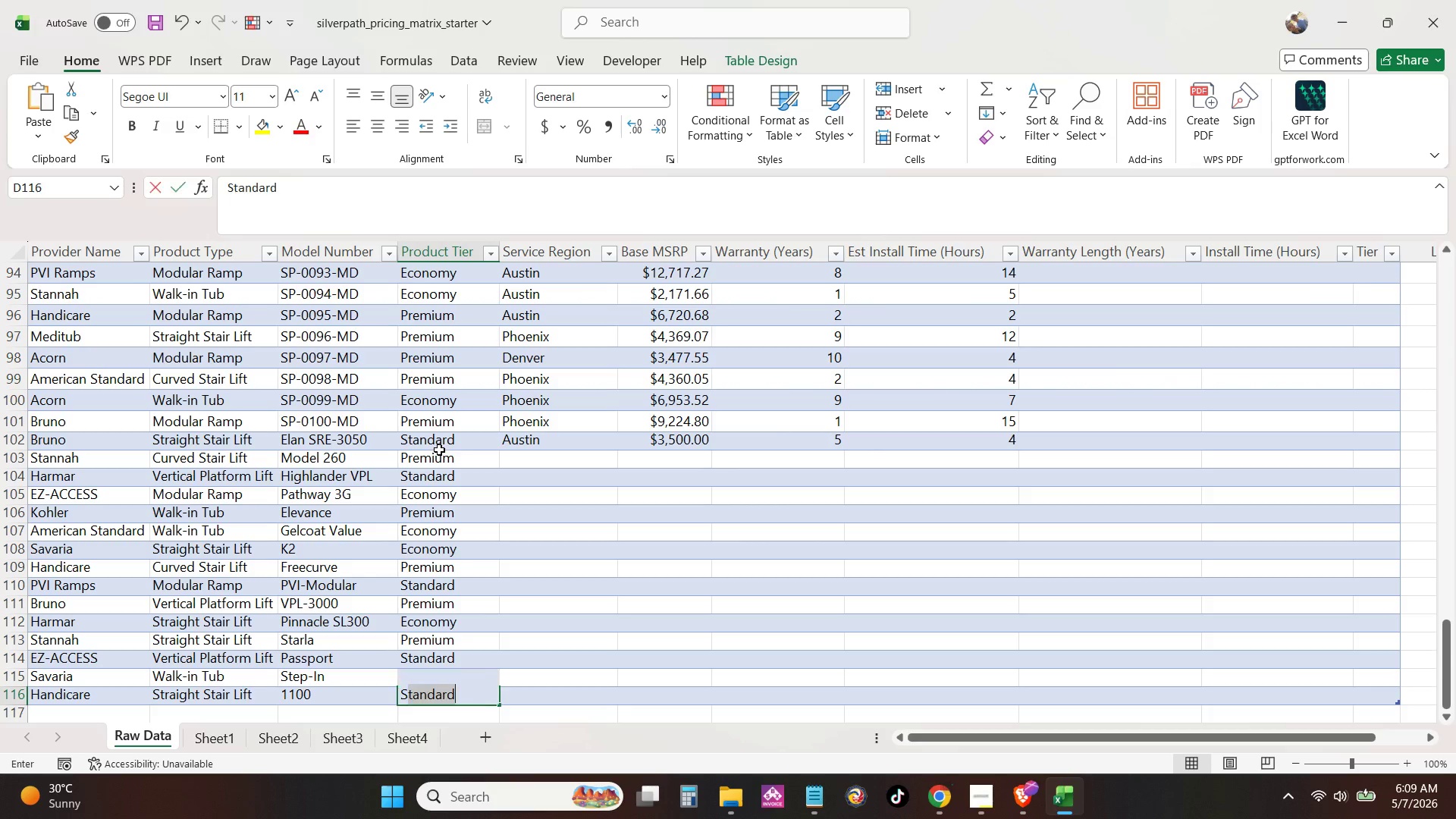 
key(Shift+S)
 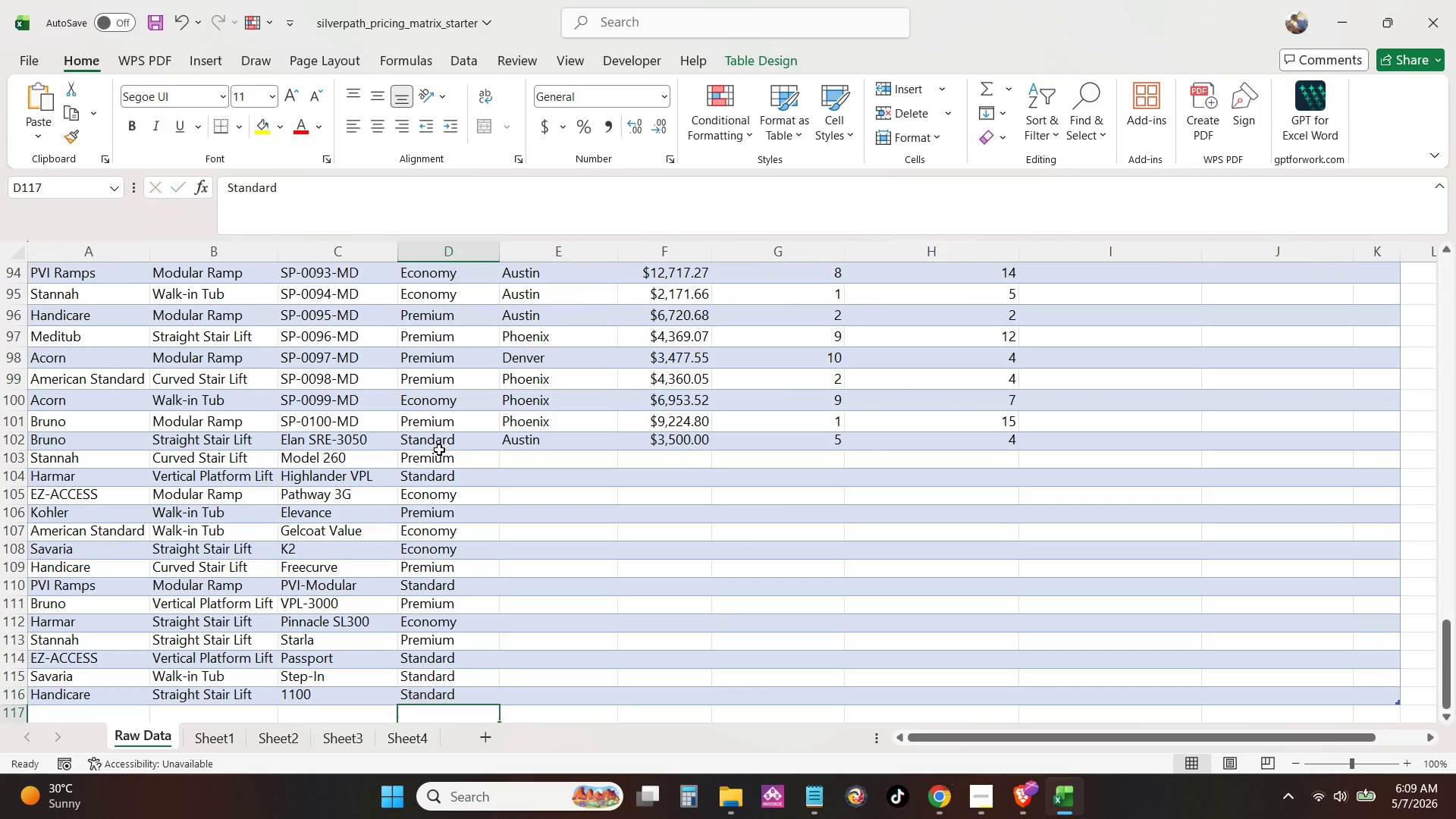 
key(Enter)
 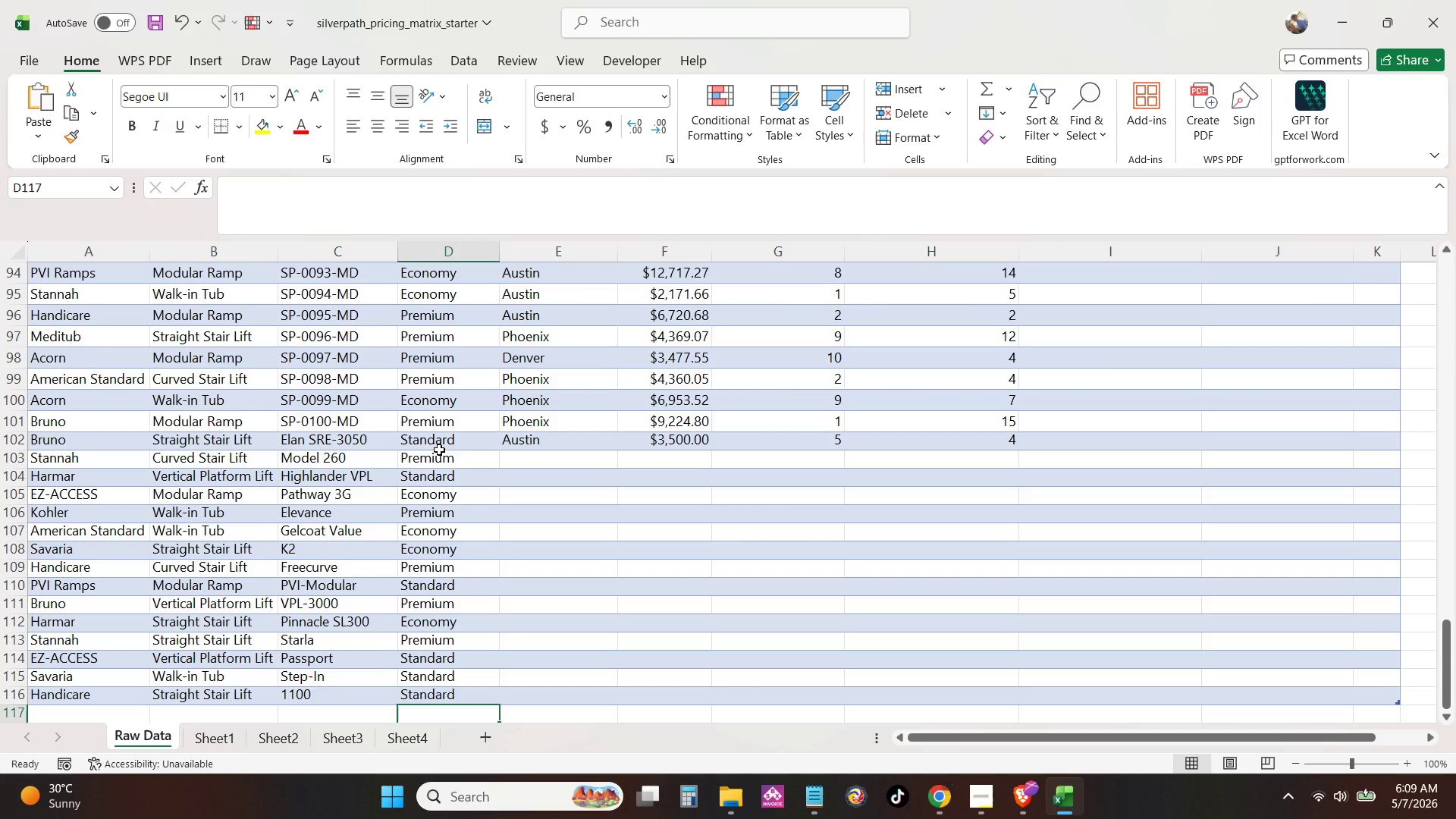 
key(ArrowUp)
 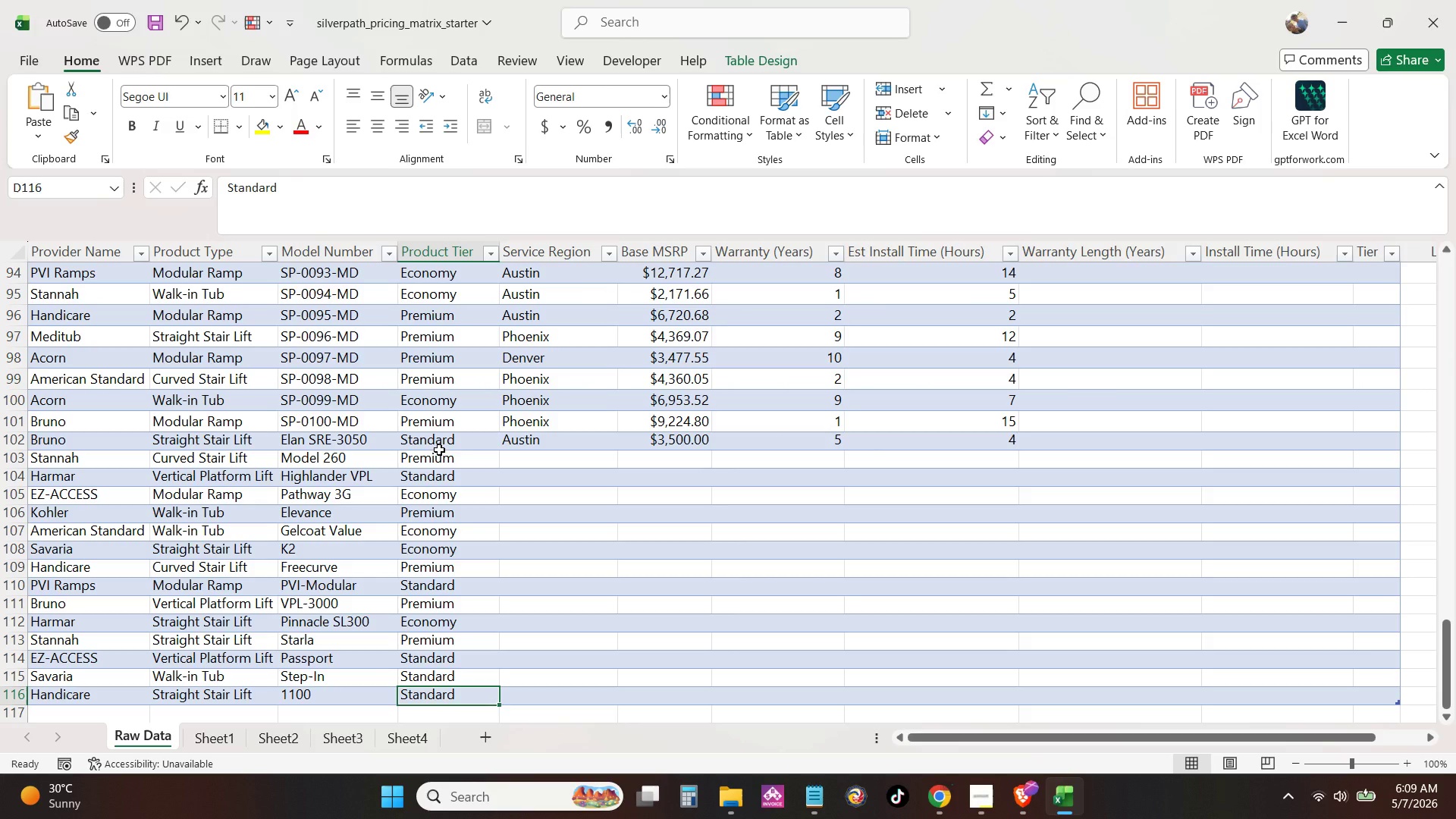 
key(ArrowRight)
 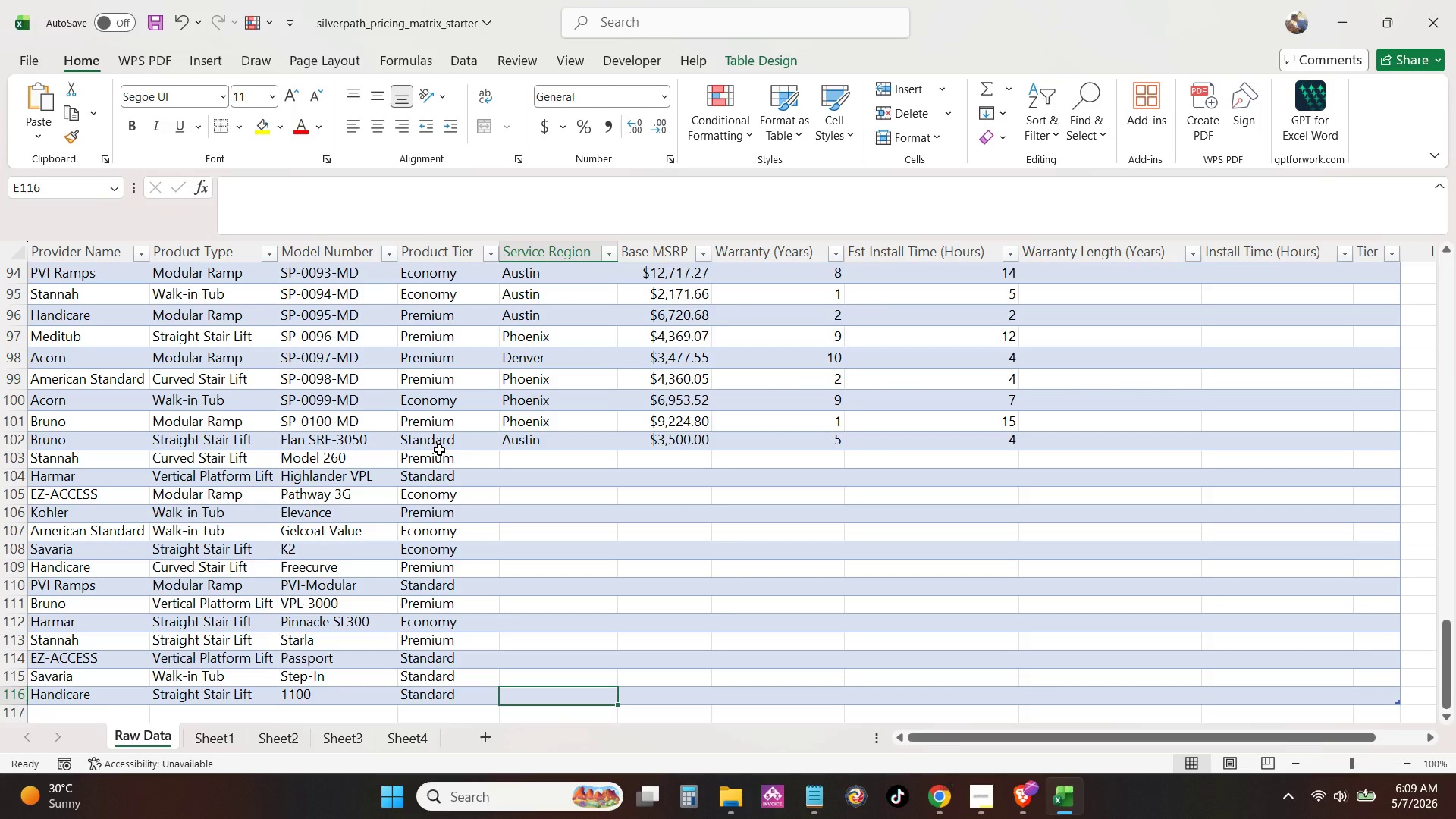 
key(Shift+P)
 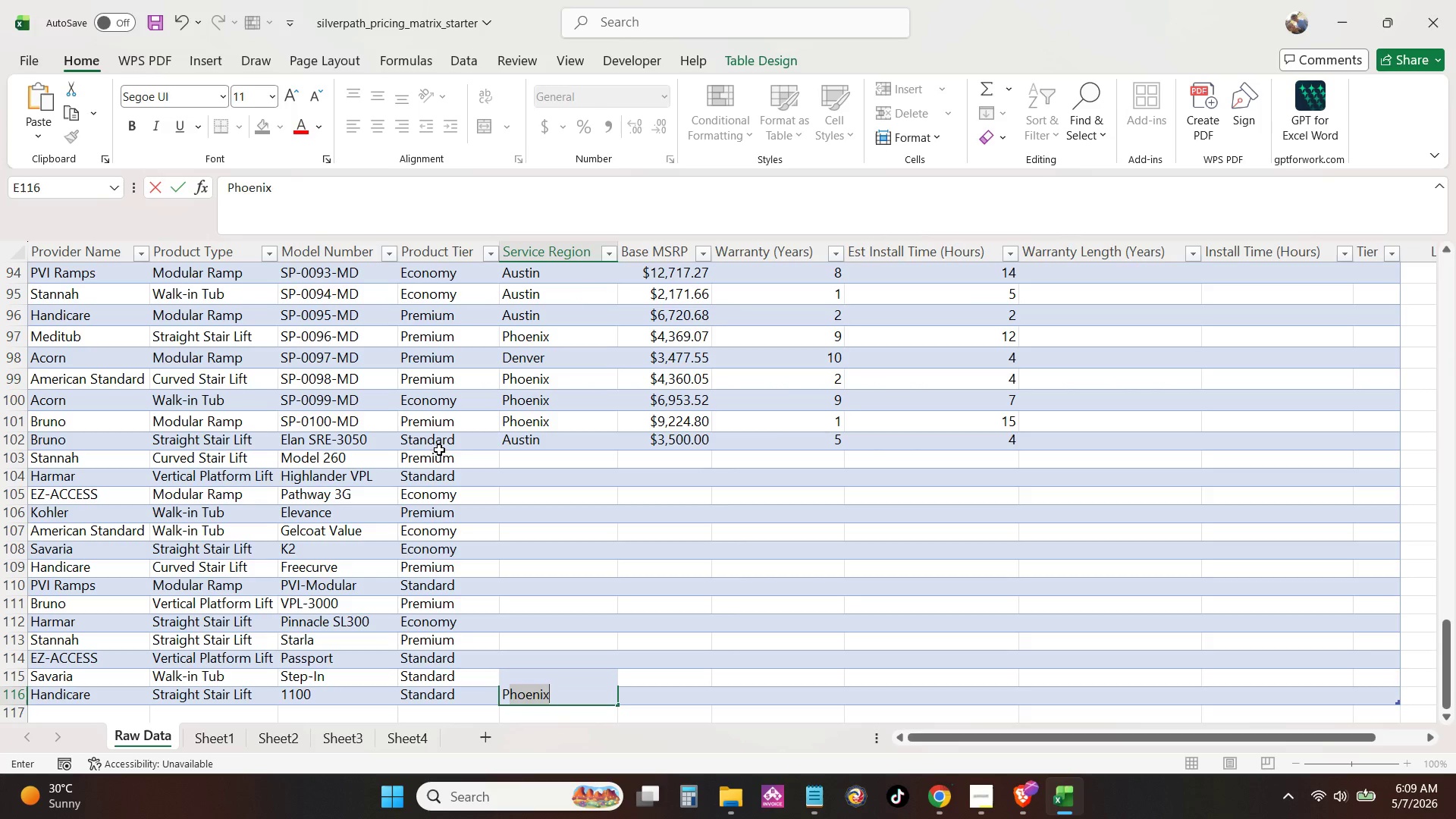 
key(Enter)
 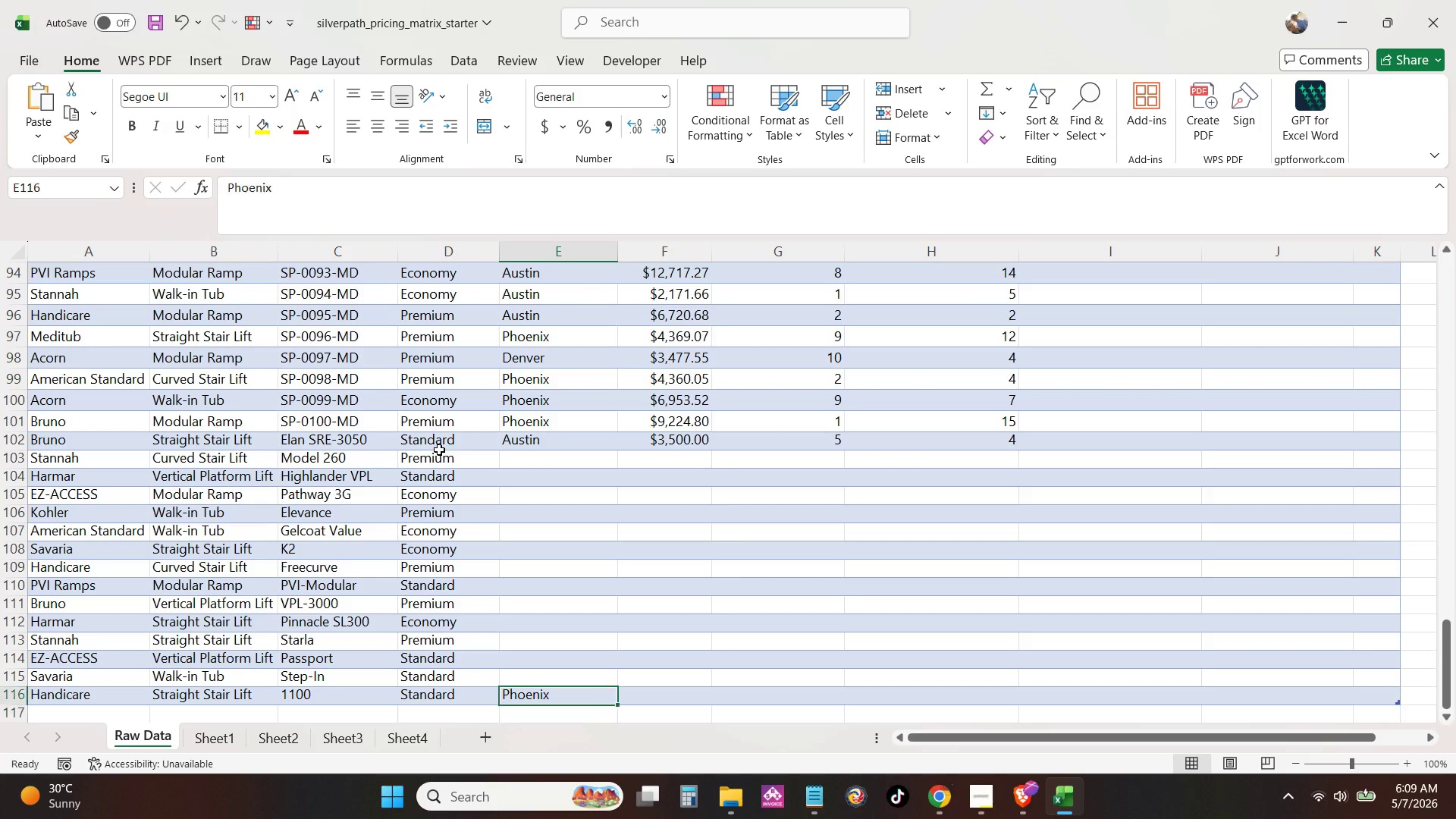 
hold_key(key=ArrowUp, duration=0.75)
 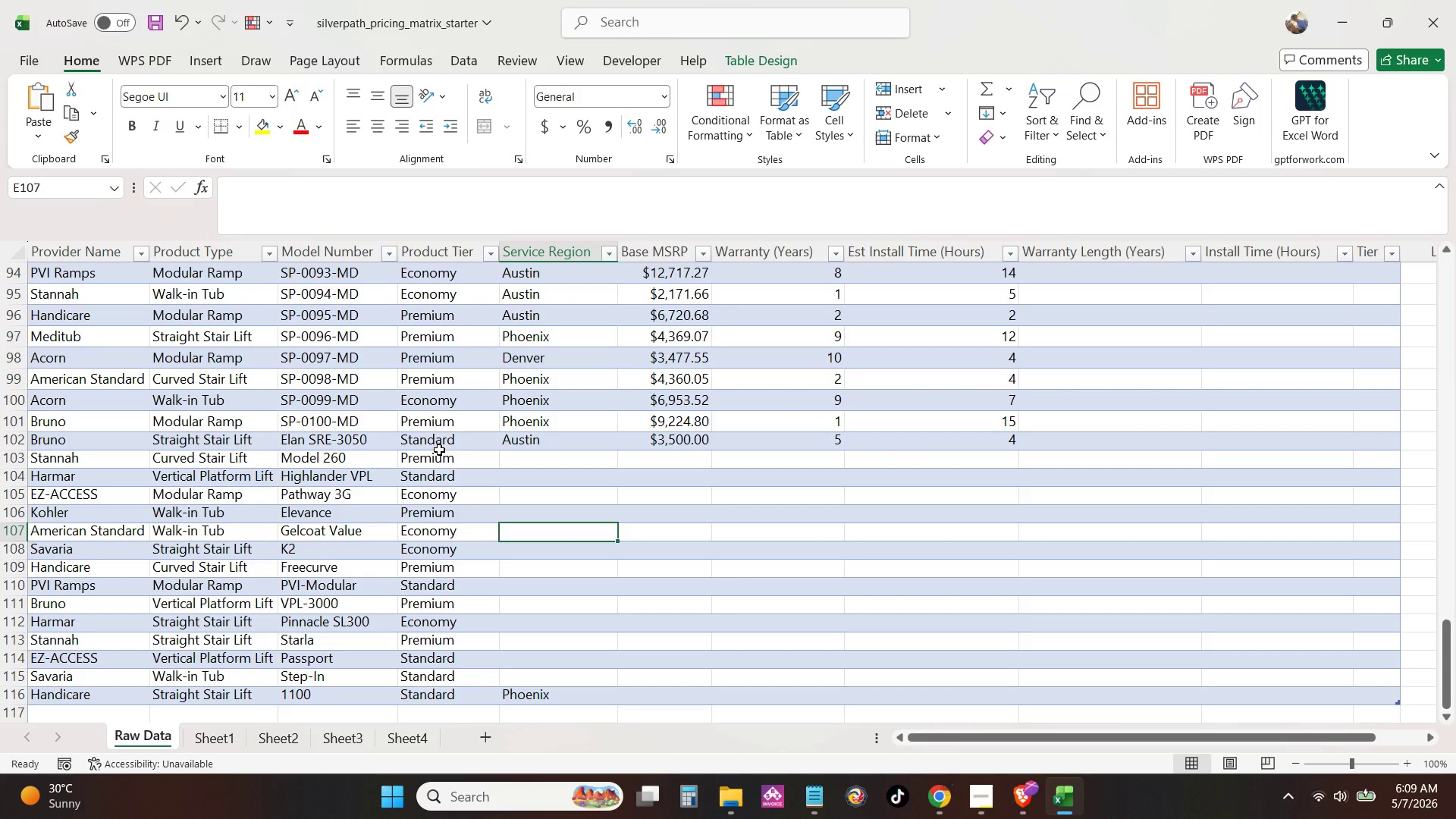 
key(ArrowUp)
 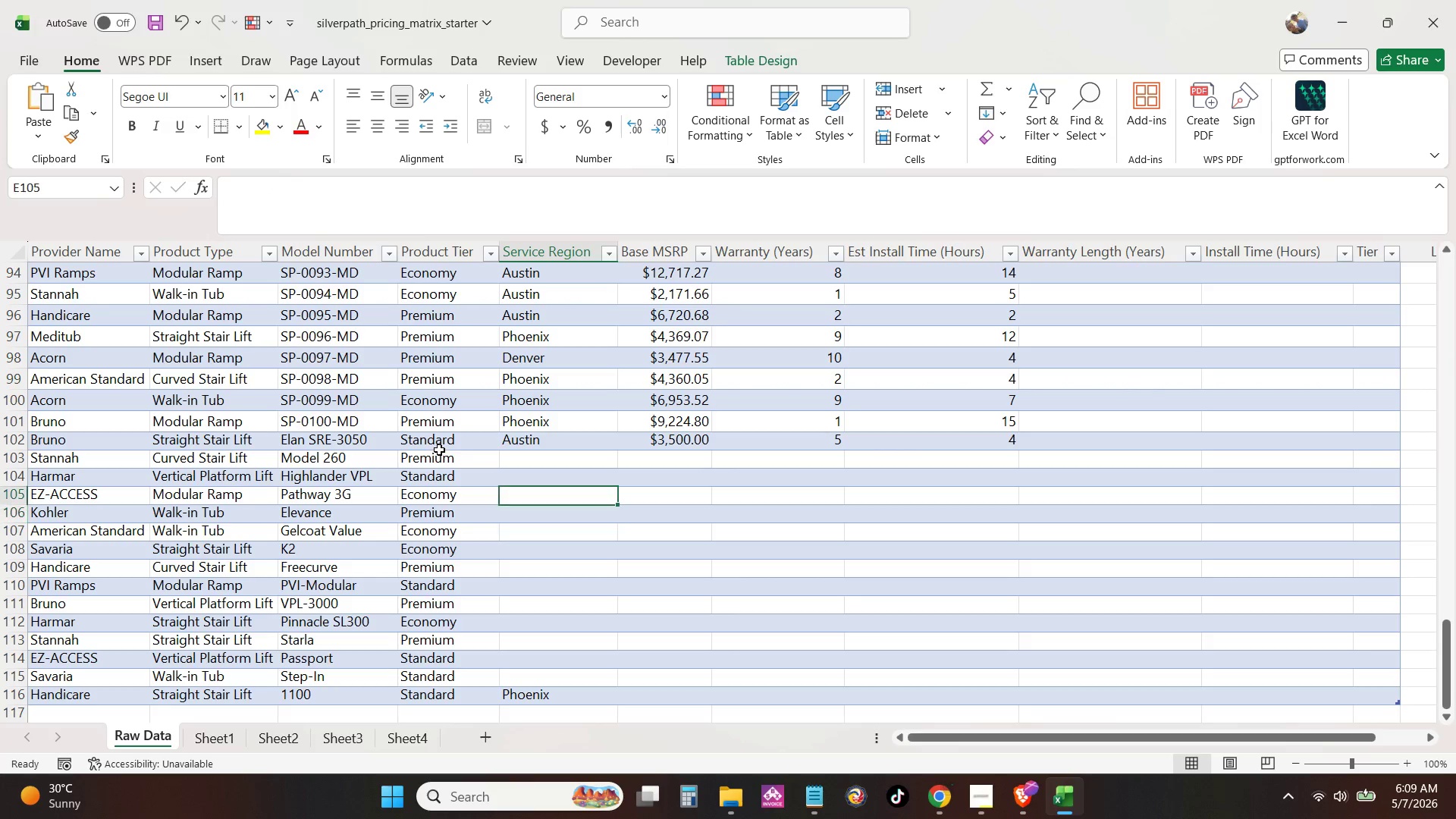 
key(ArrowUp)
 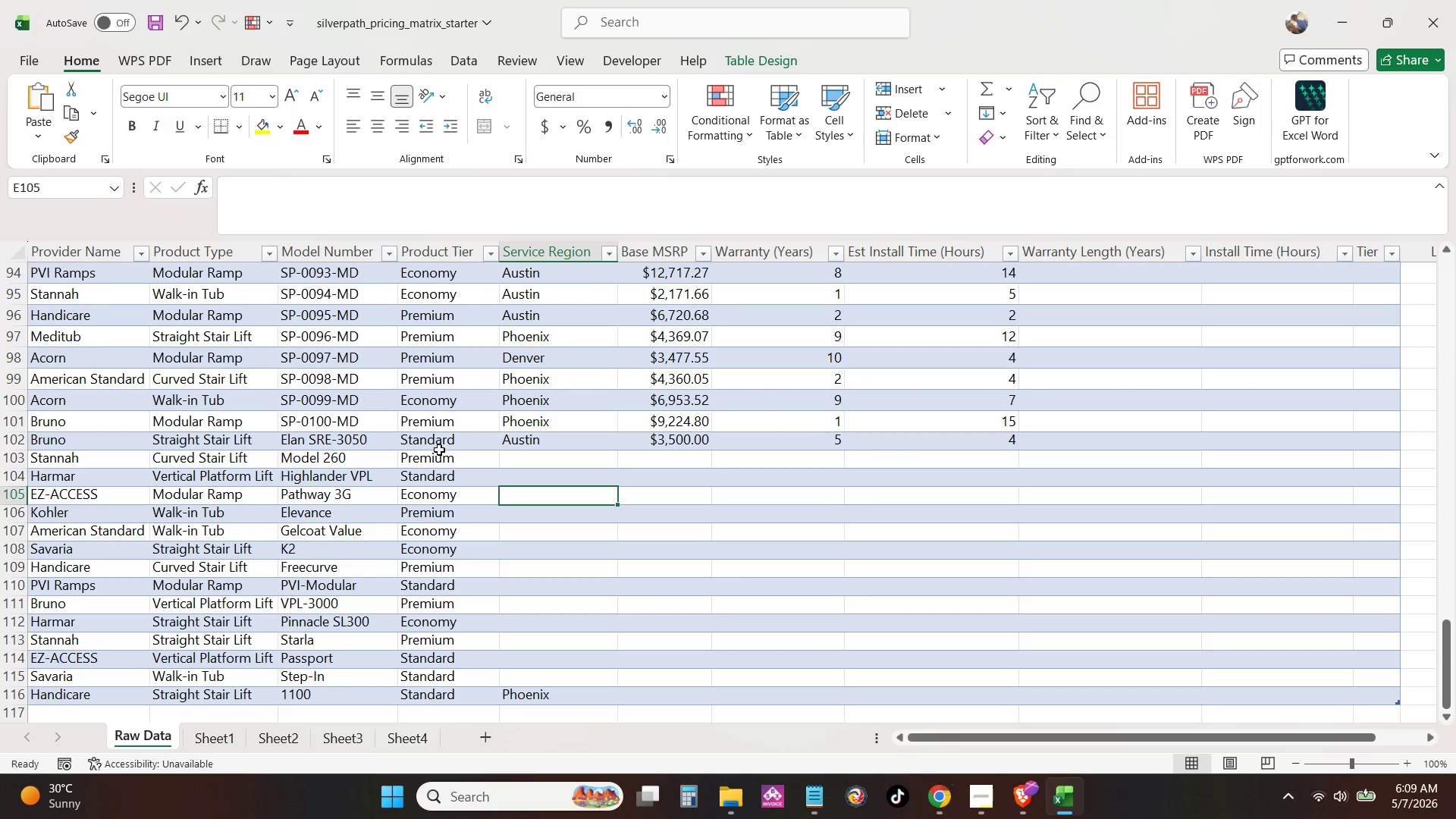 
key(ArrowUp)
 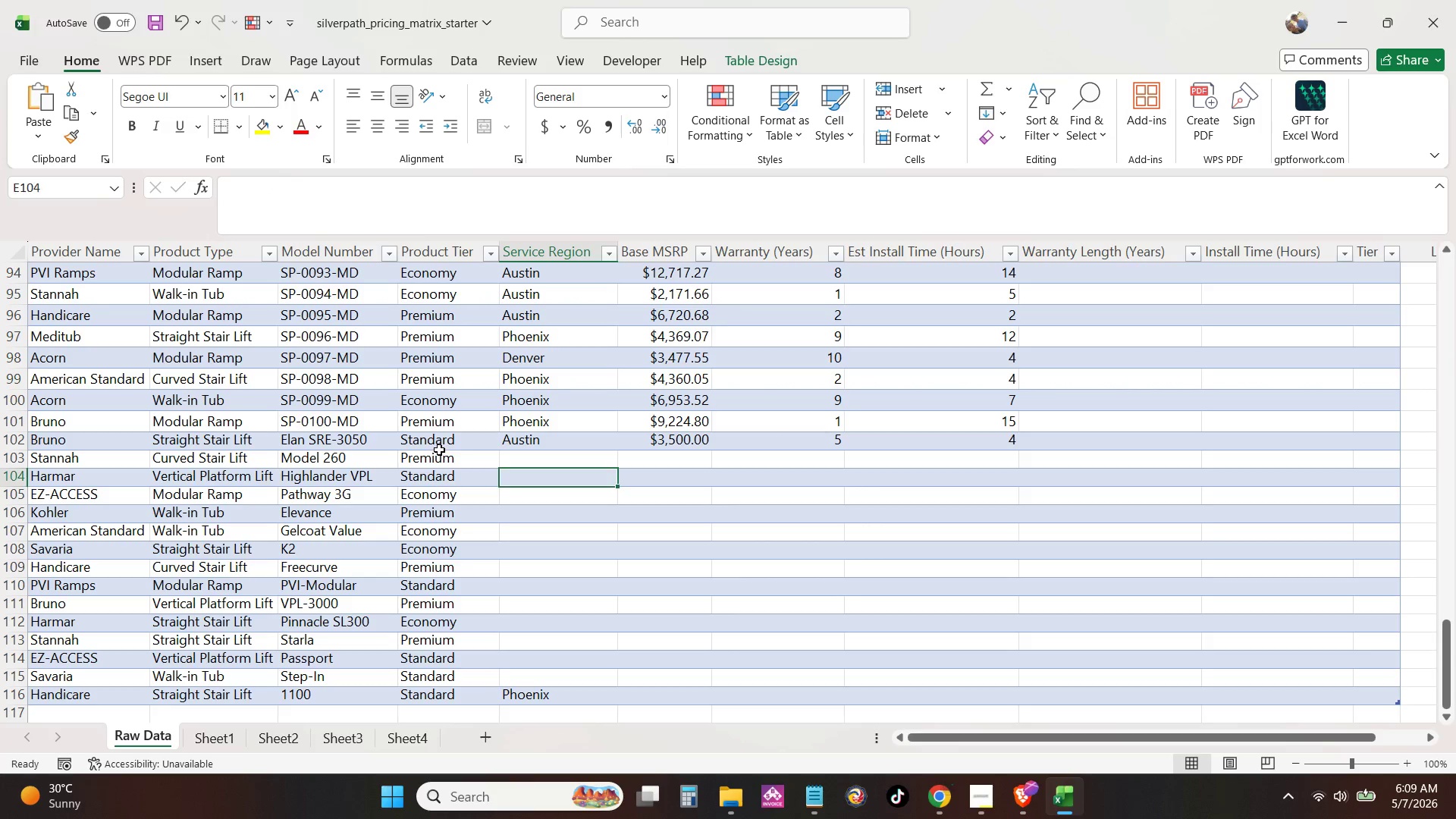 
key(ArrowUp)
 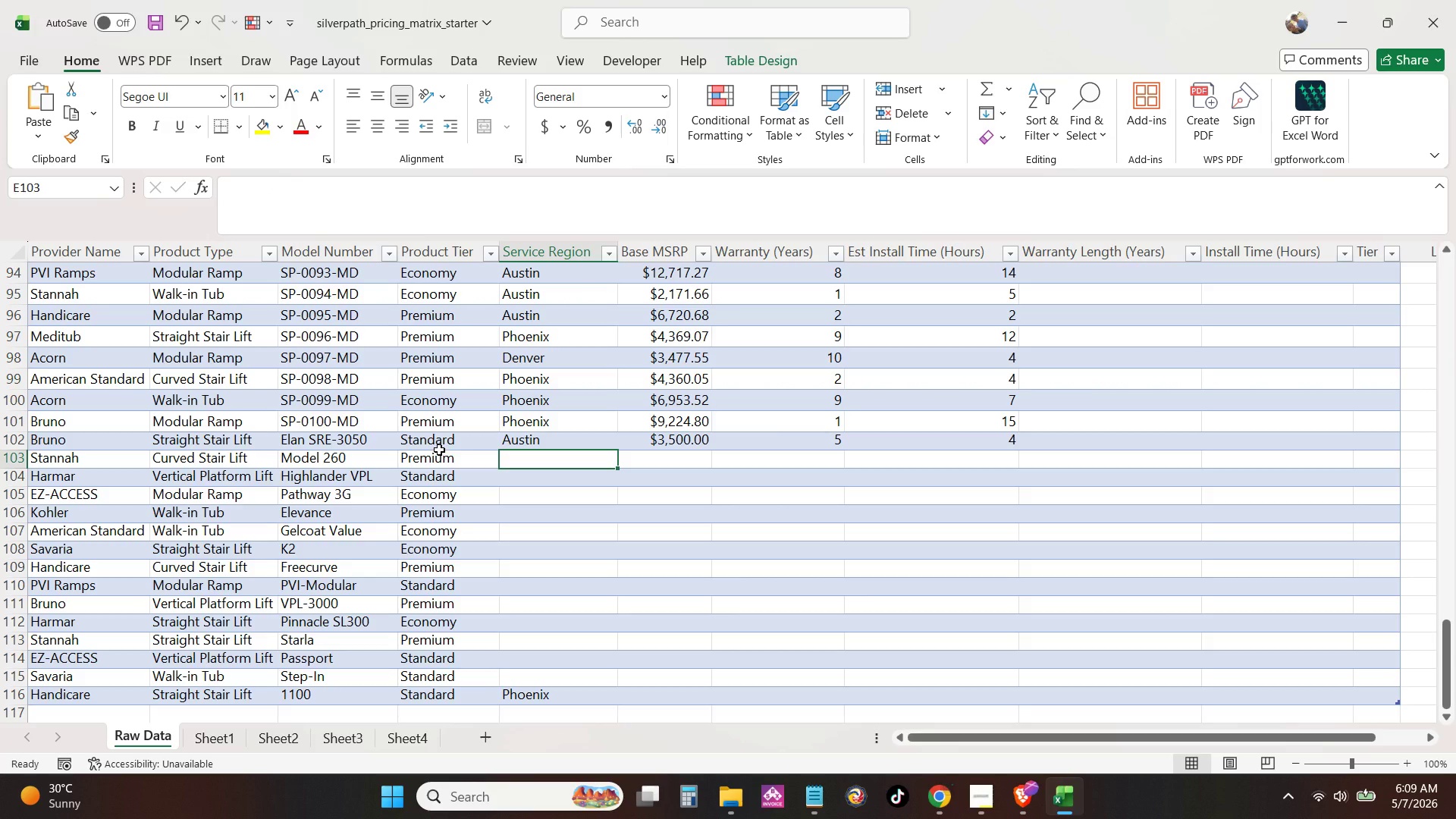 
wait(5.5)
 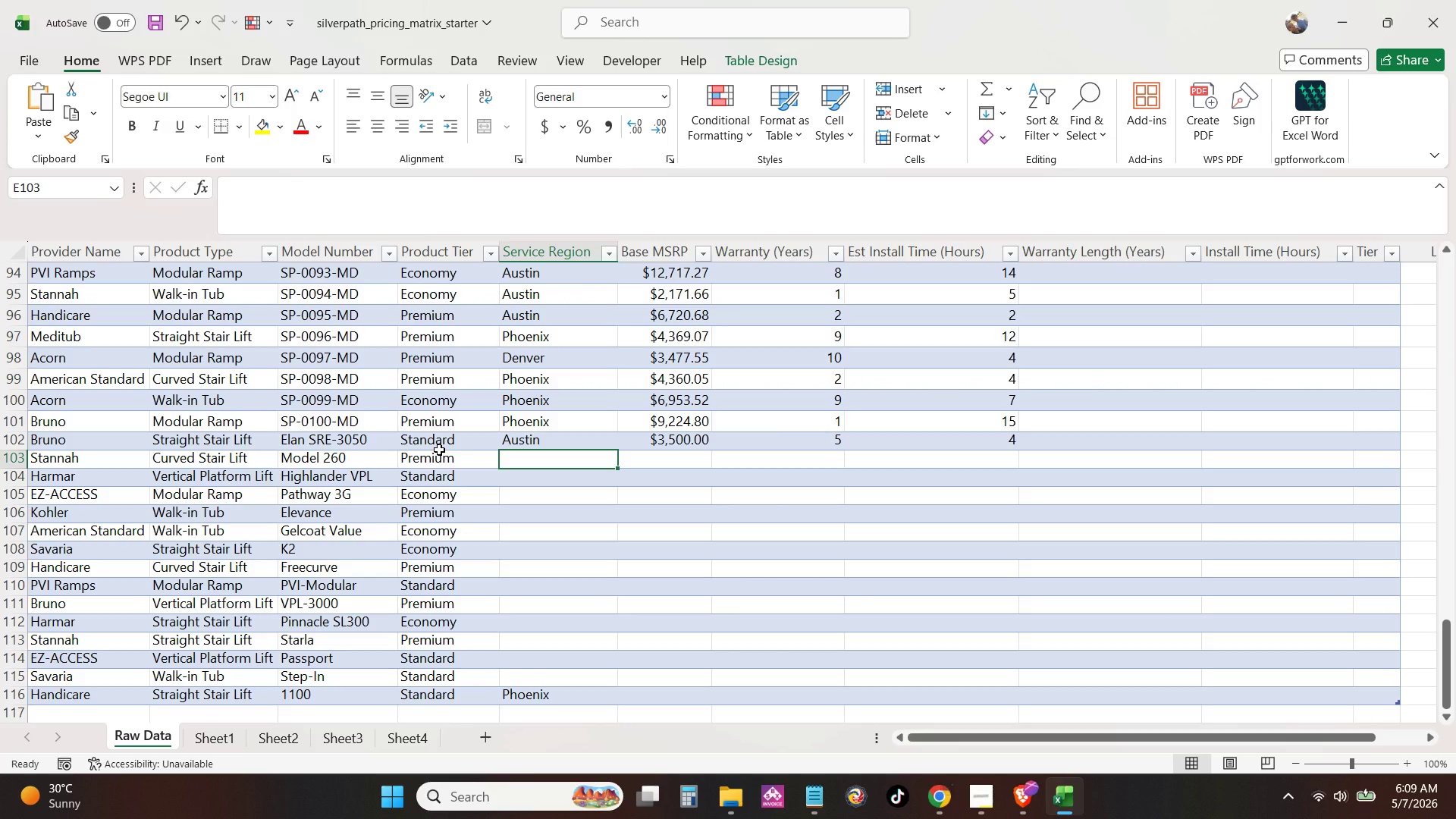 
key(Shift+ShiftLeft)
 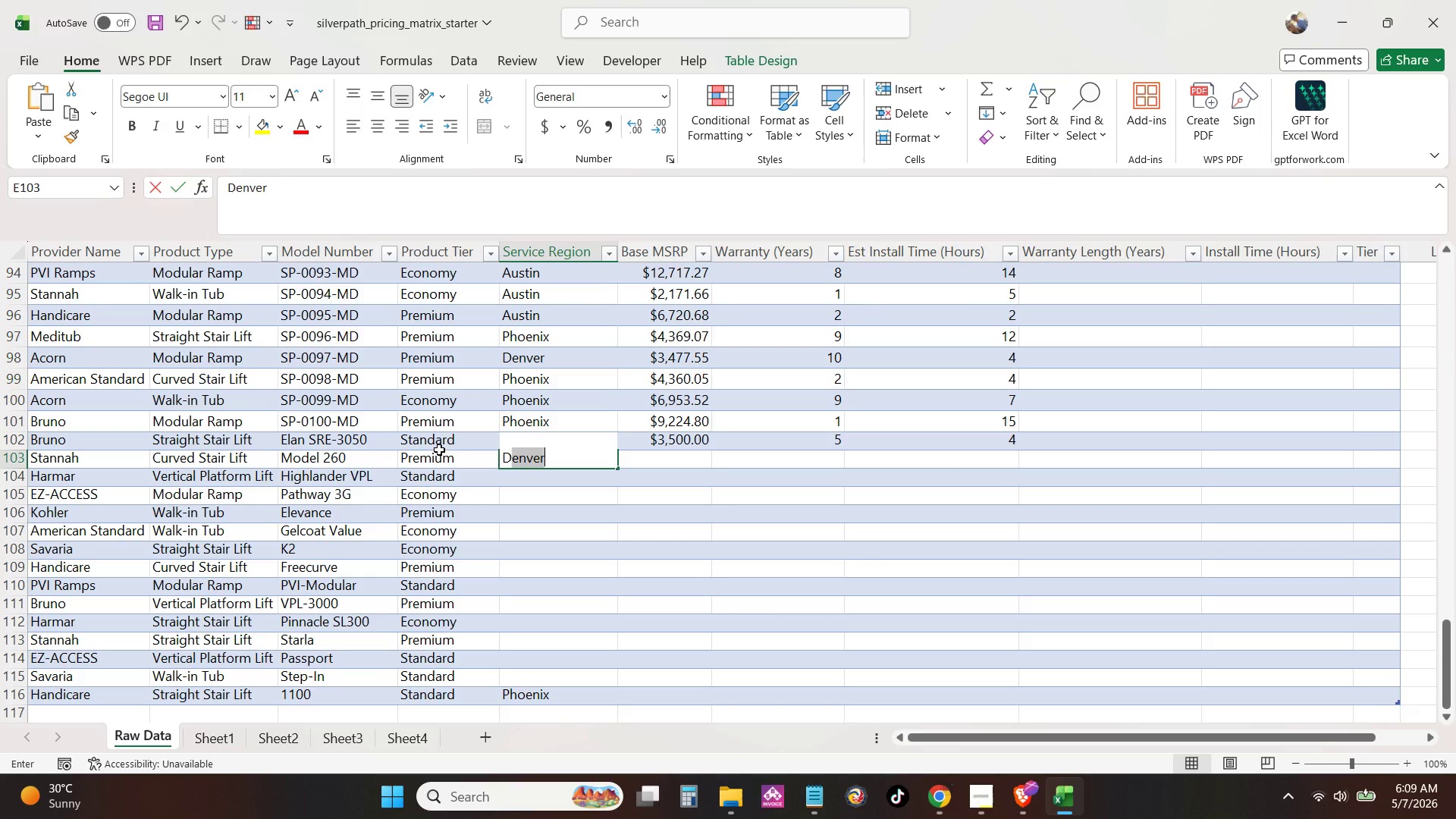 
key(Shift+D)
 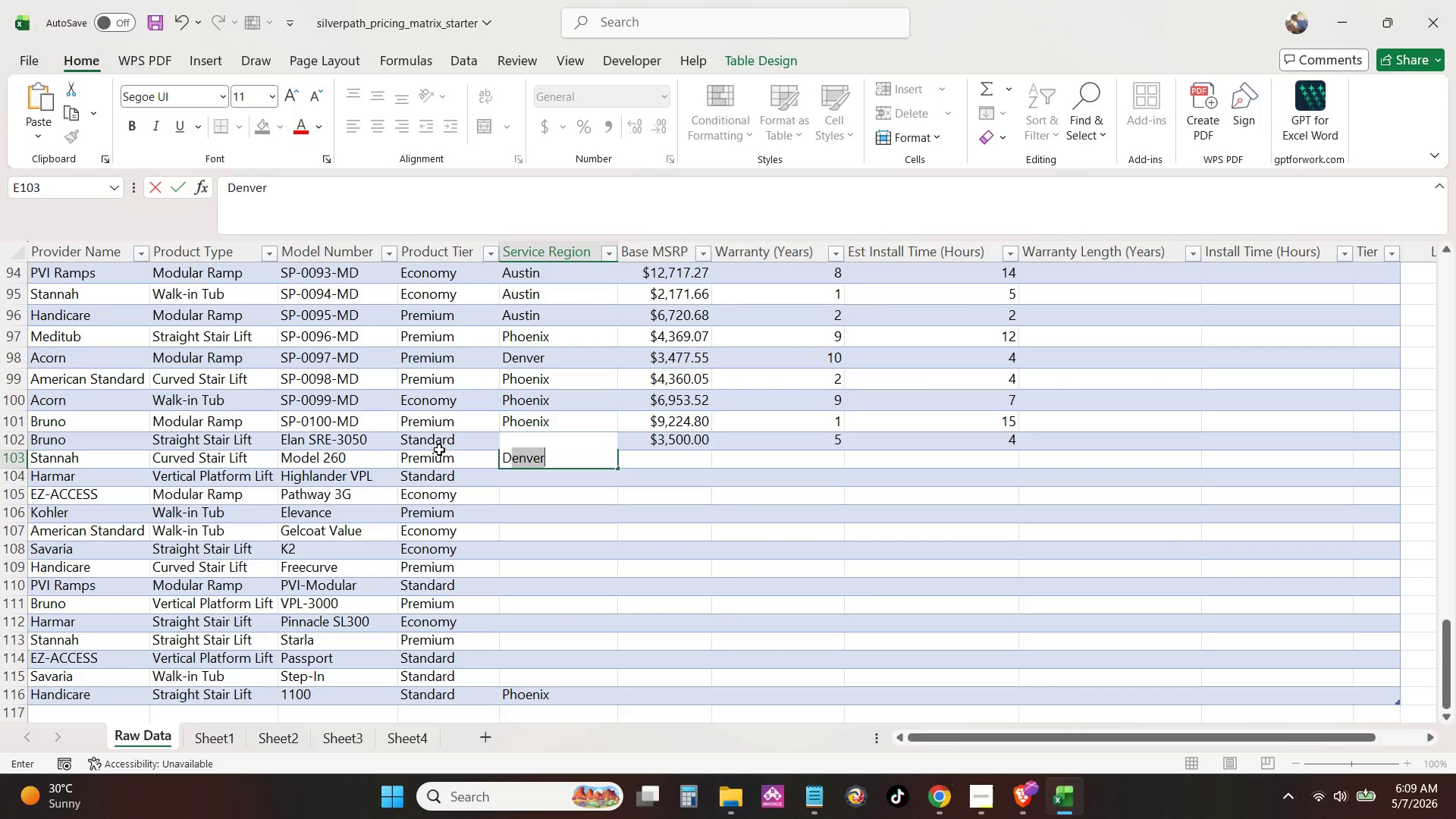 
key(Enter)
 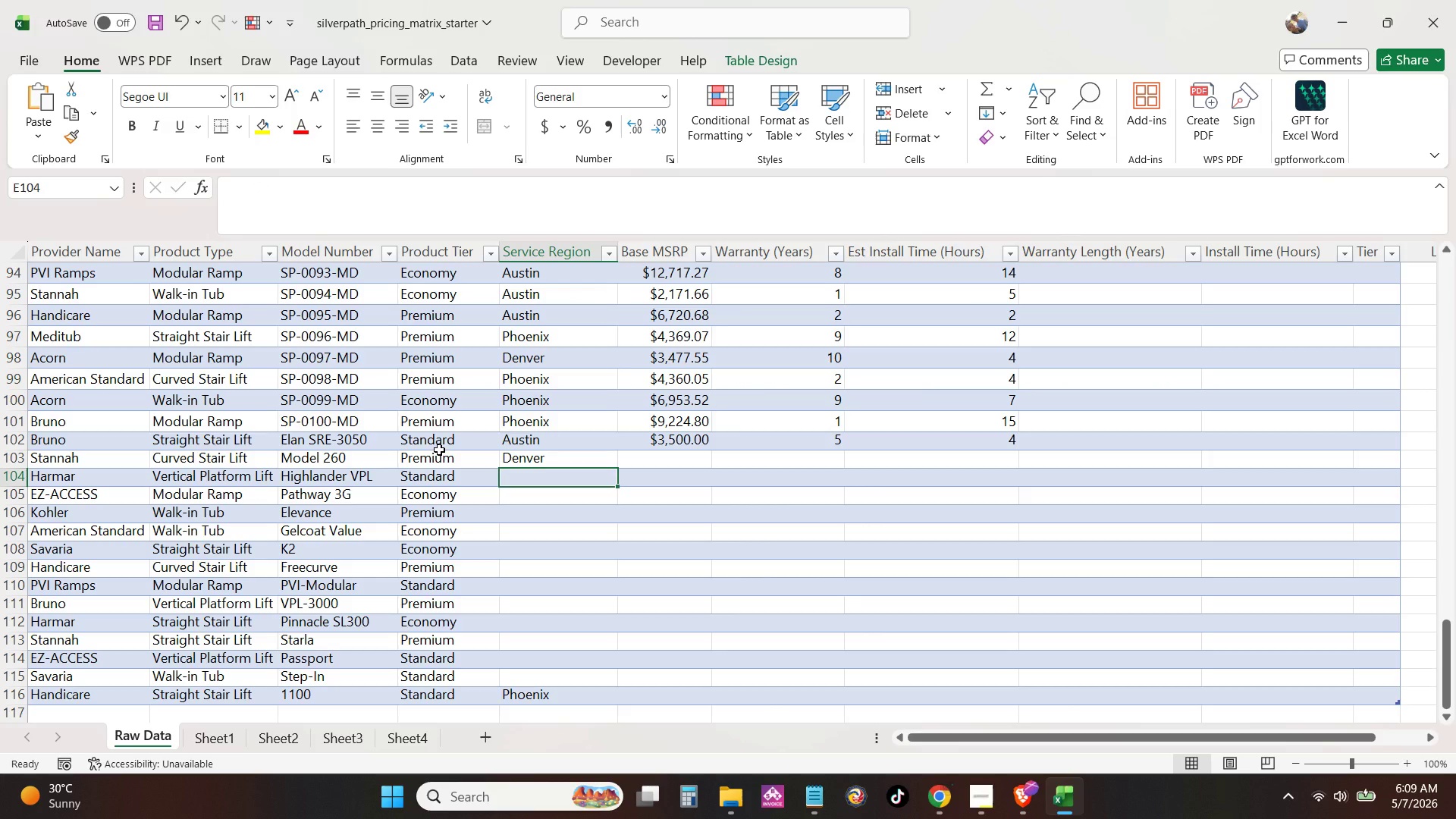 
key(Shift+P)
 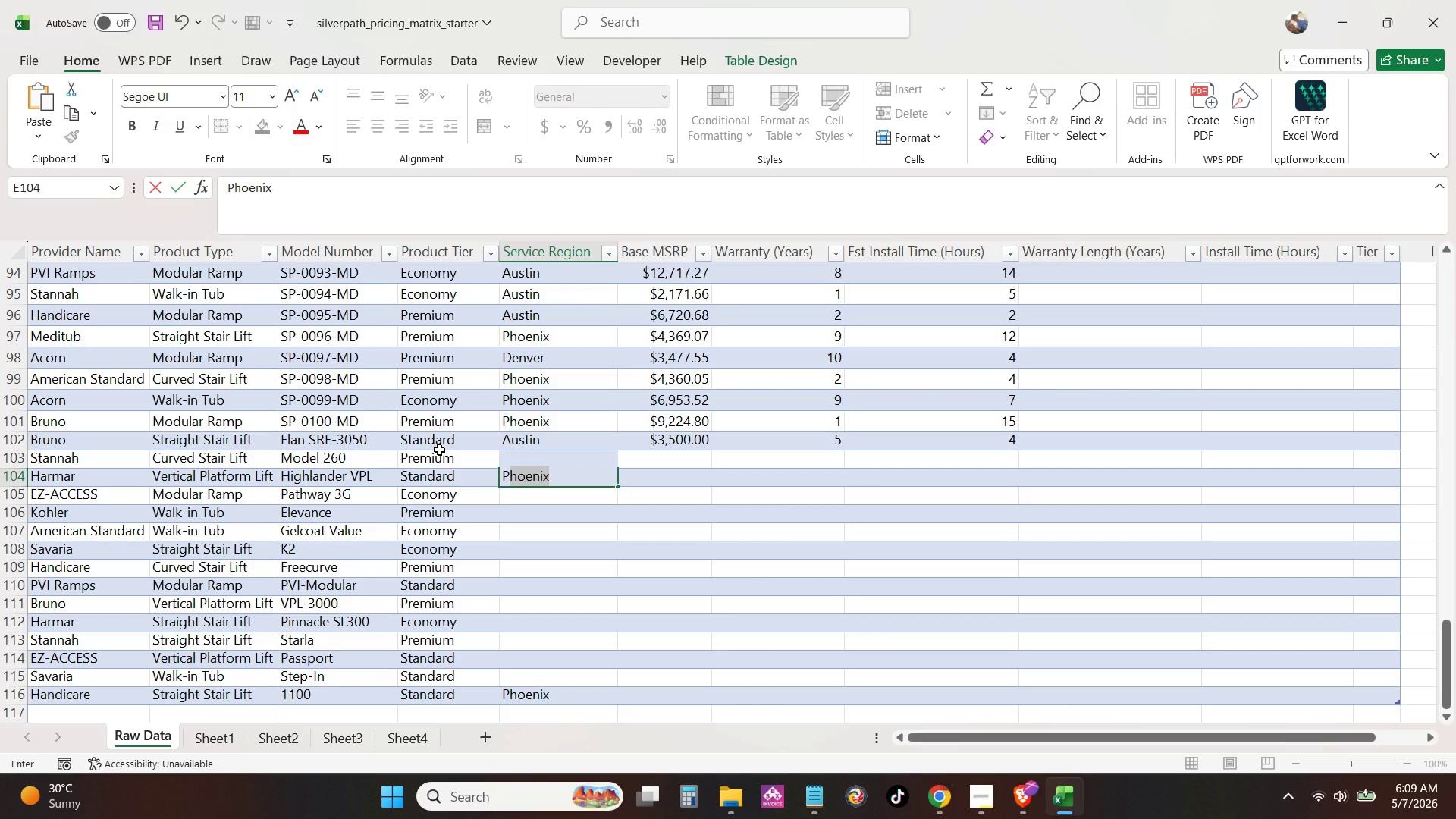 
key(Enter)
 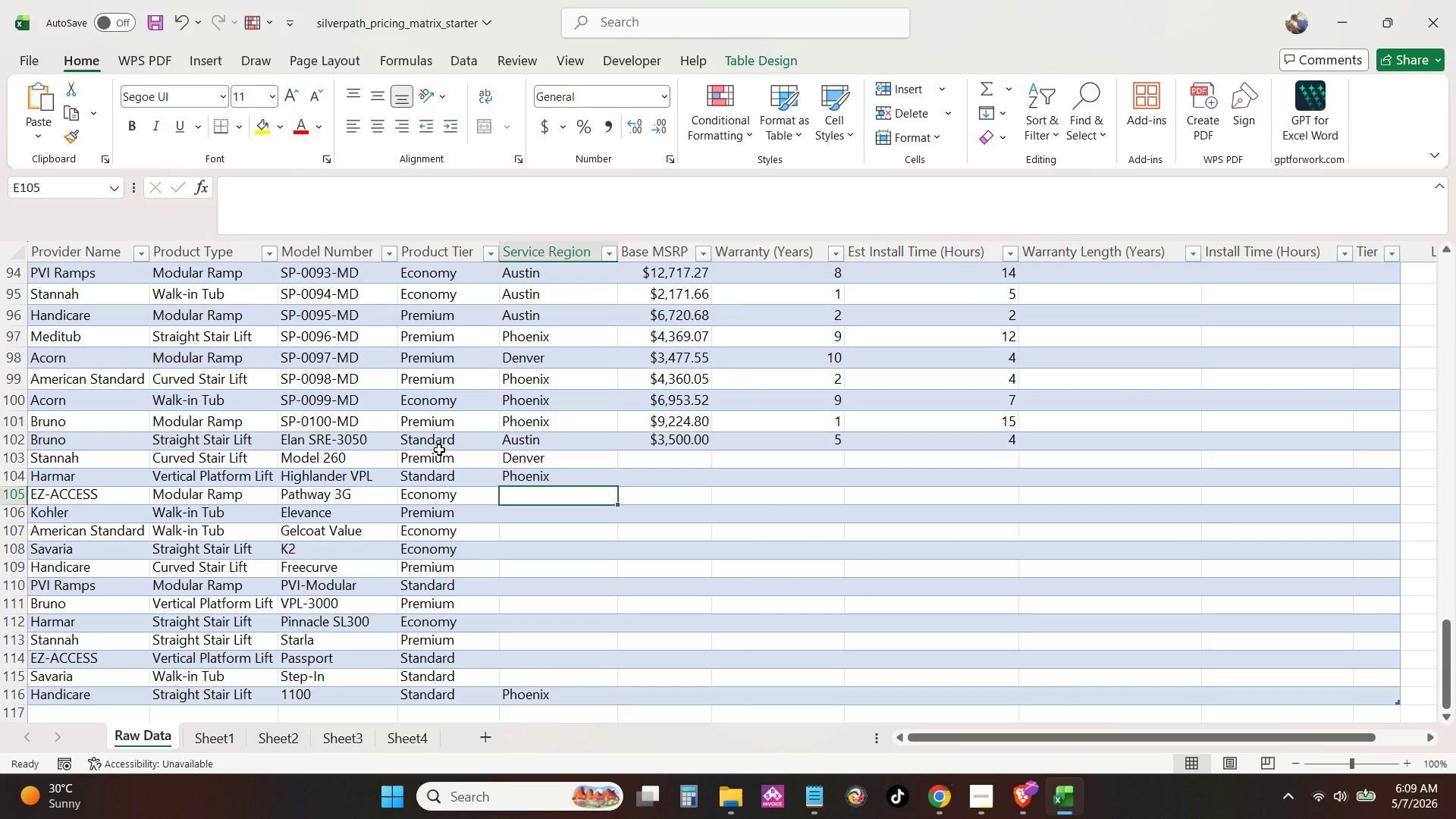 
key(Shift+A)
 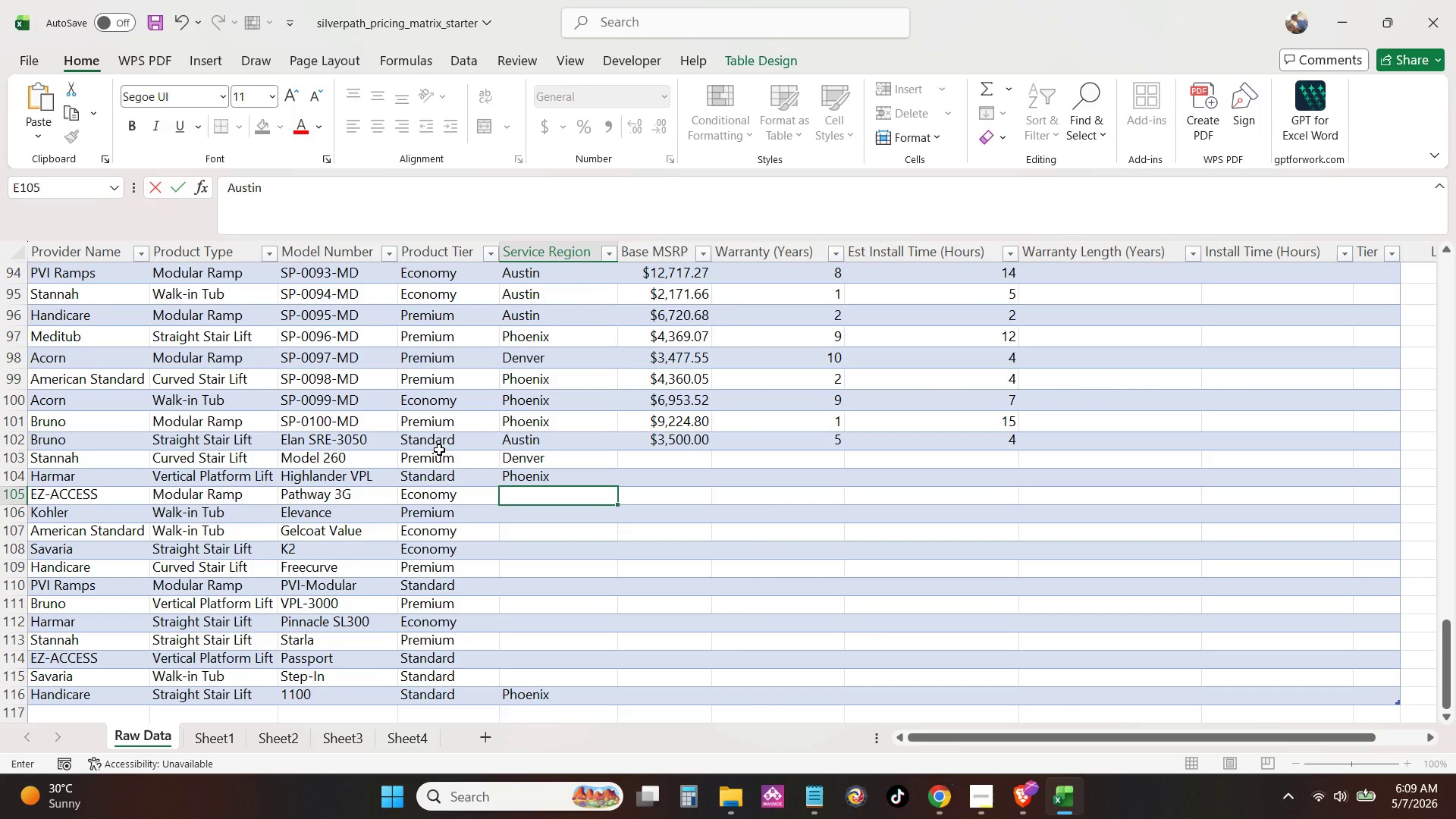 
key(Enter)
 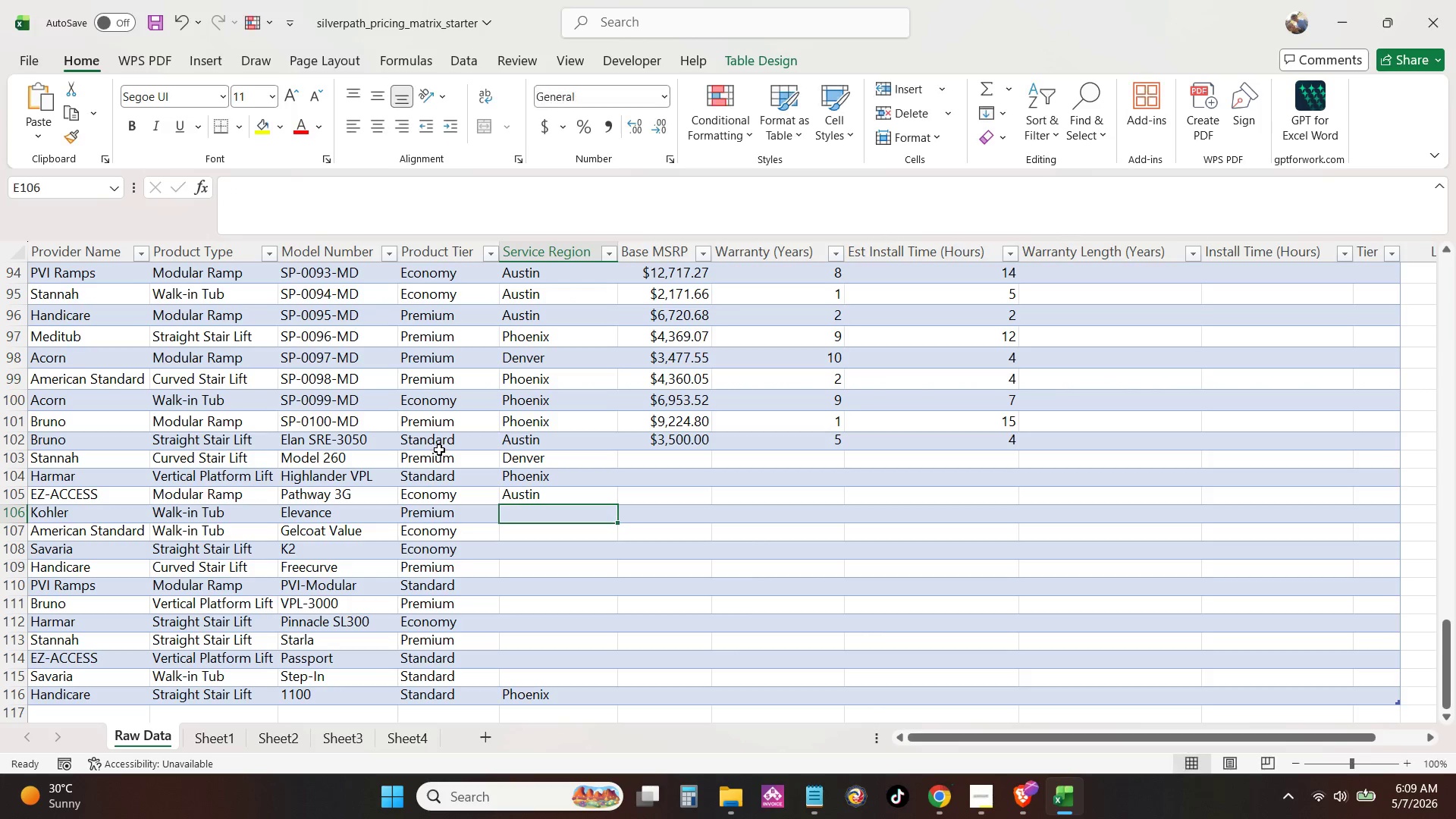 
key(Shift+D)
 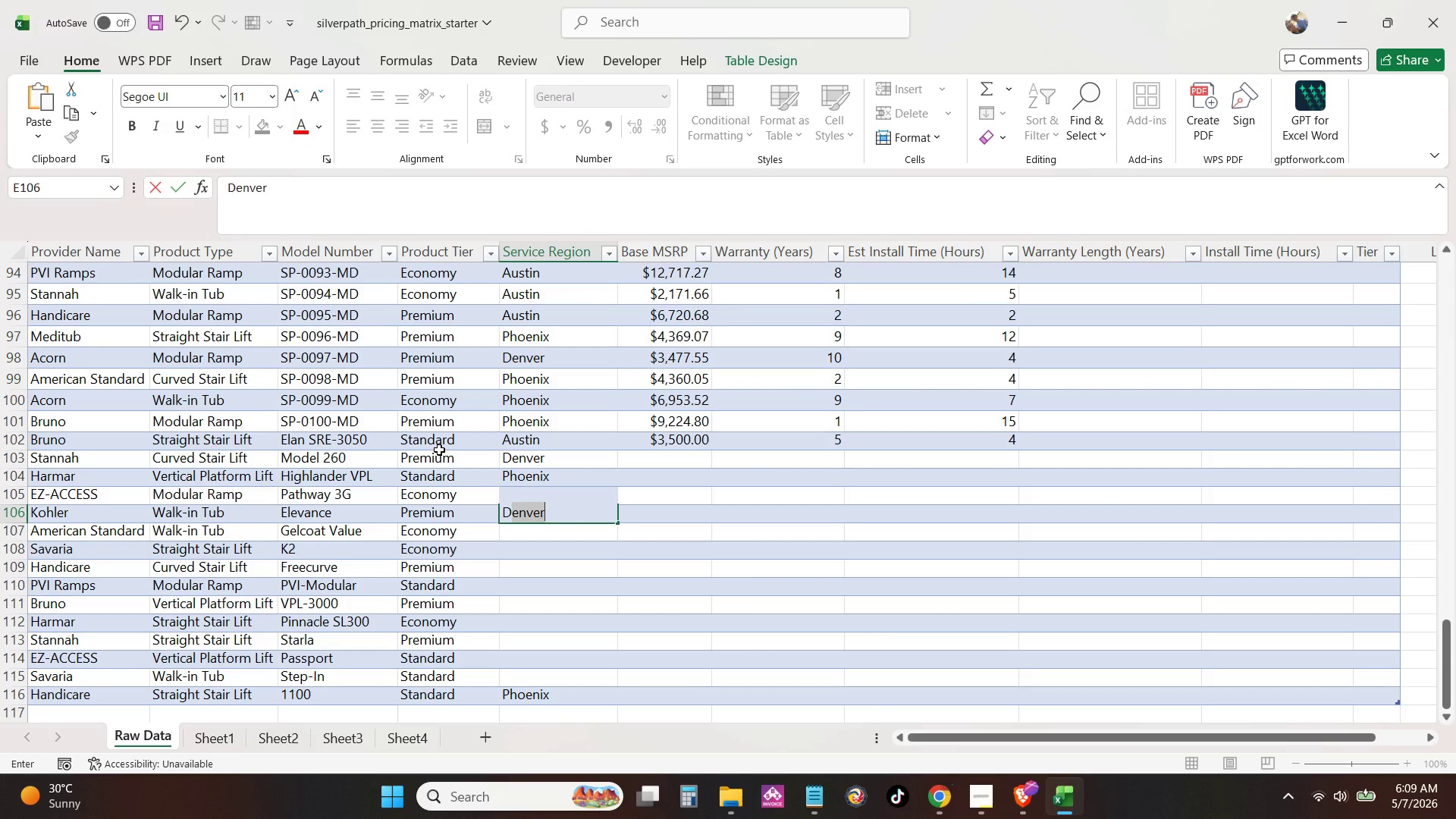 
key(Enter)
 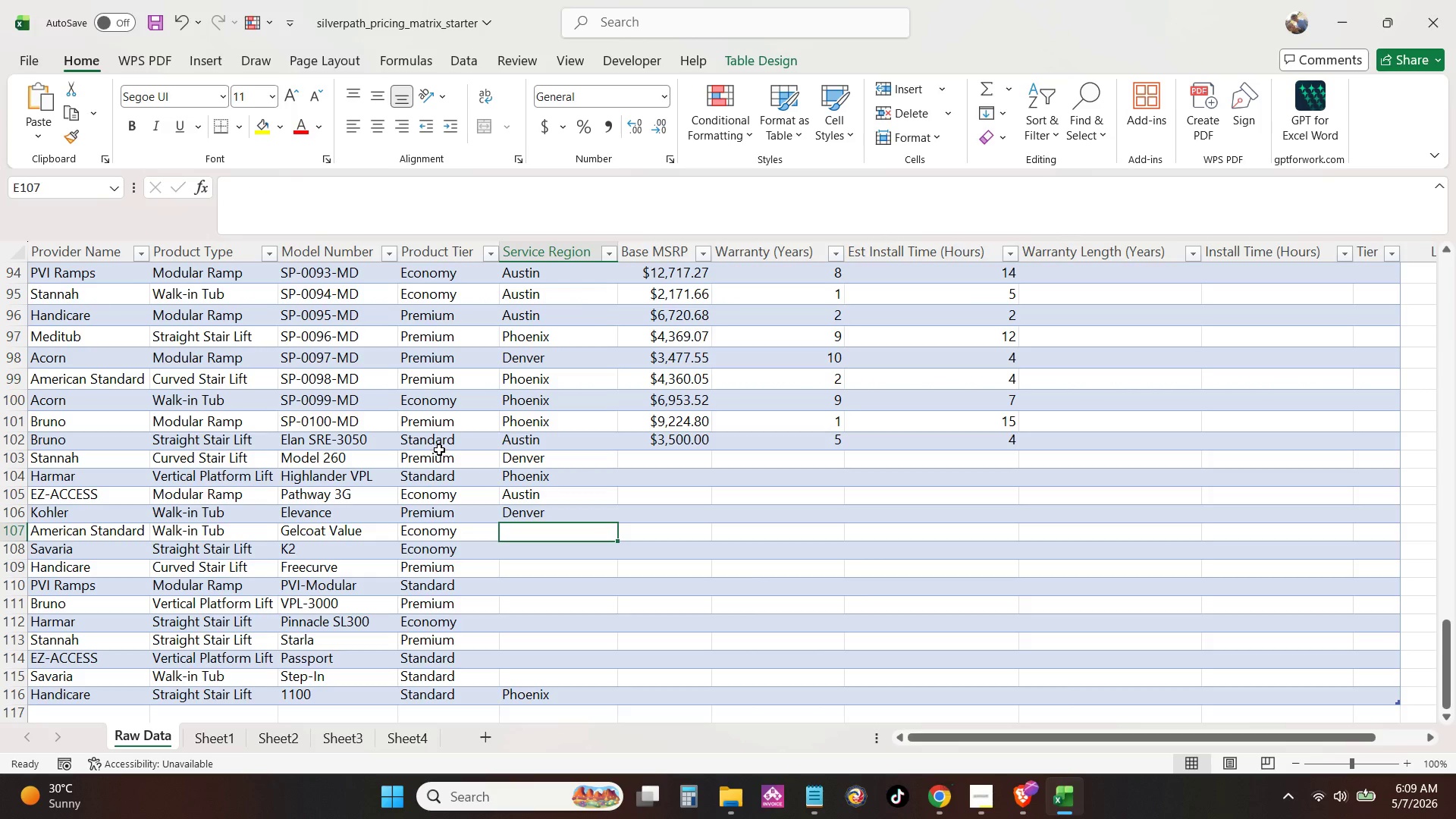 
key(Shift+P)
 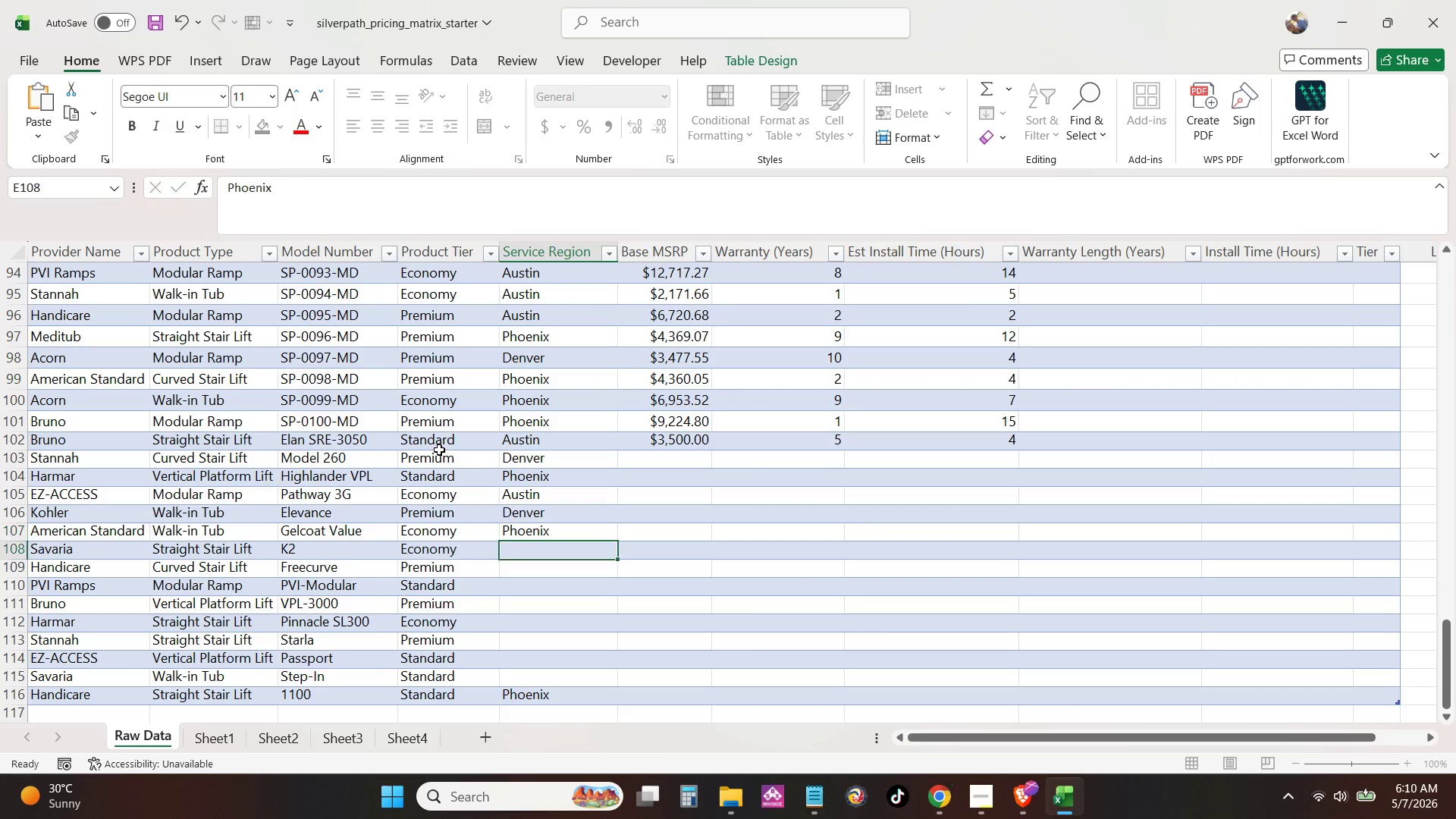 
key(Enter)
 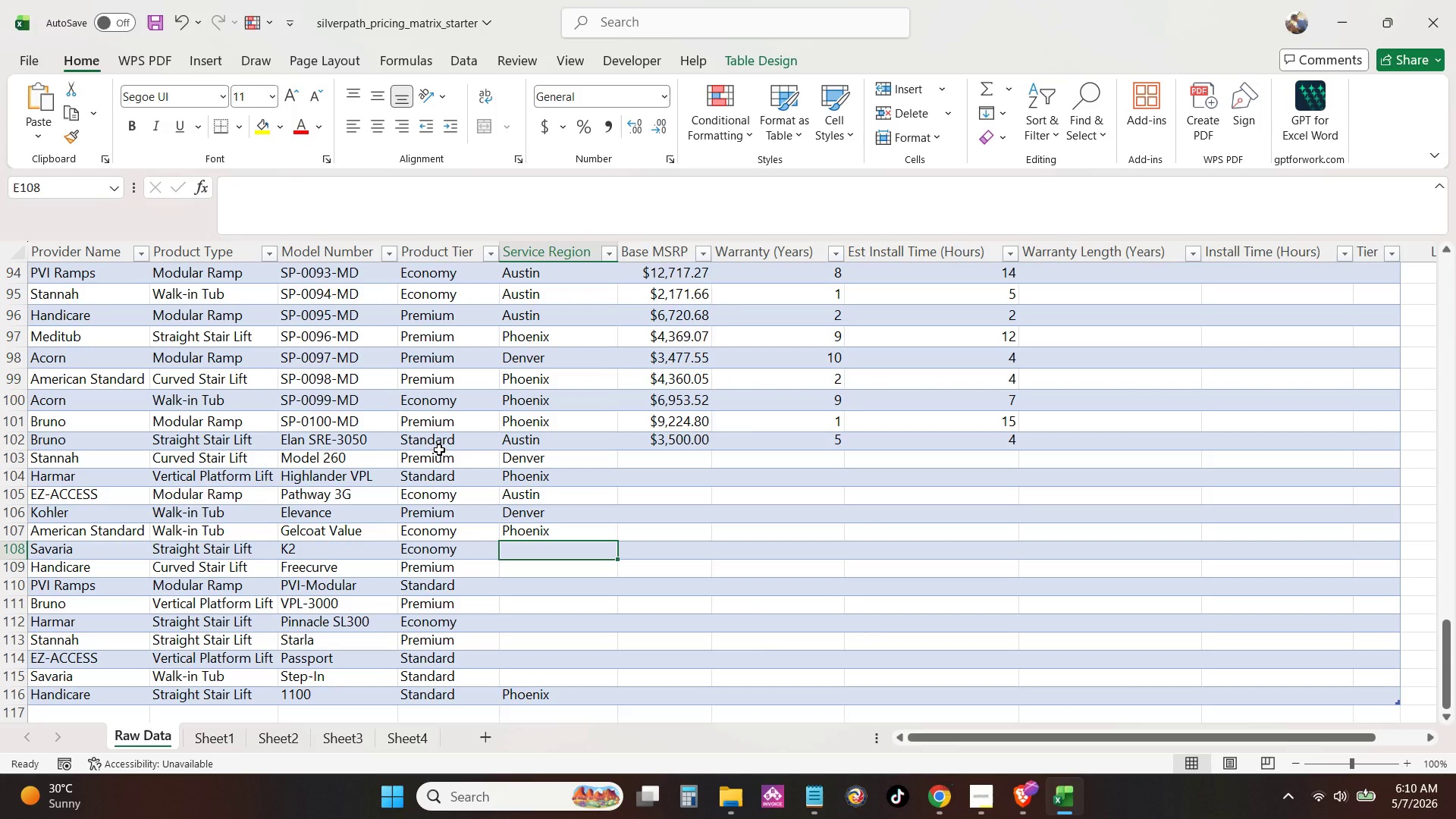 
key(Shift+A)
 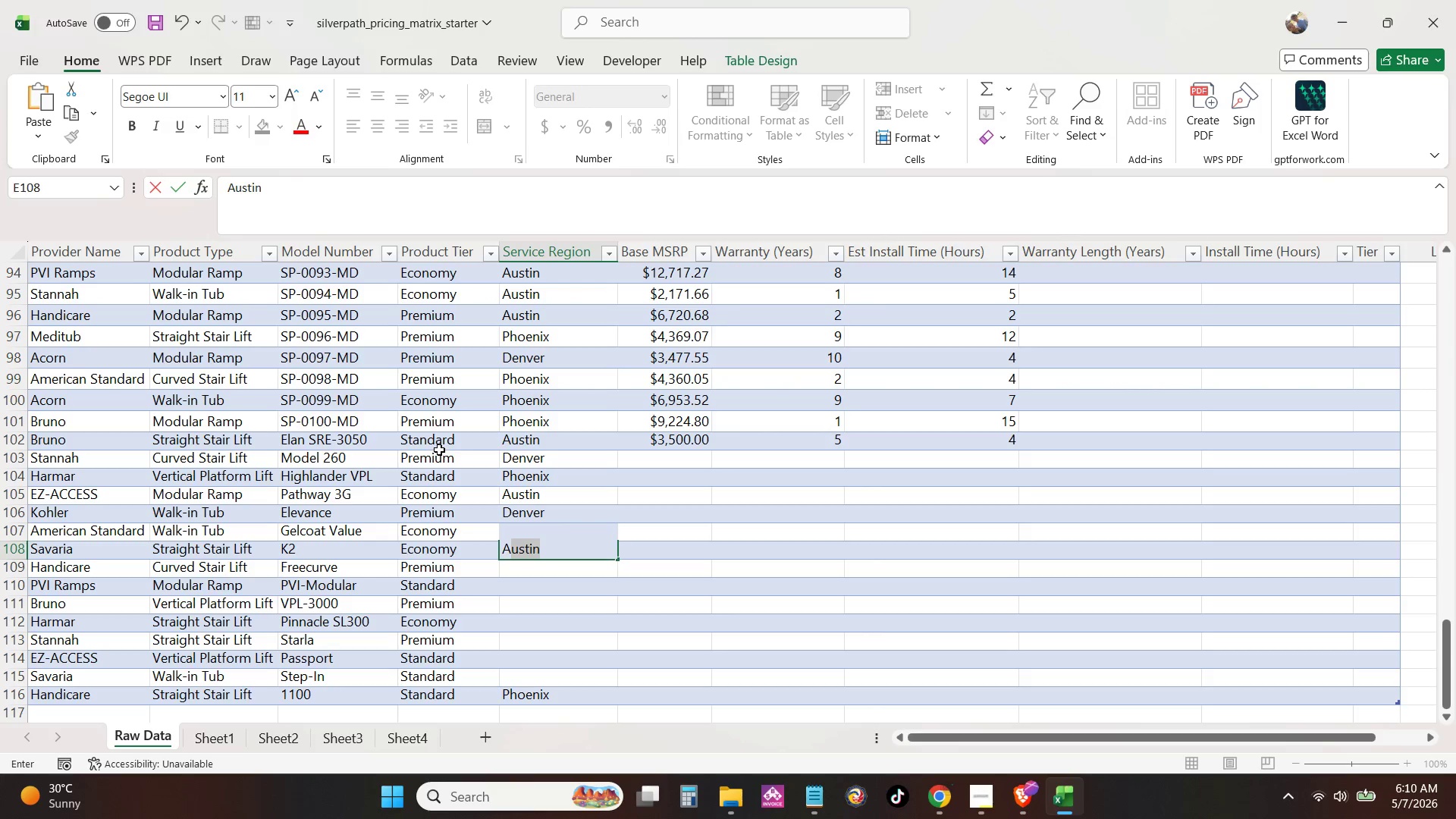 
key(Enter)
 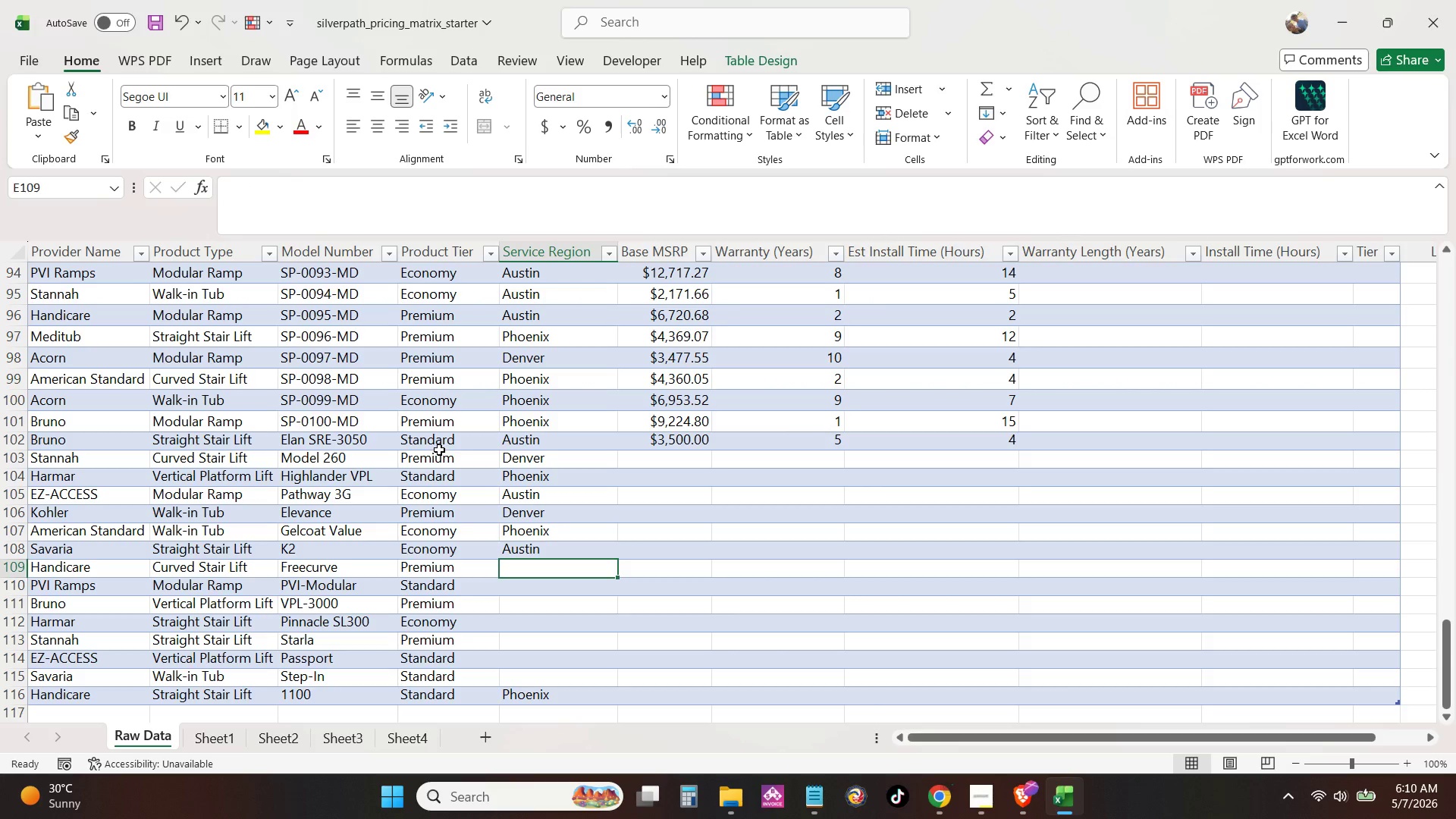 
key(Shift+D)
 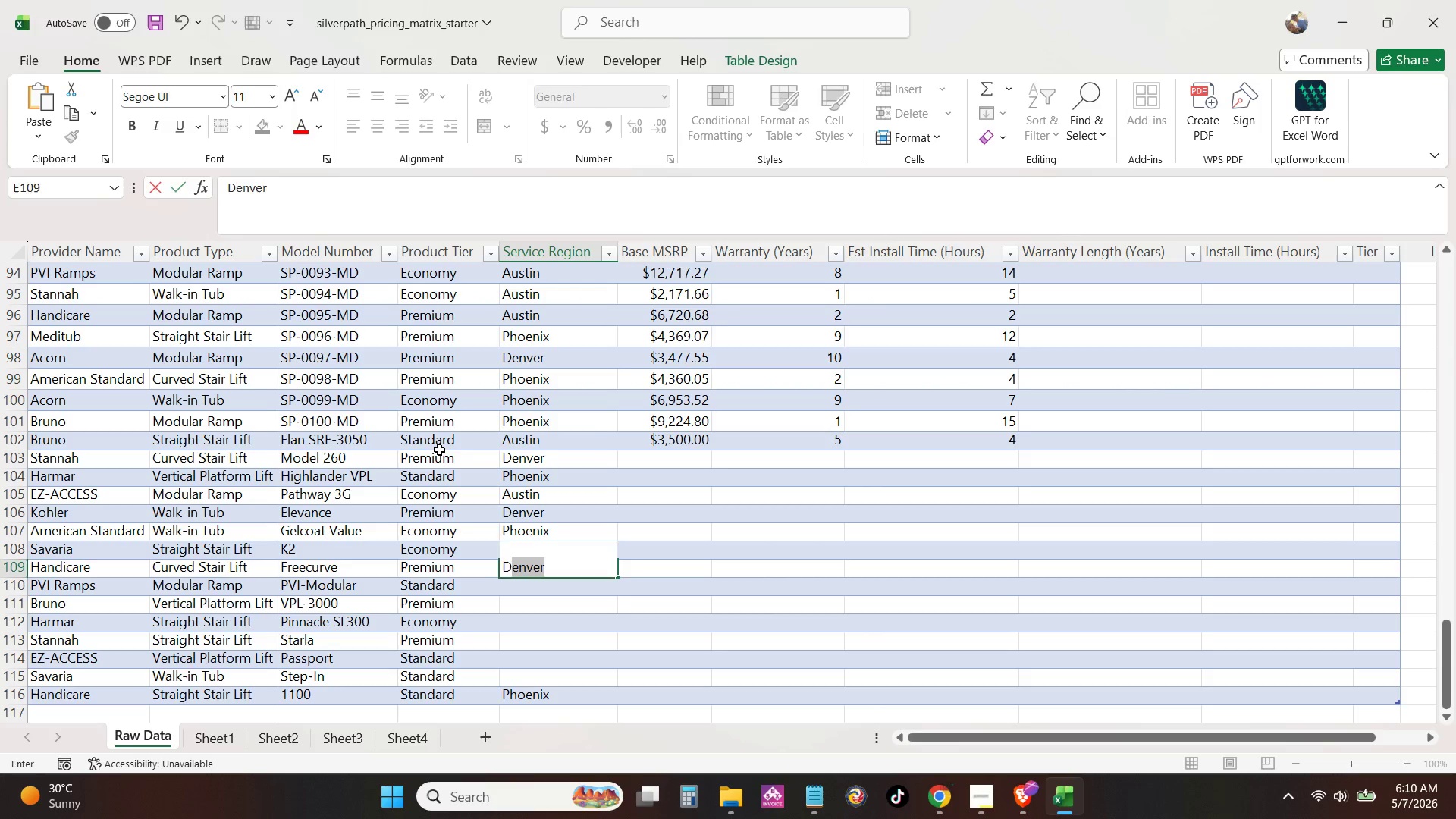 
key(Enter)
 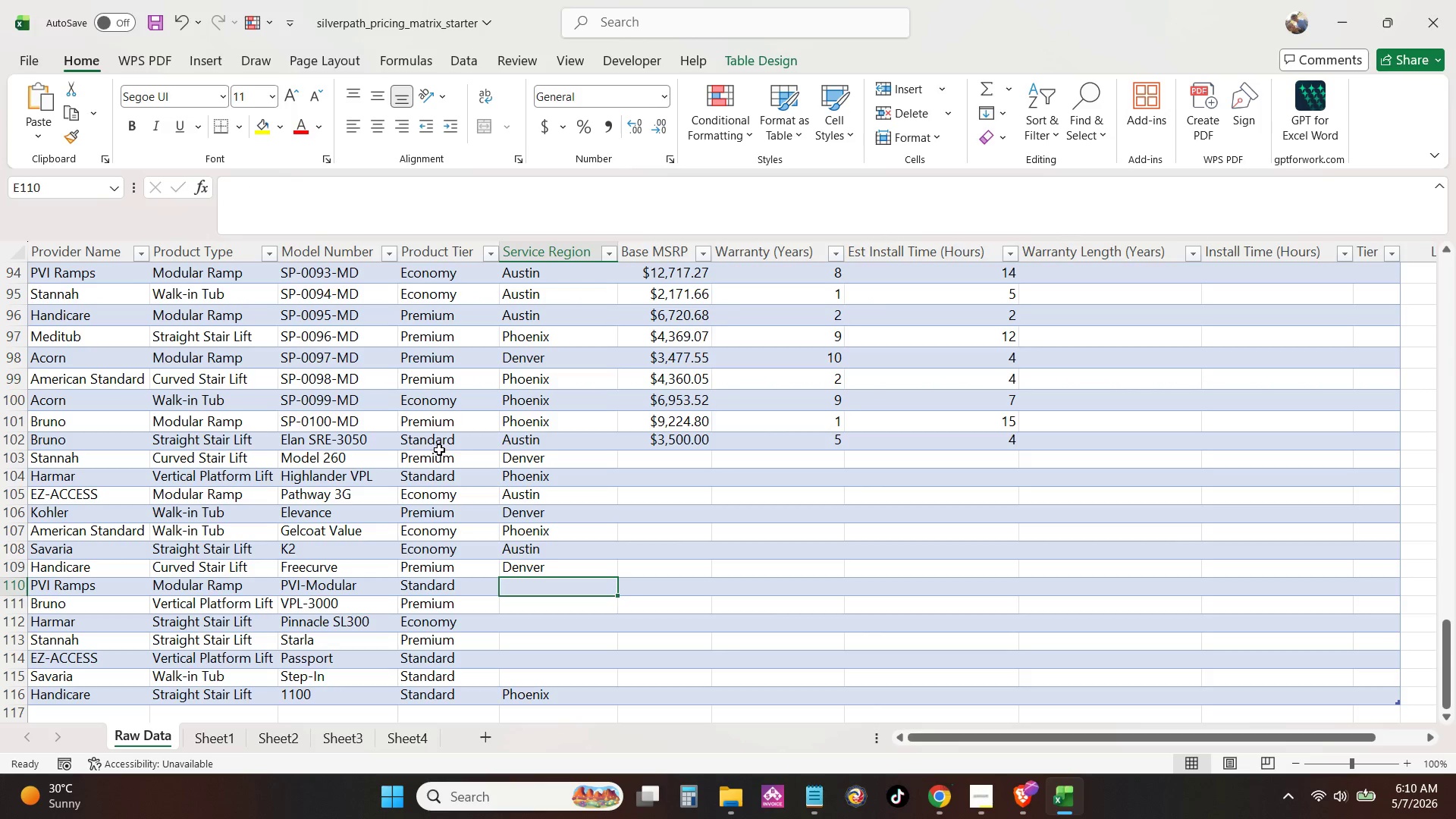 
hold_key(key=ShiftLeft, duration=0.91)
 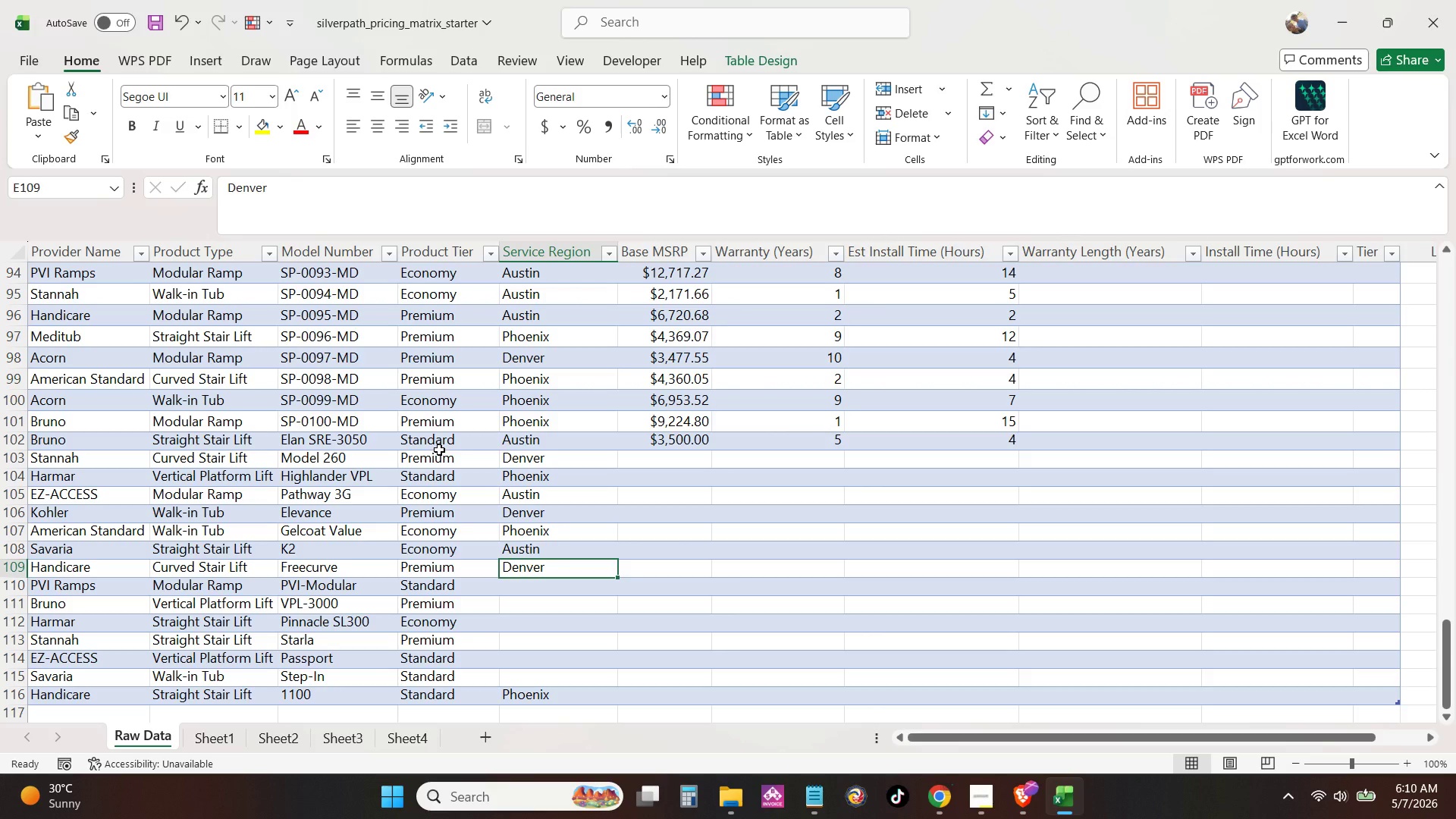 
hold_key(key=Enter, duration=0.39)
 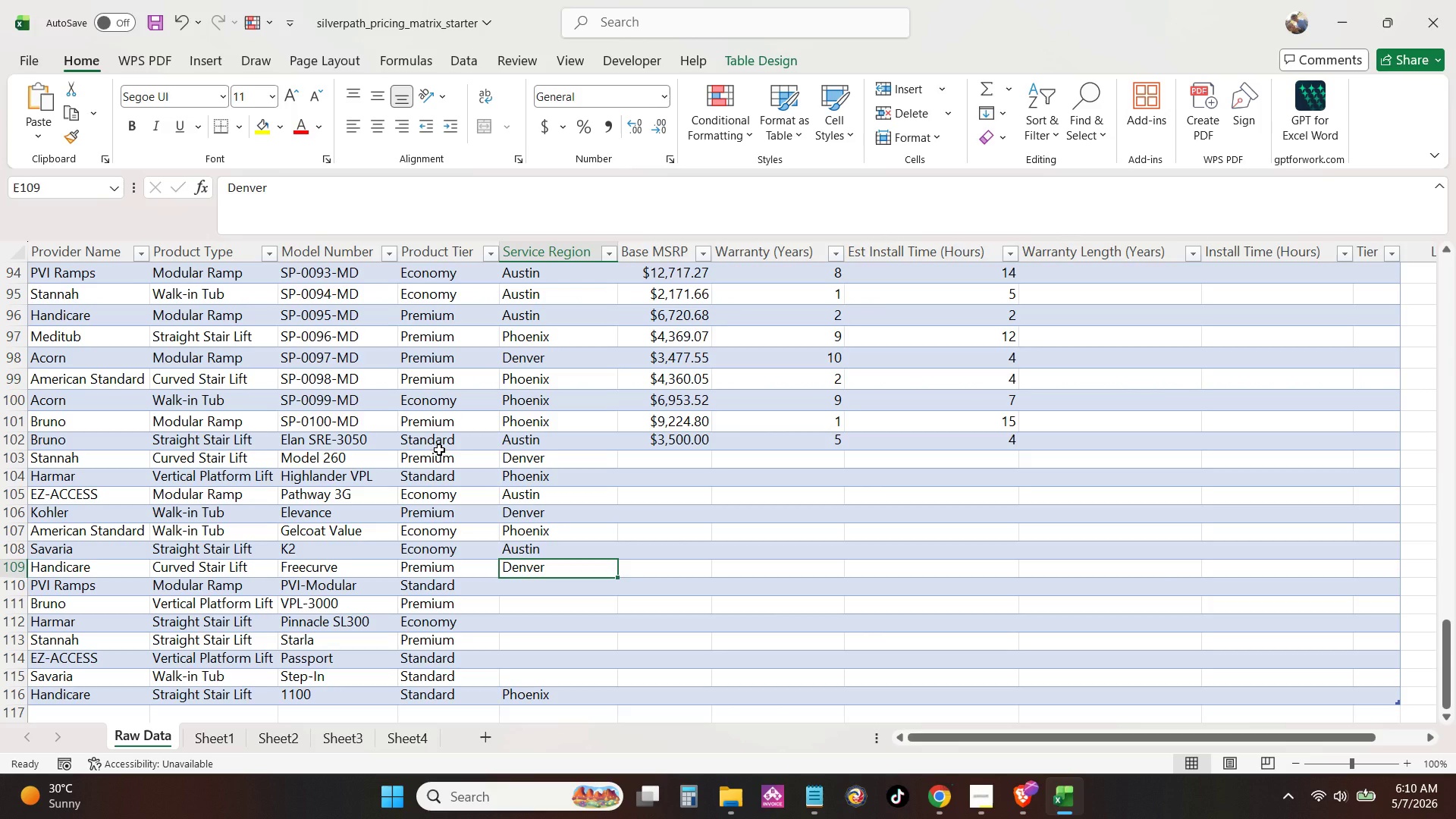 
key(Enter)
 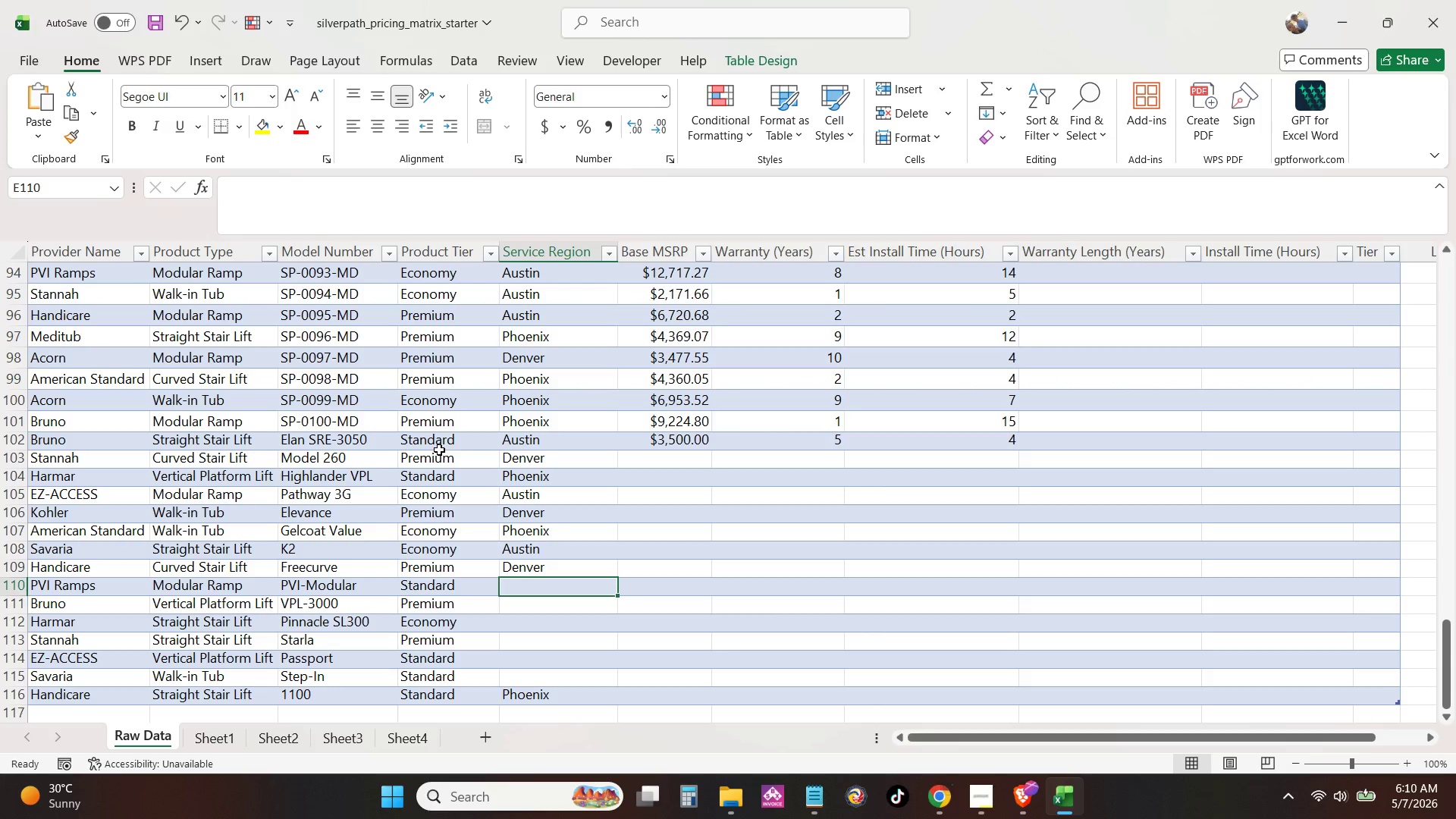 
key(Shift+P)
 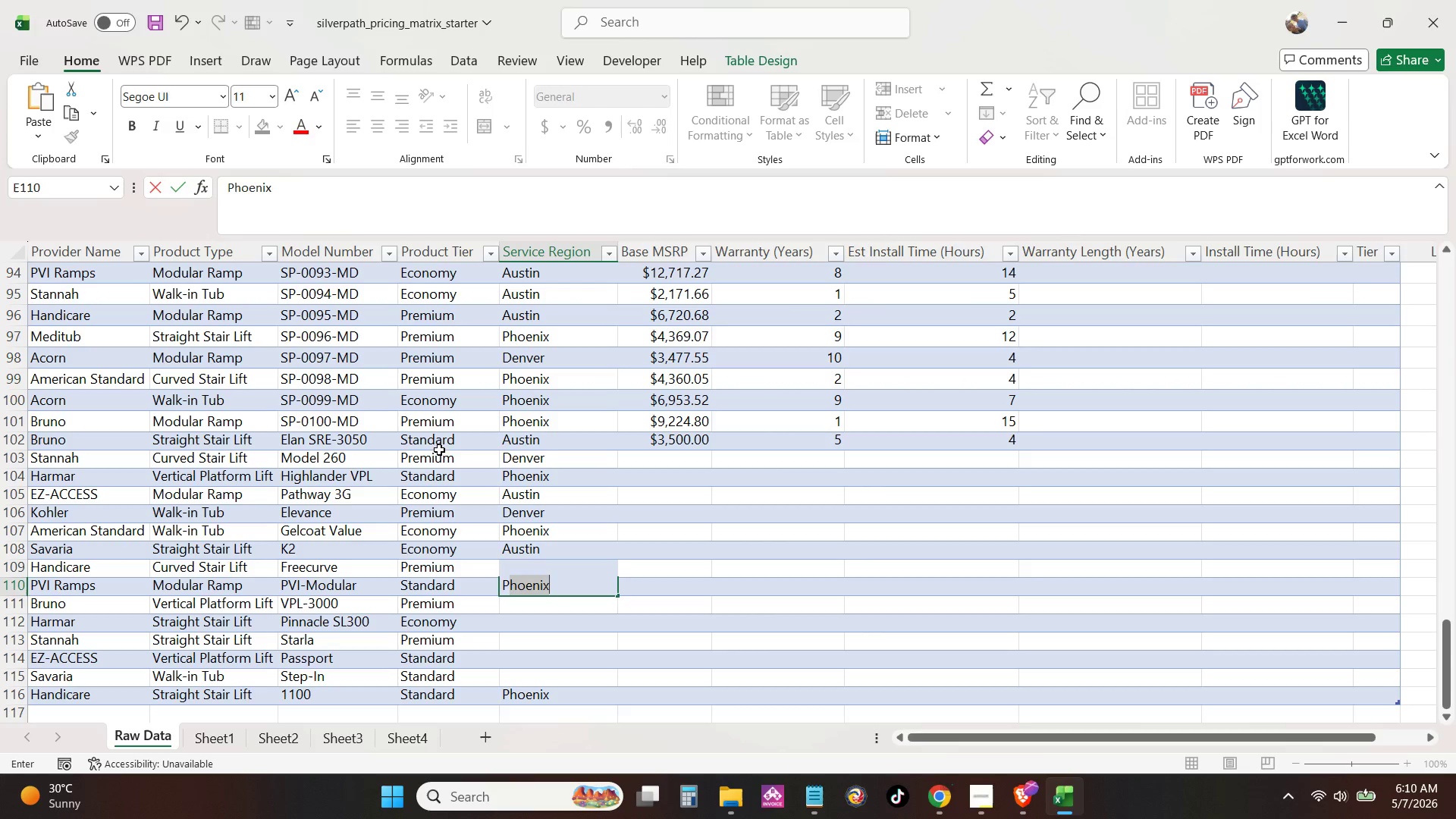 
key(Enter)
 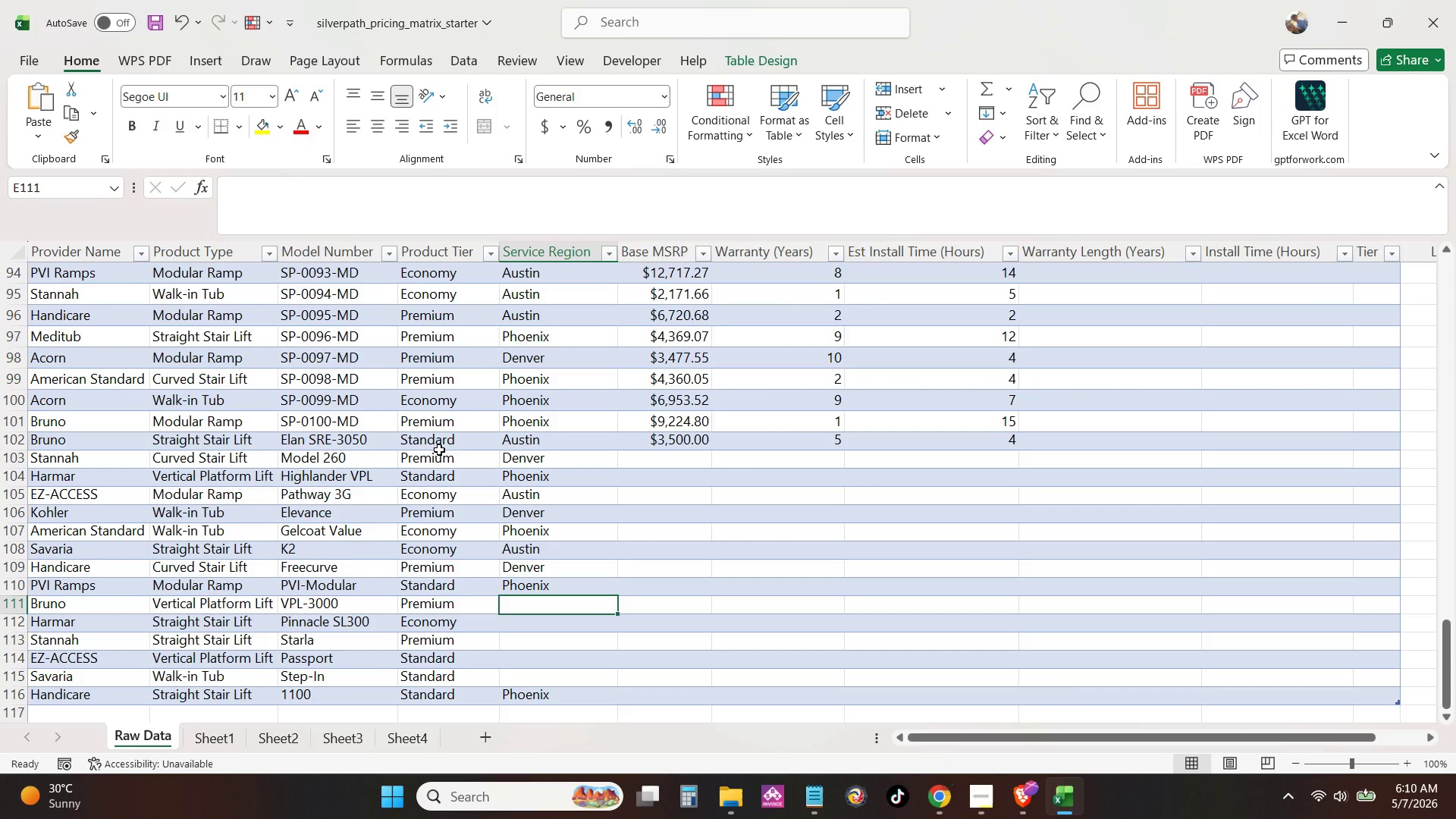 
key(Shift+A)
 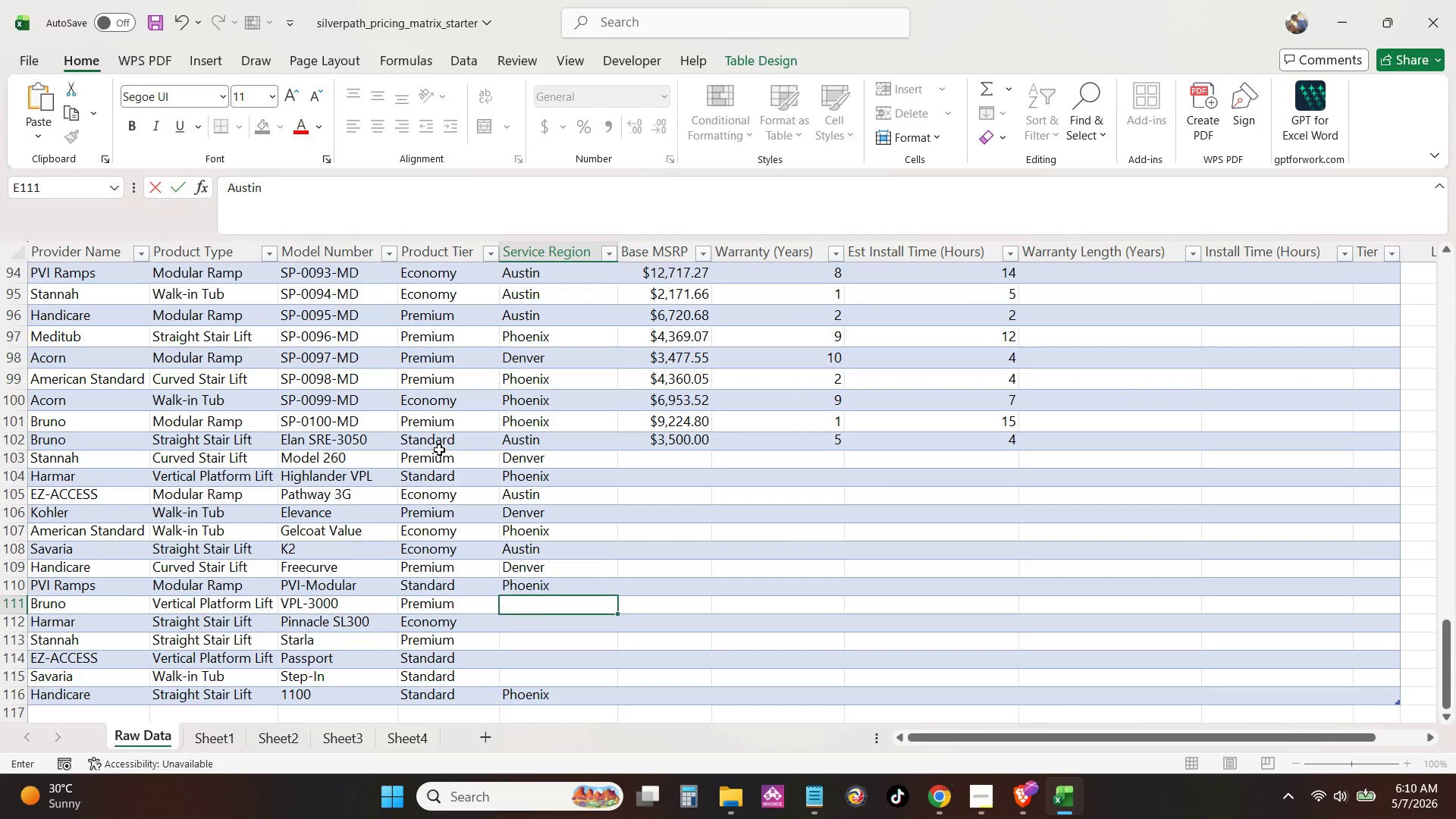 
key(Enter)
 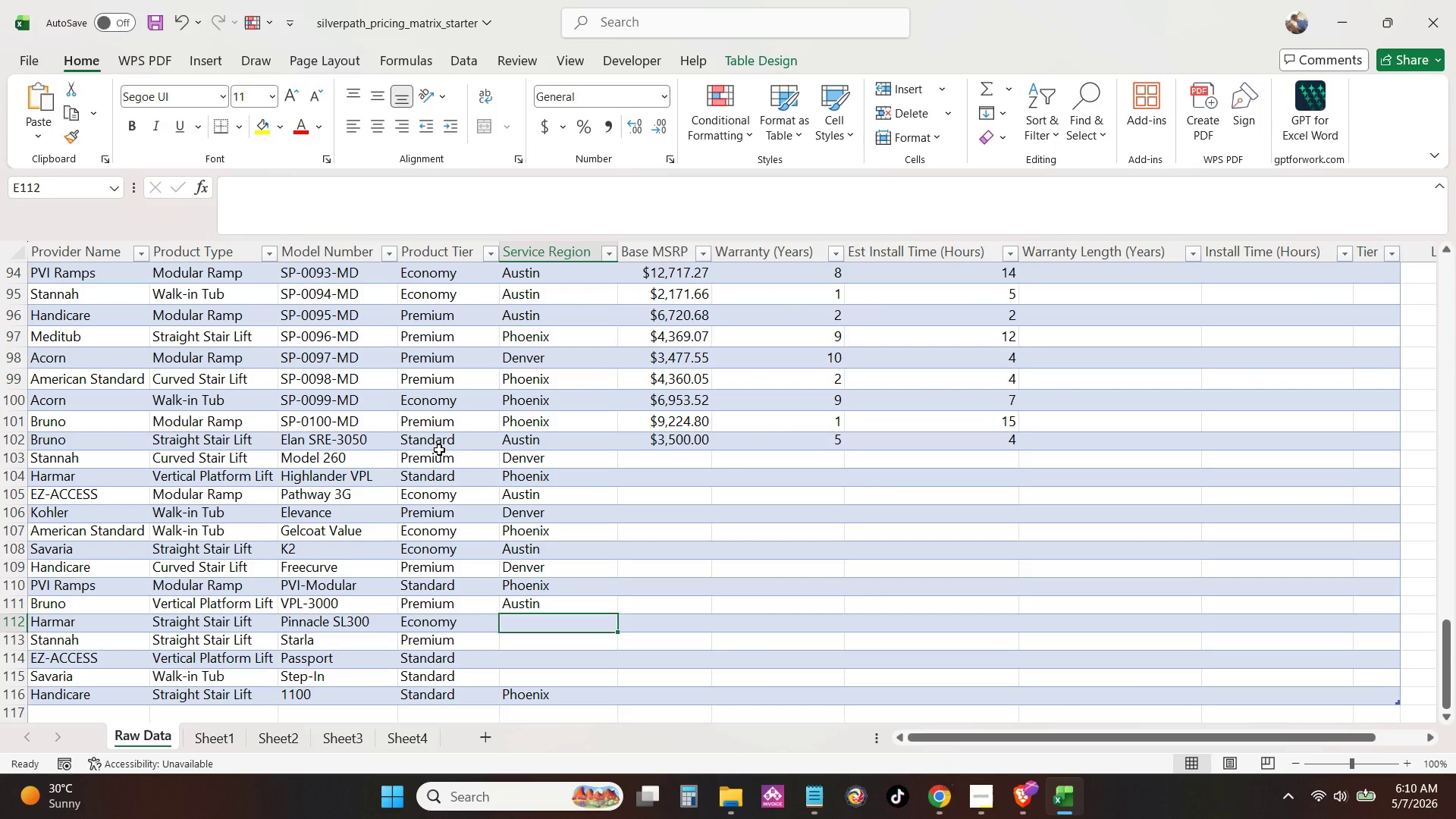 
key(Shift+D)
 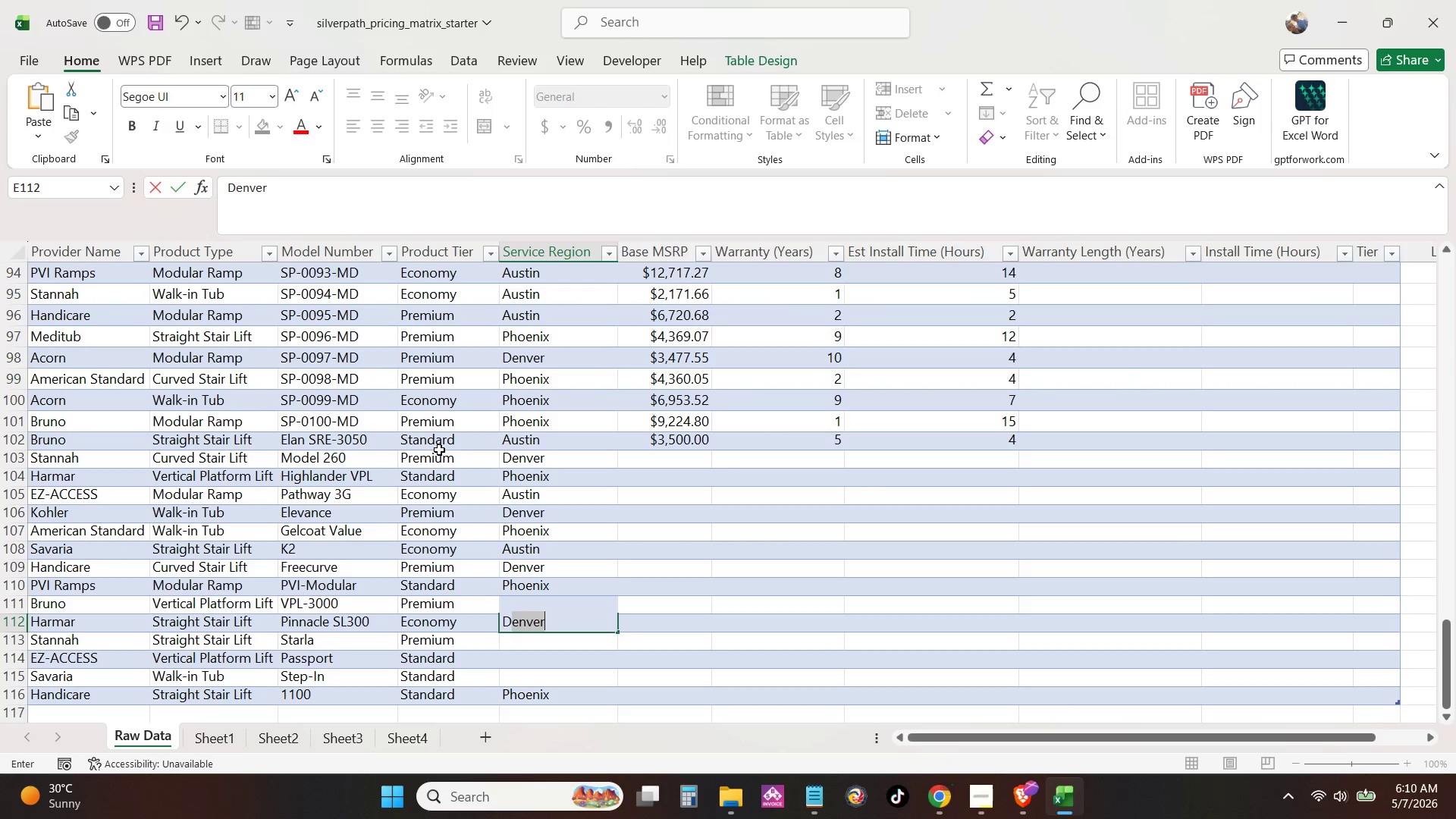 
key(Enter)
 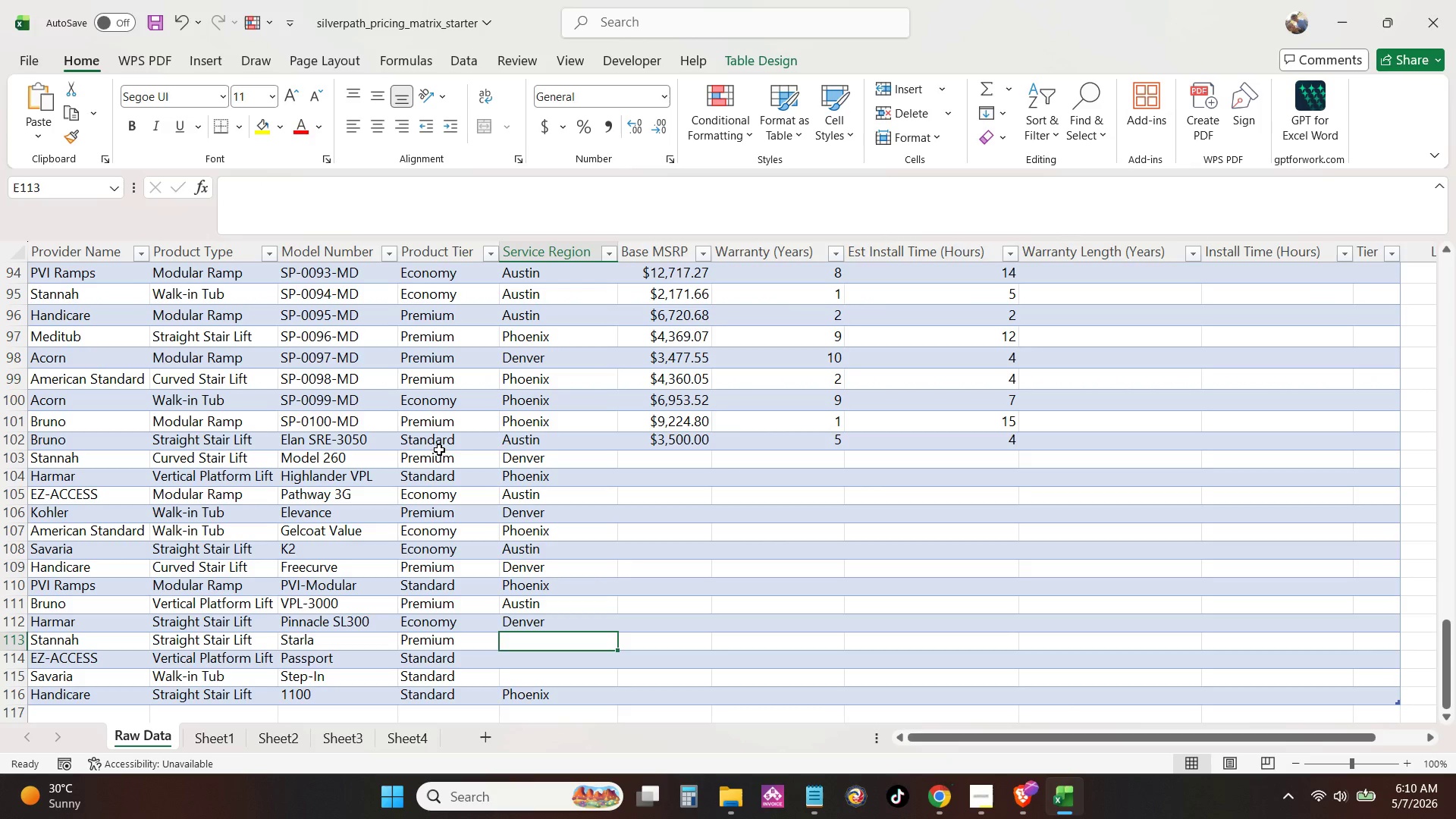 
key(Shift+P)
 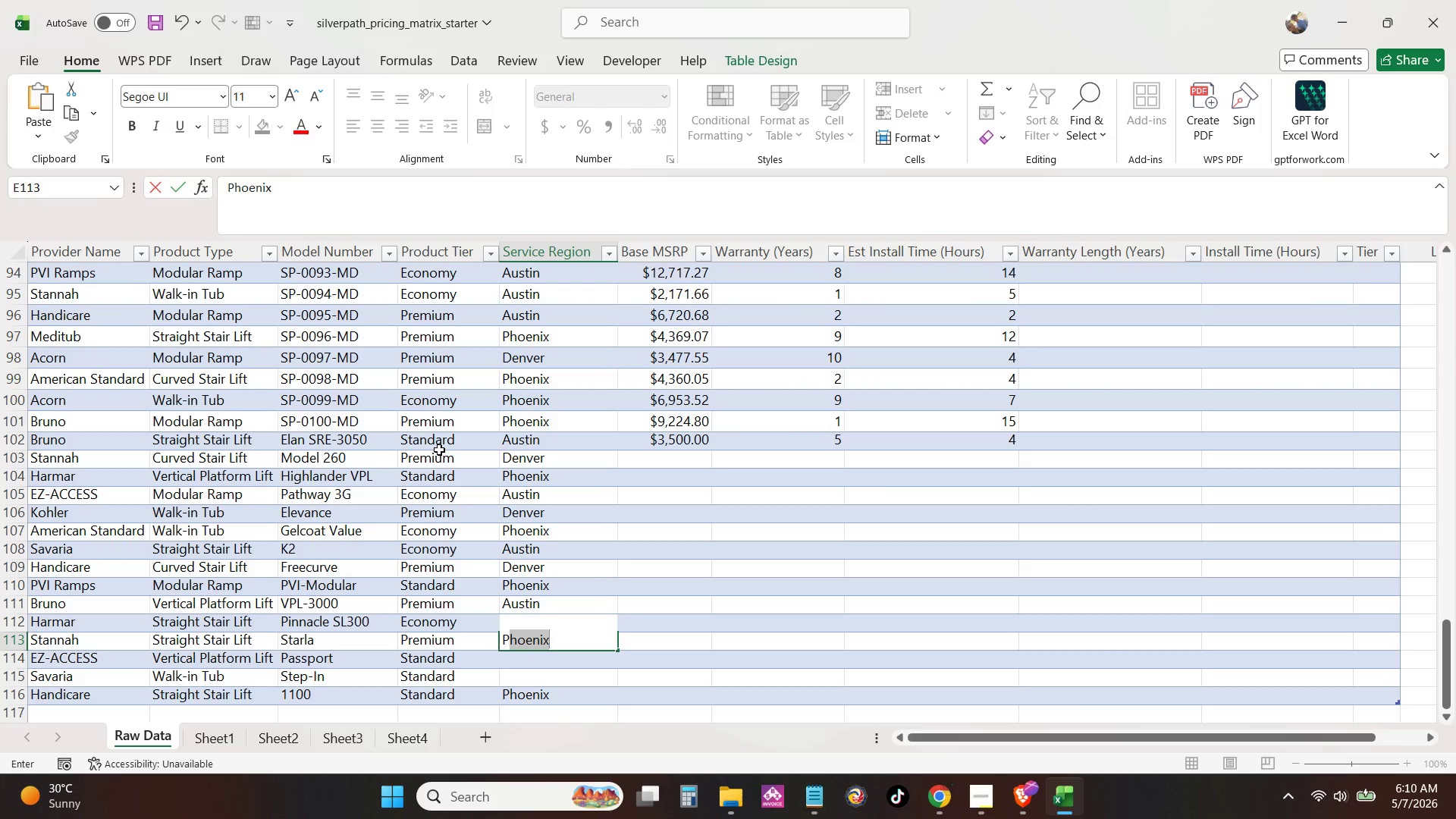 
key(Enter)
 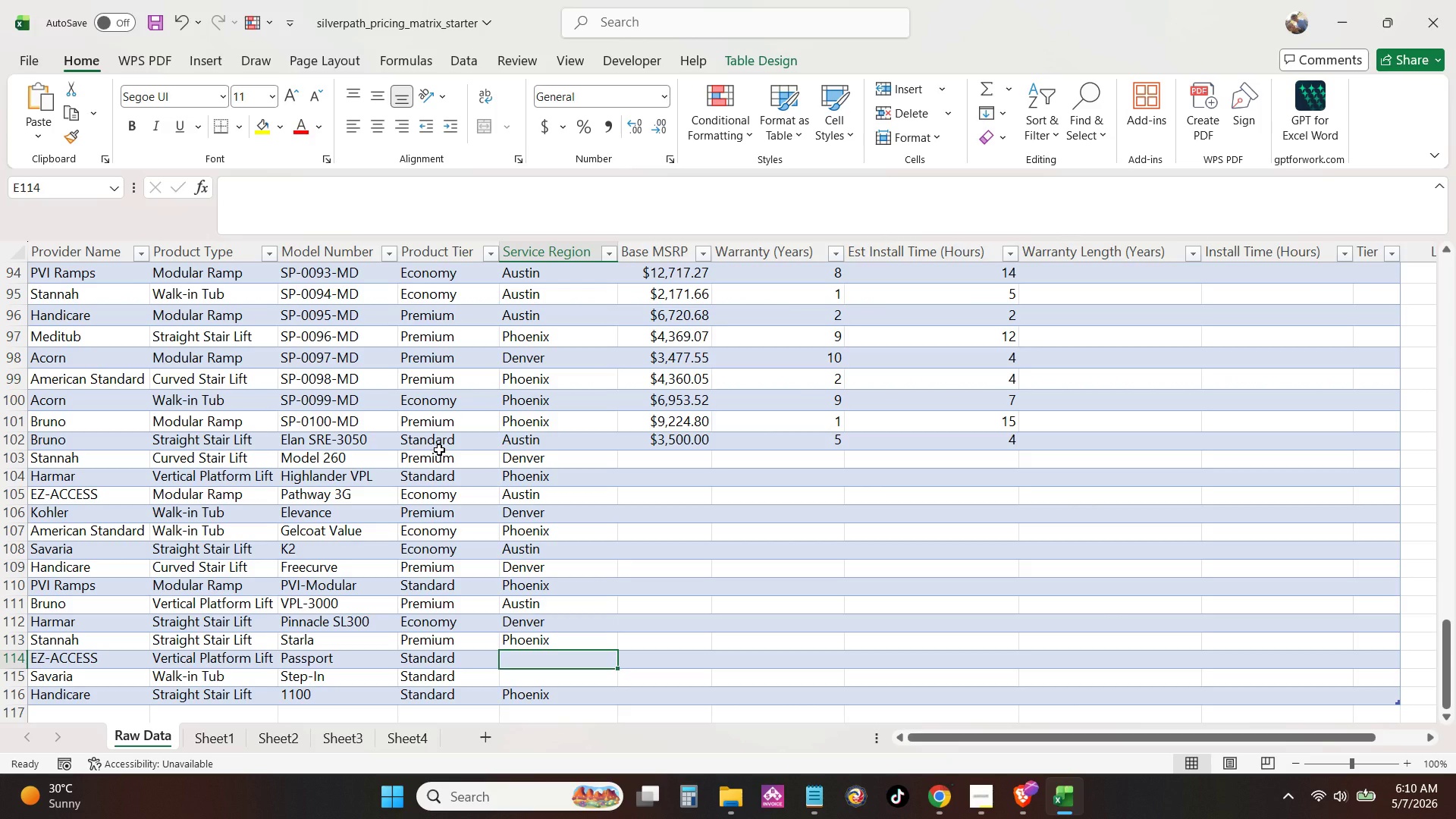 
key(Shift+A)
 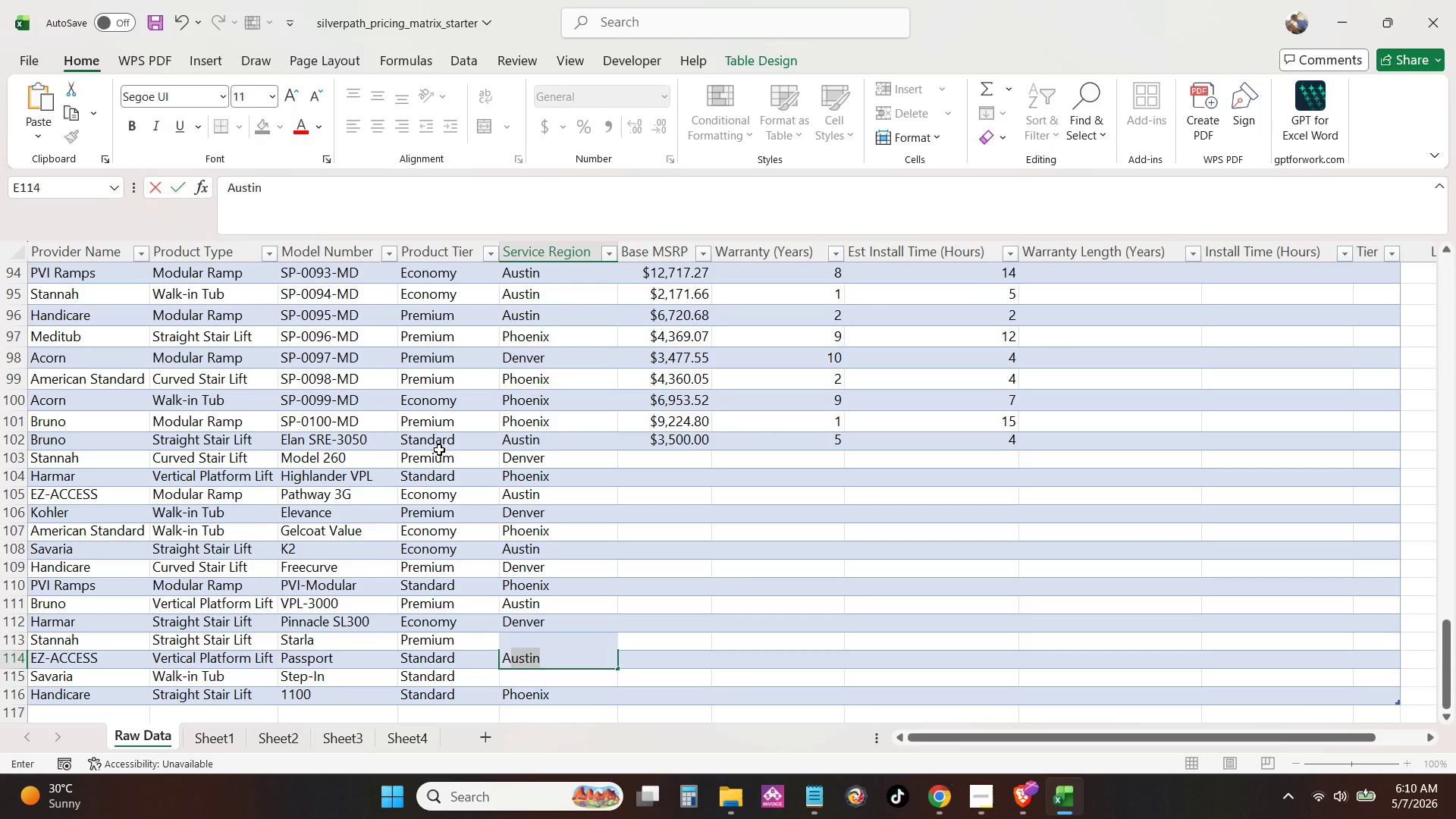 
key(Enter)
 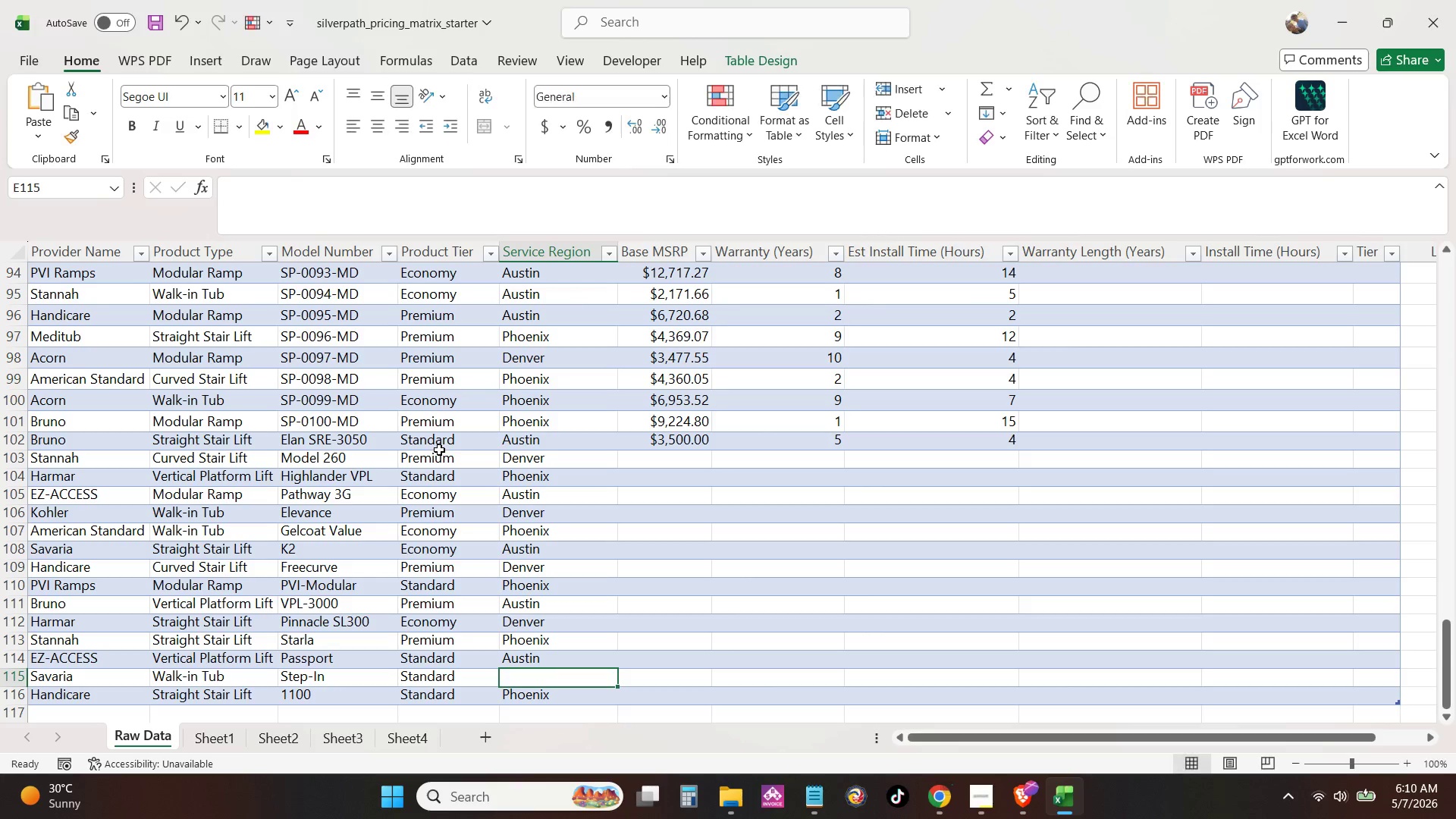 
key(Shift+D)
 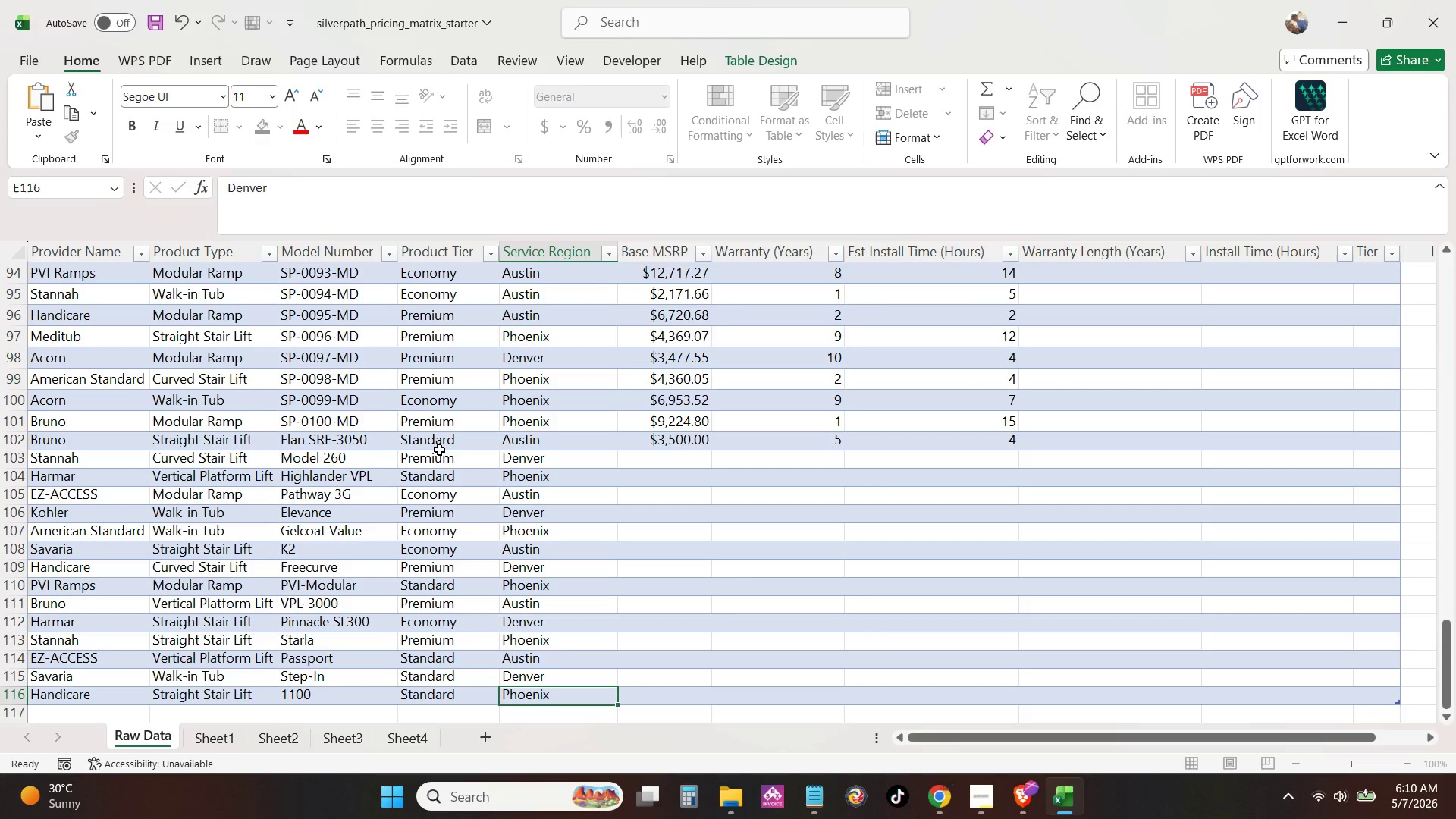 
key(Enter)
 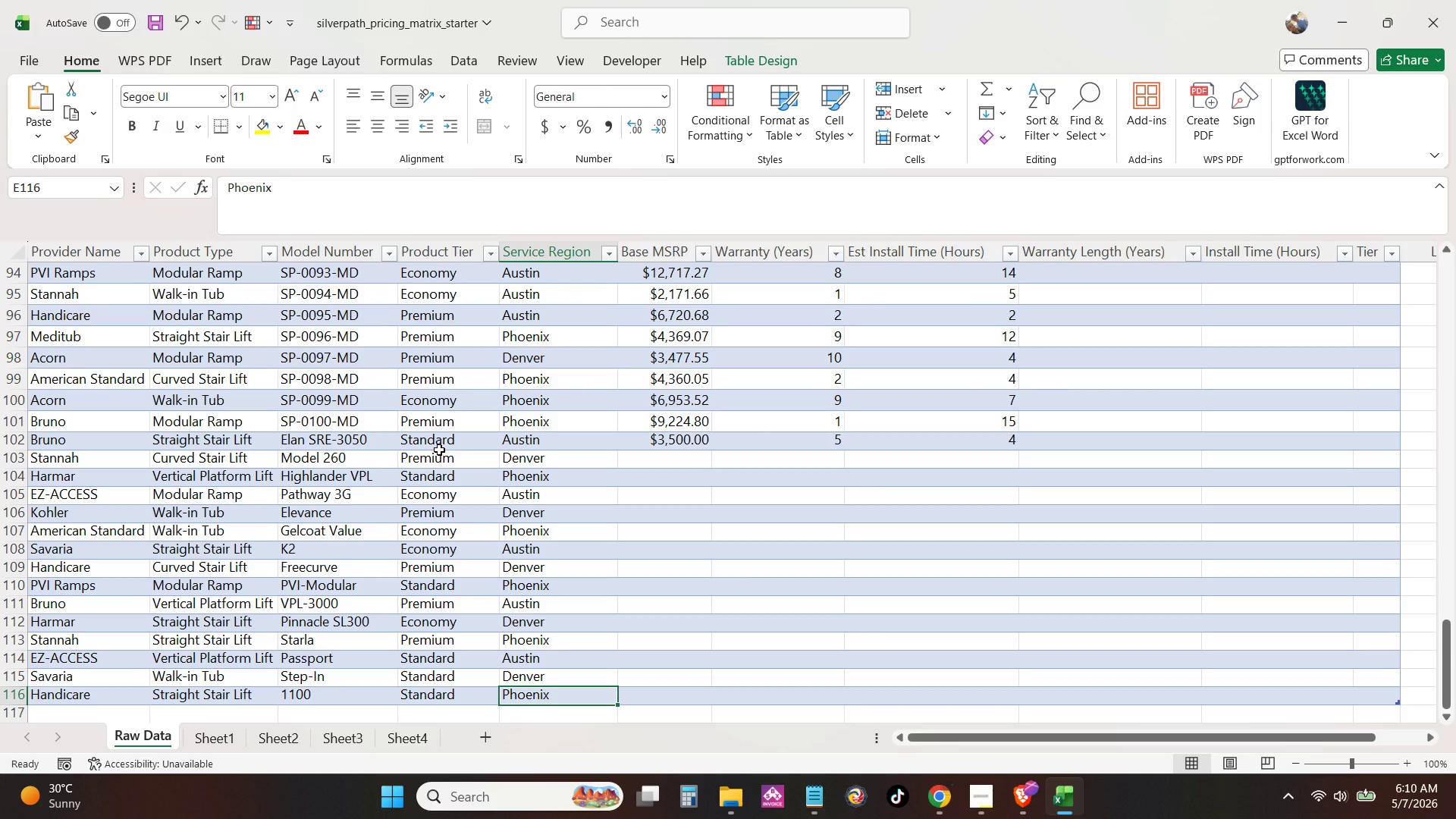 
key(ArrowUp)
 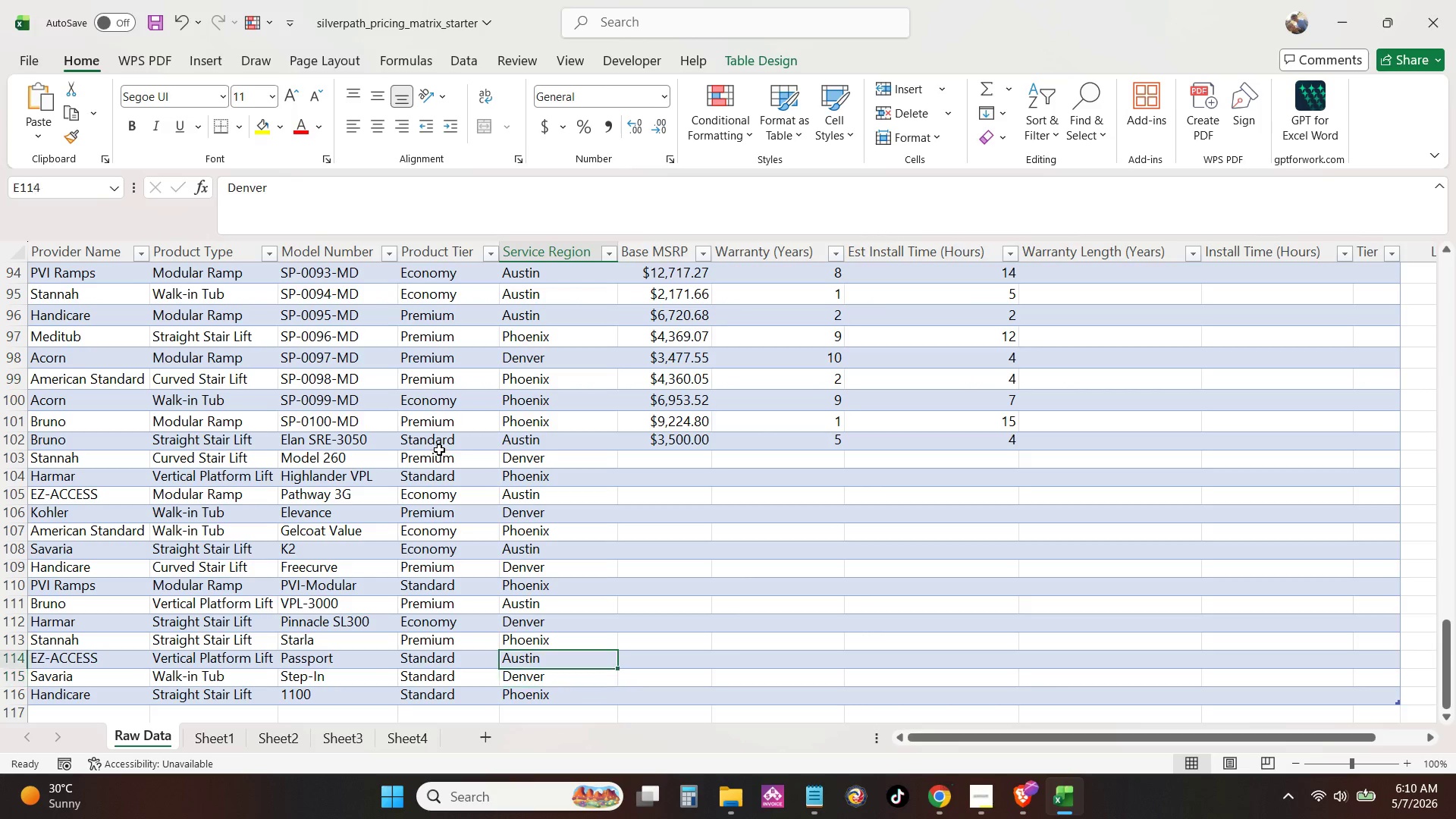 
key(ArrowUp)
 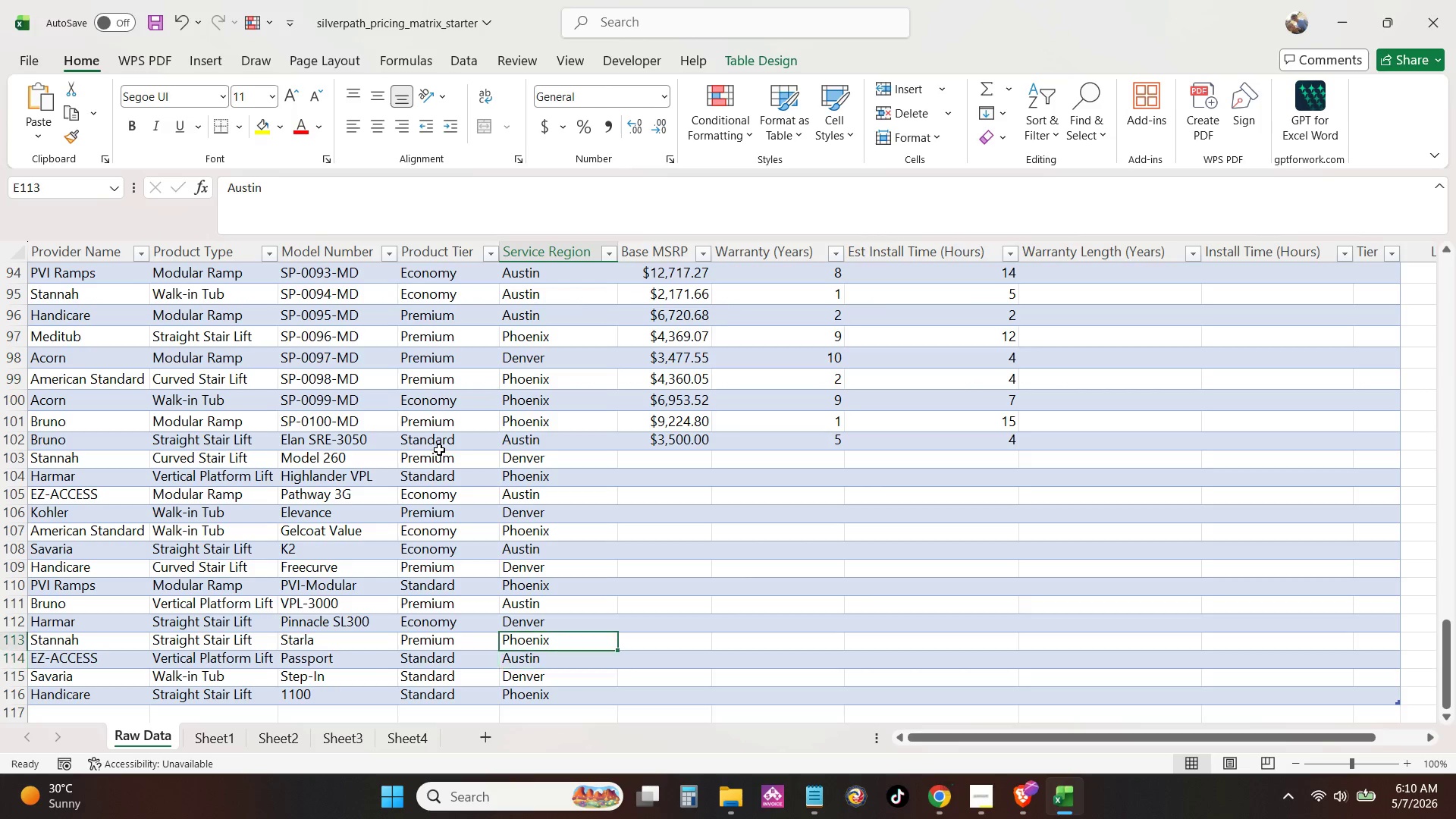 
hold_key(key=ArrowUp, duration=0.77)
 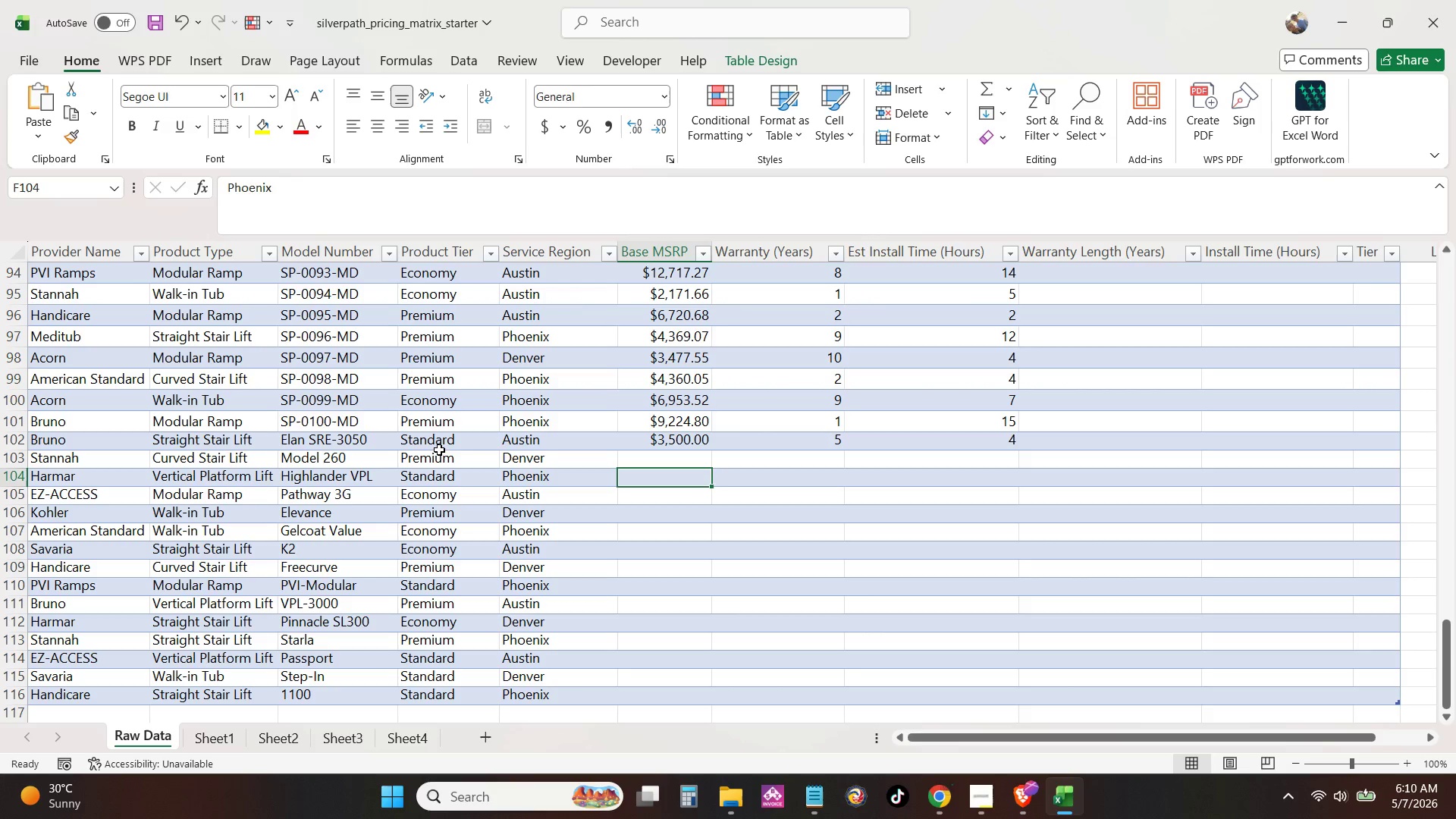 
key(ArrowRight)
 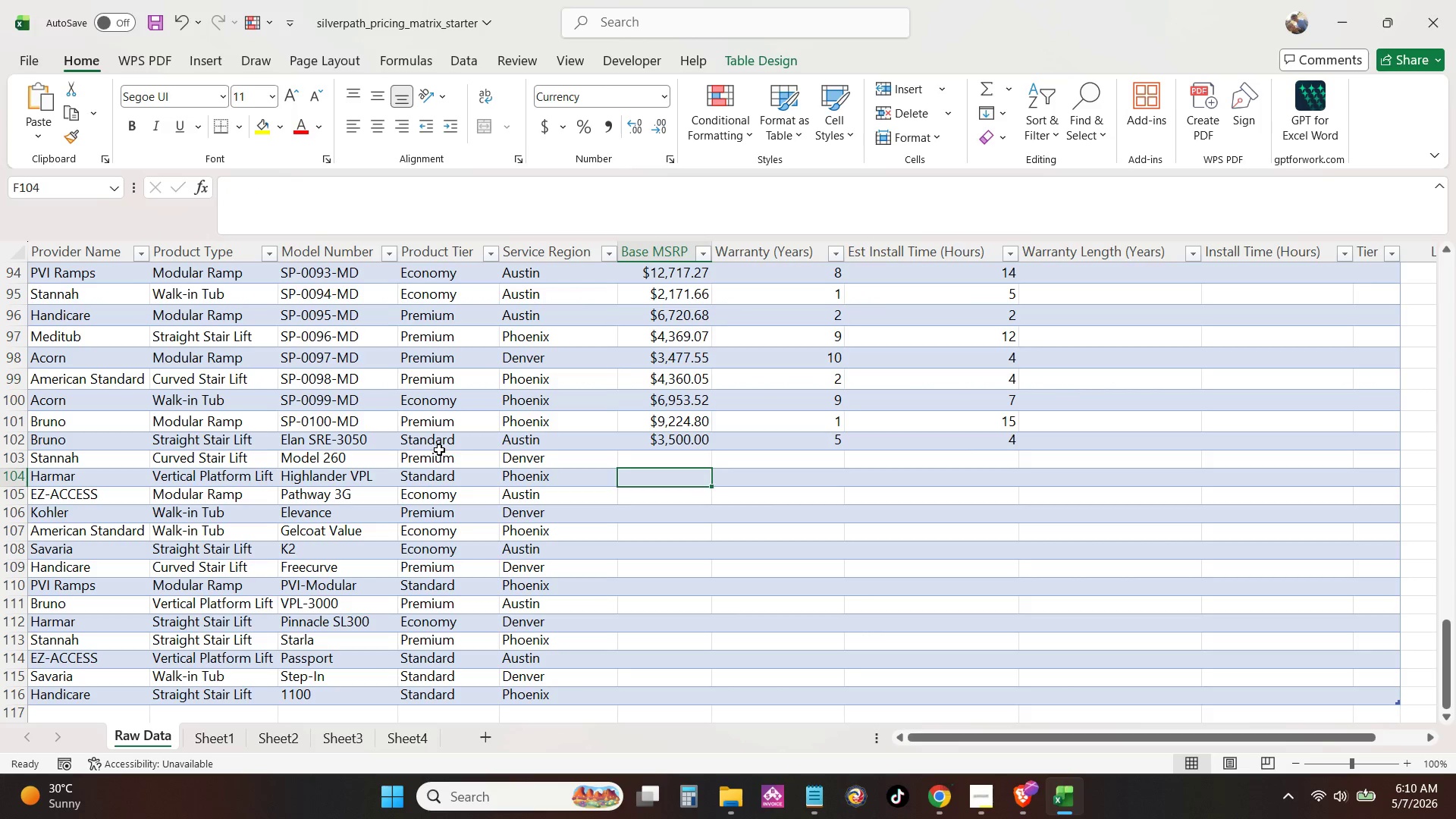 
key(ArrowUp)
 